 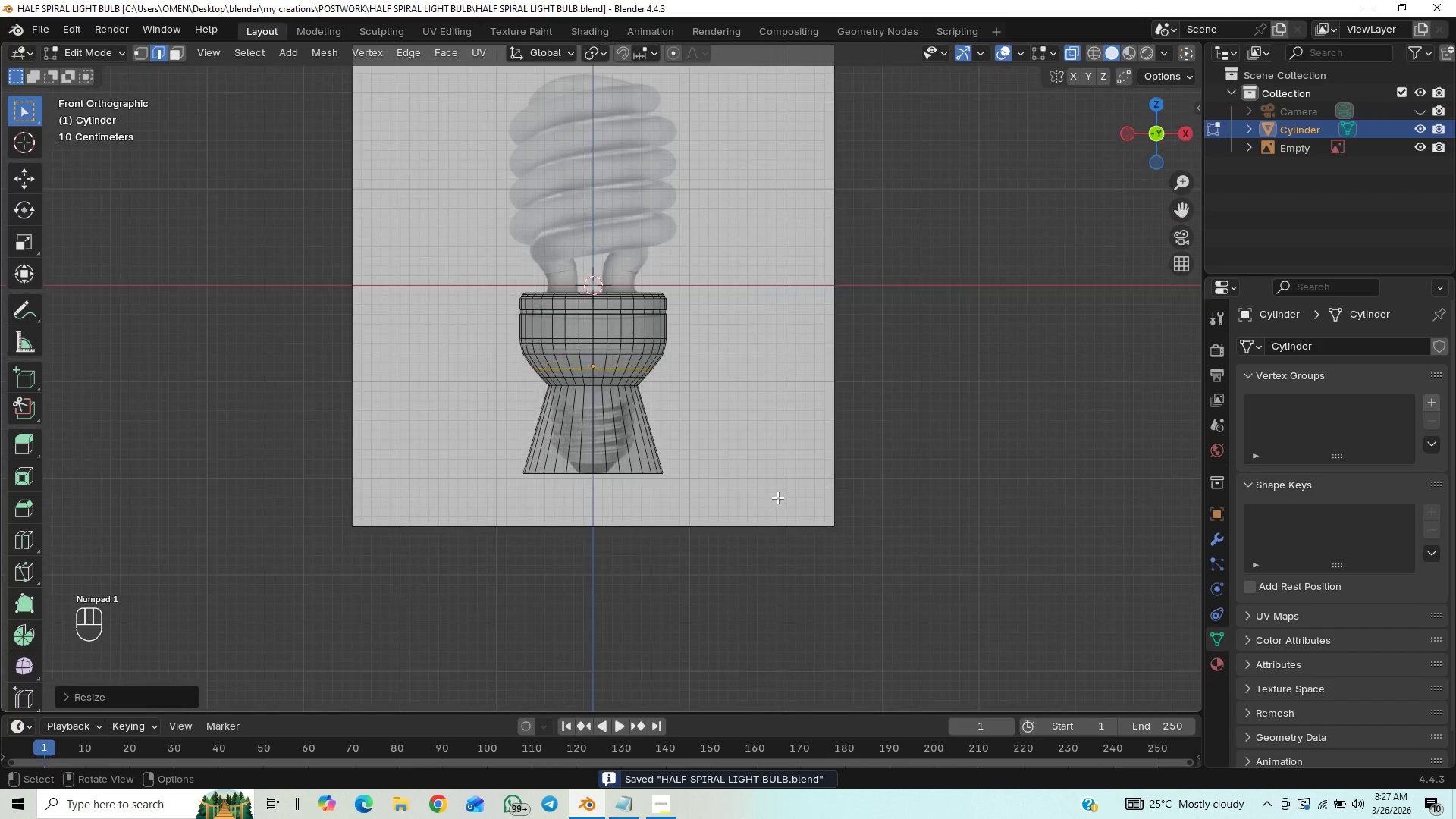 
scroll: coordinate [770, 492], scroll_direction: up, amount: 8.0
 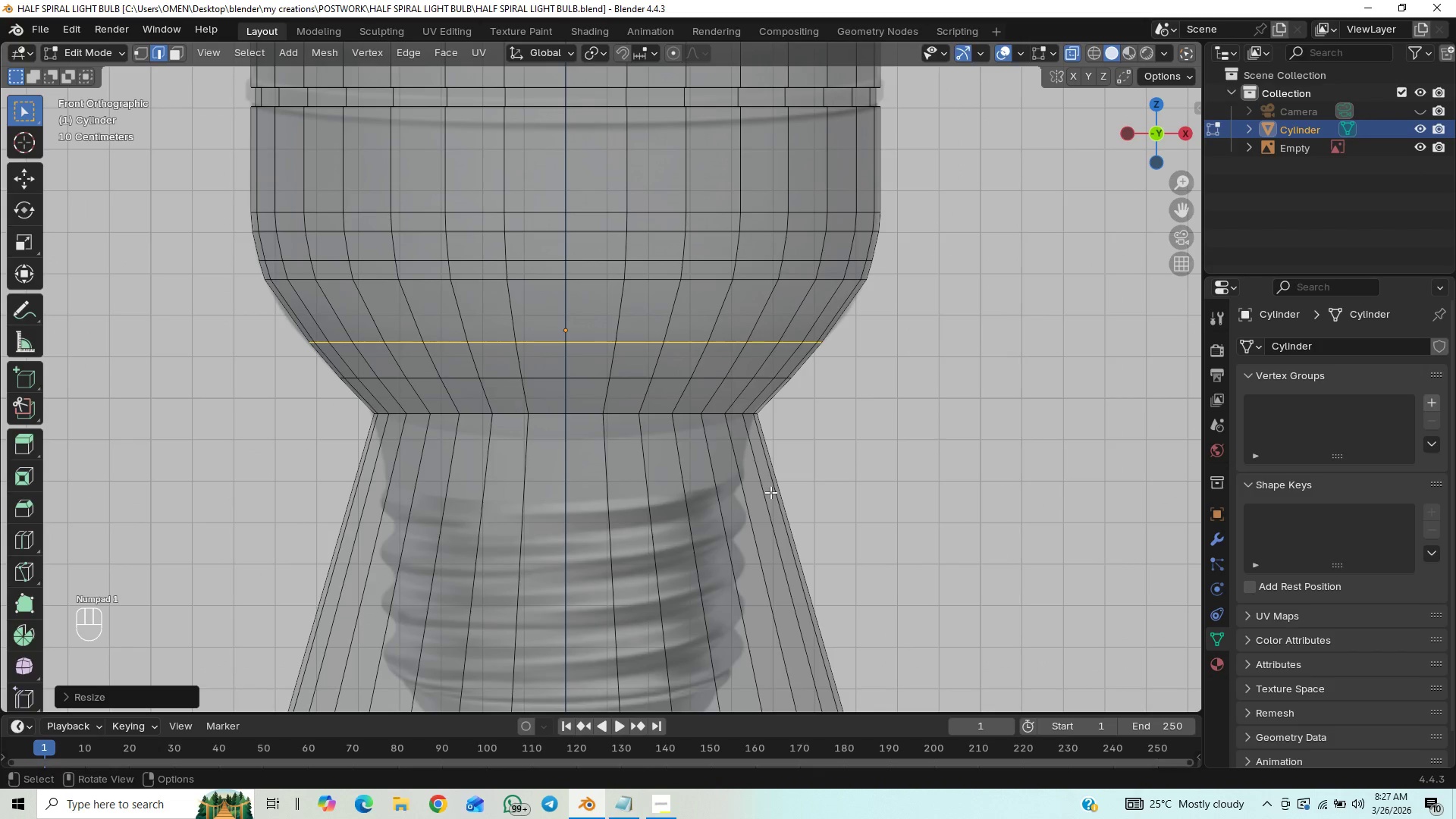 
hold_key(key=ShiftLeft, duration=0.61)
 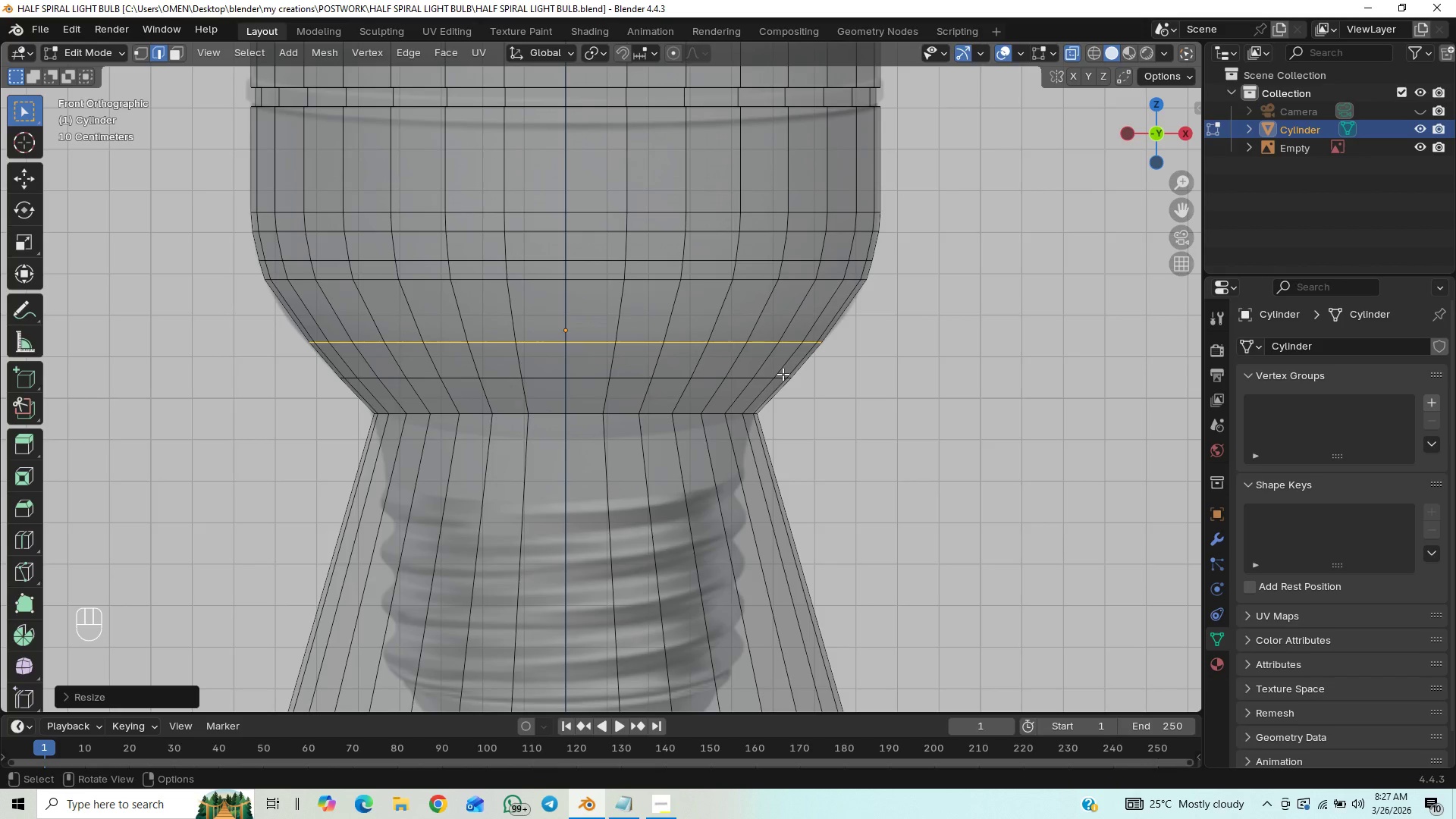 
hold_key(key=ShiftLeft, duration=0.53)
scroll: coordinate [793, 314], scroll_direction: up, amount: 3.0
 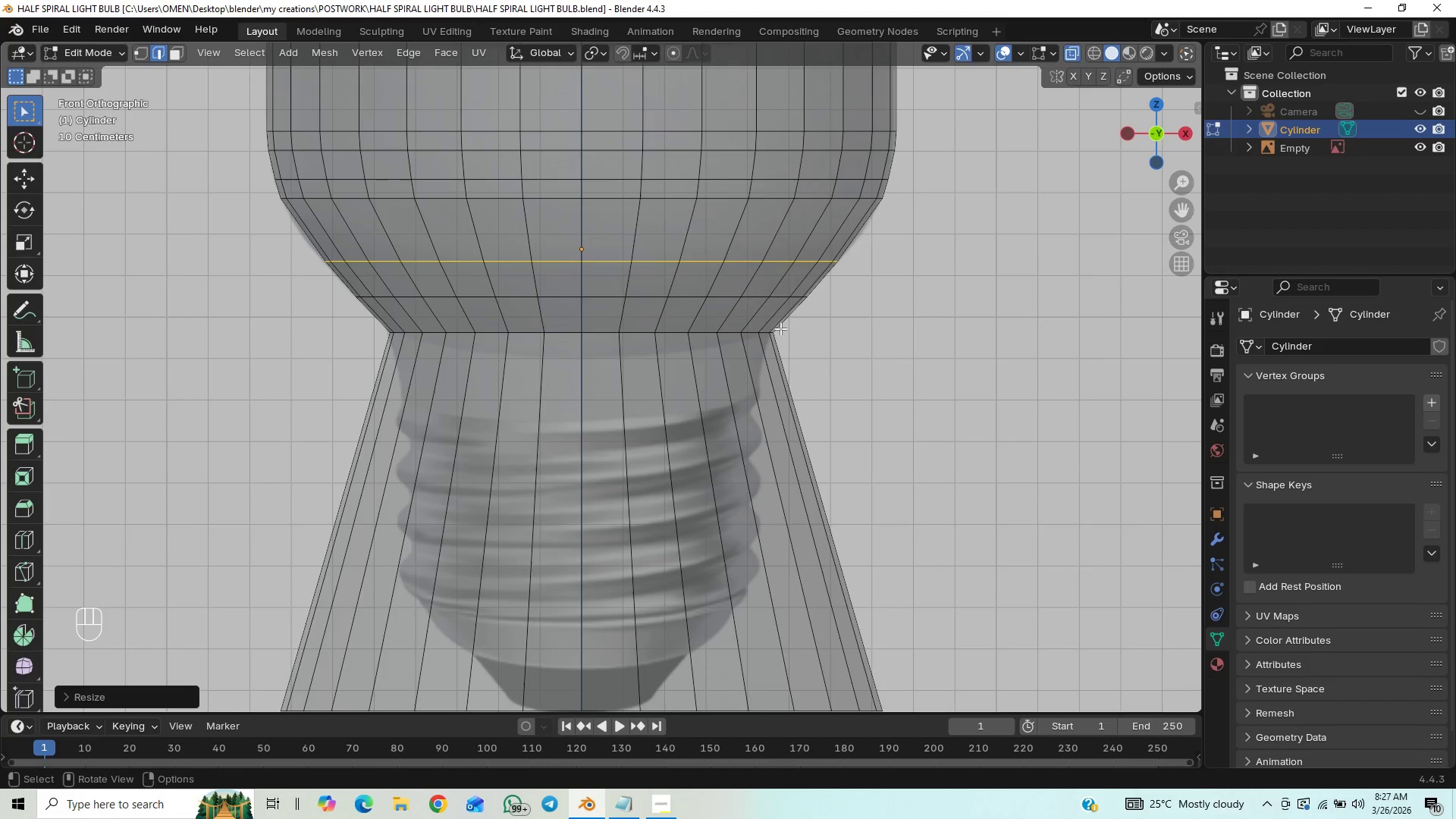 
key(Control+R)
 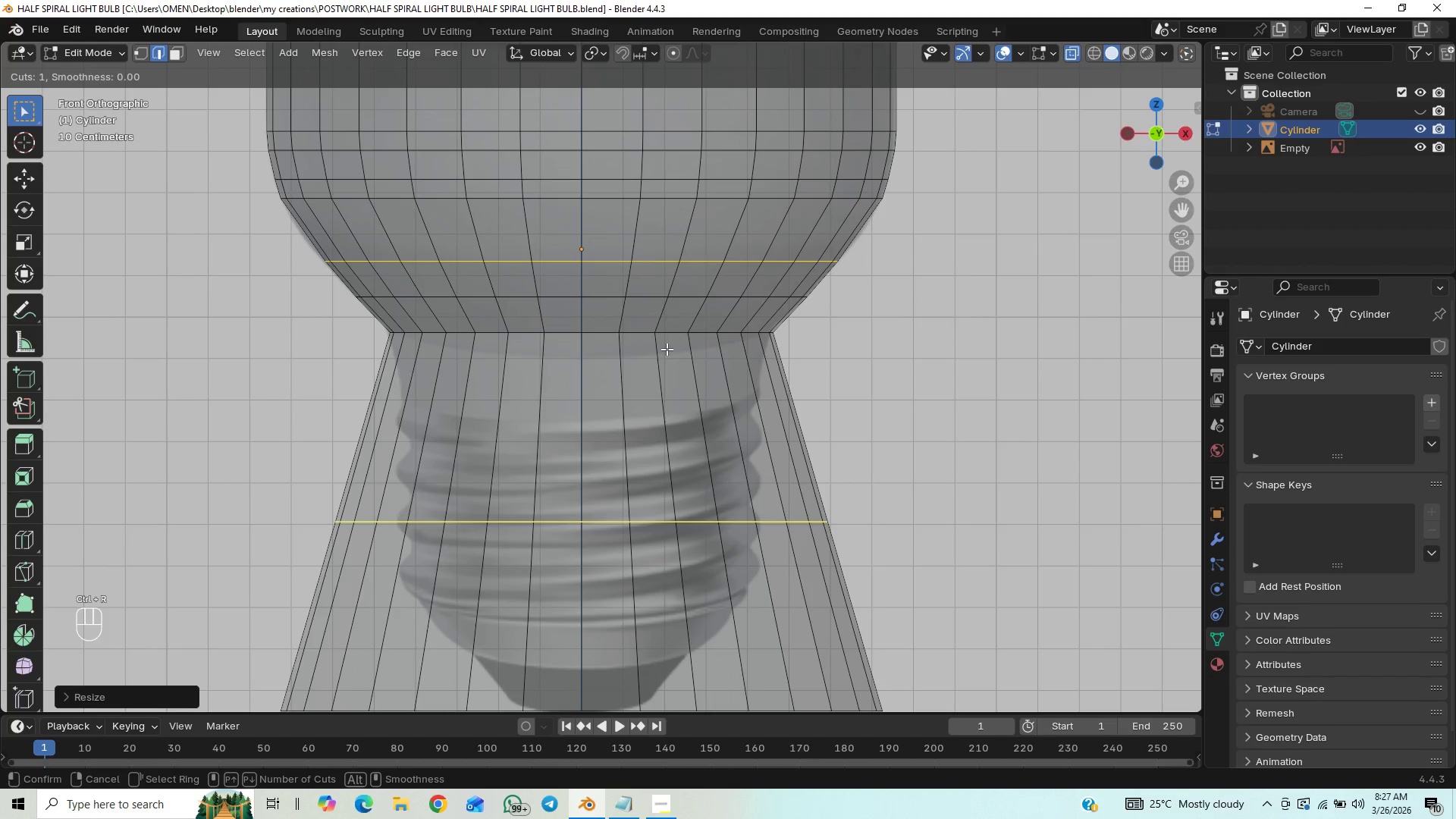 
left_click_drag(start_coordinate=[660, 348], to_coordinate=[830, 158])
 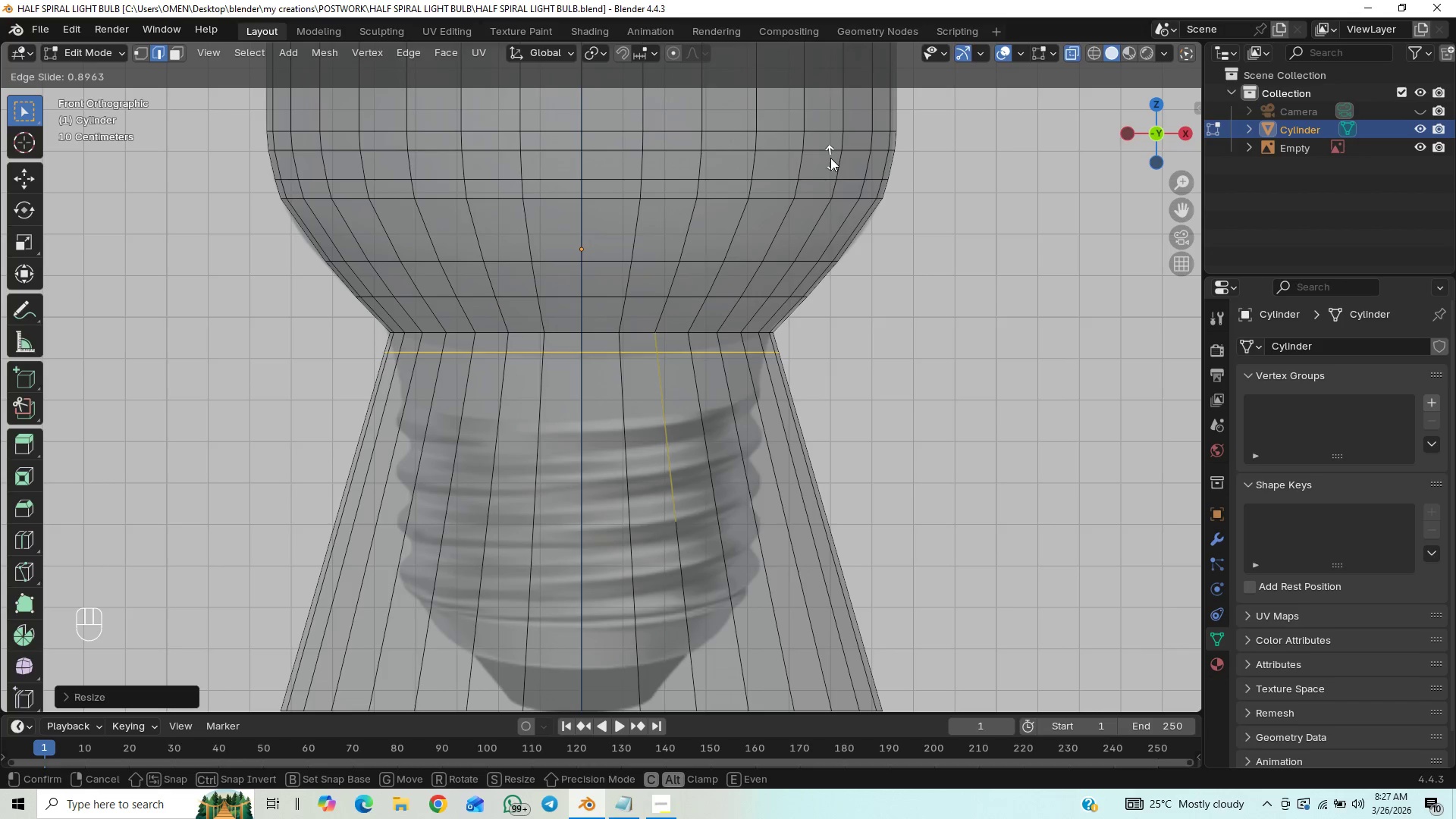 
left_click([830, 158])
 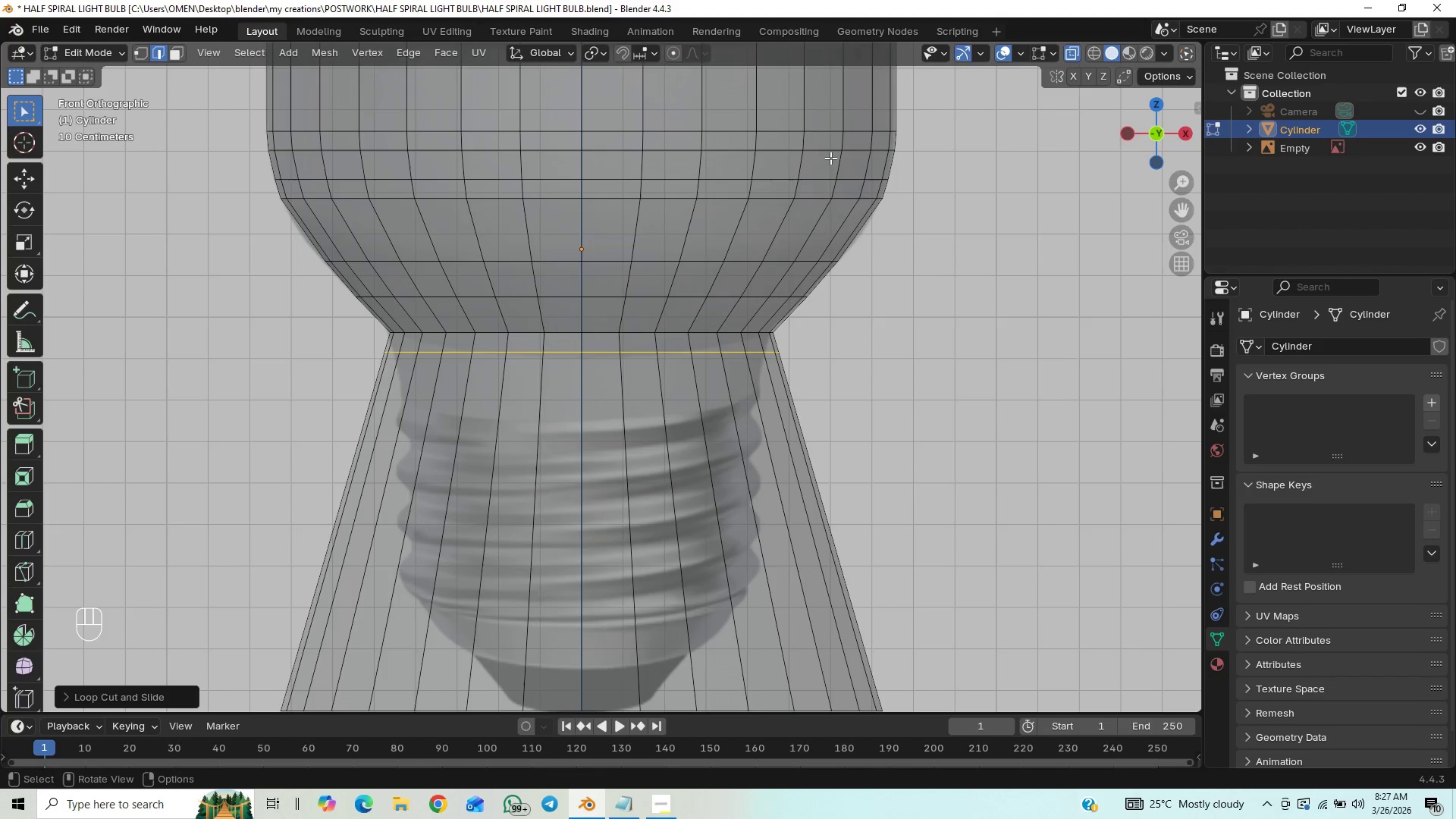 
key(Control+R)
 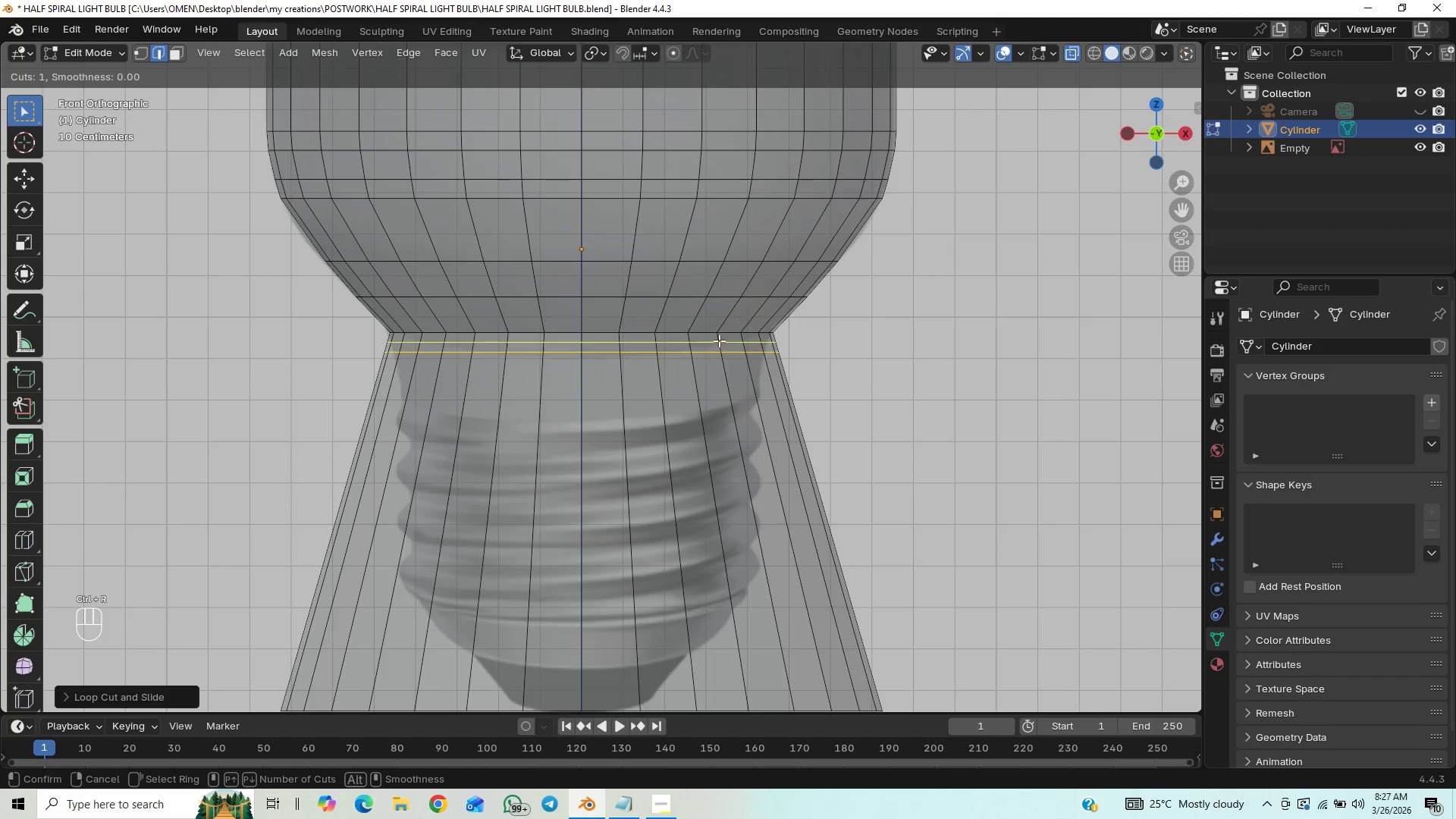 
left_click_drag(start_coordinate=[717, 345], to_coordinate=[714, 350])
 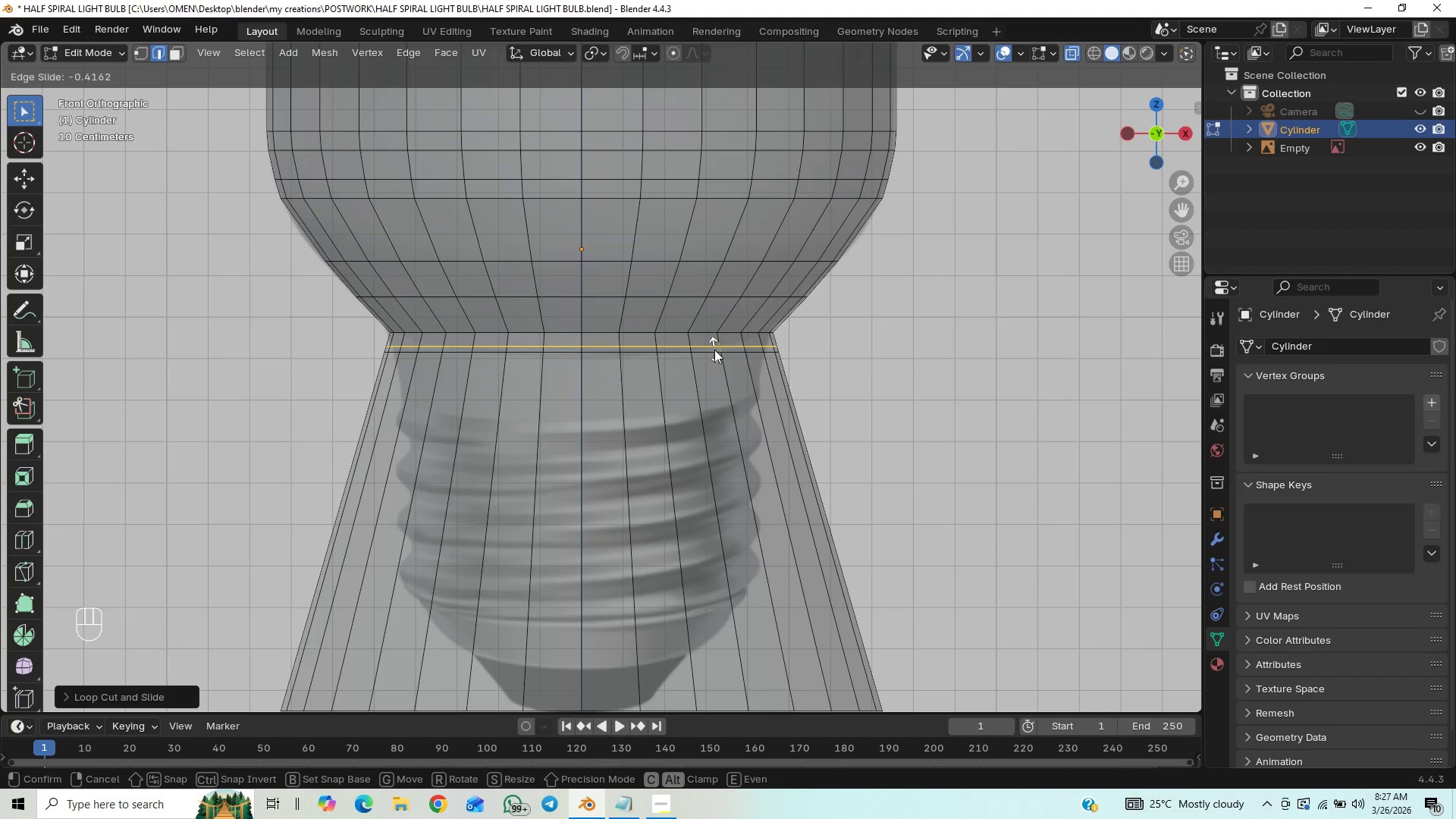 
left_click([714, 350])
 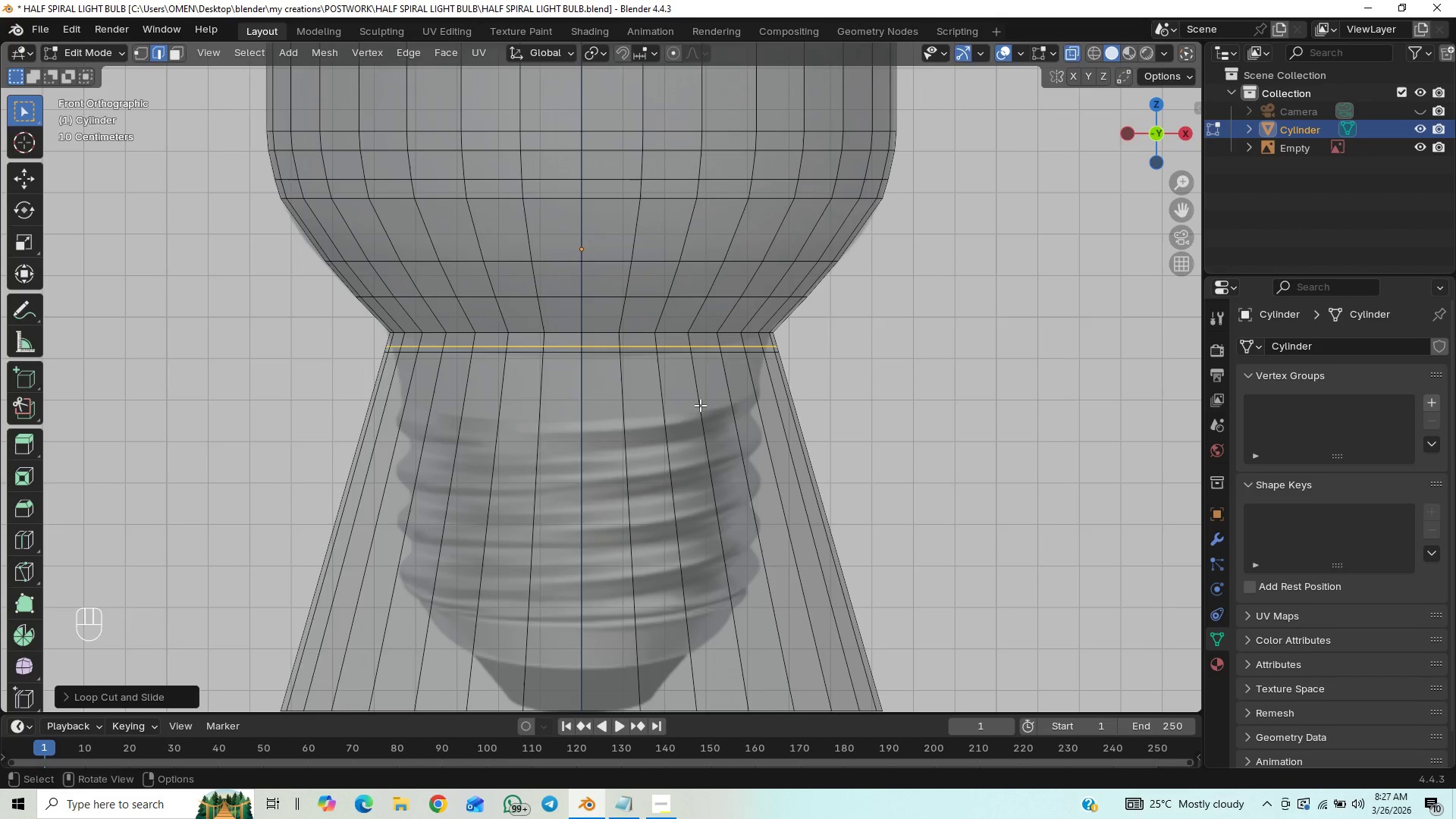 
hold_key(key=ShiftLeft, duration=0.81)
 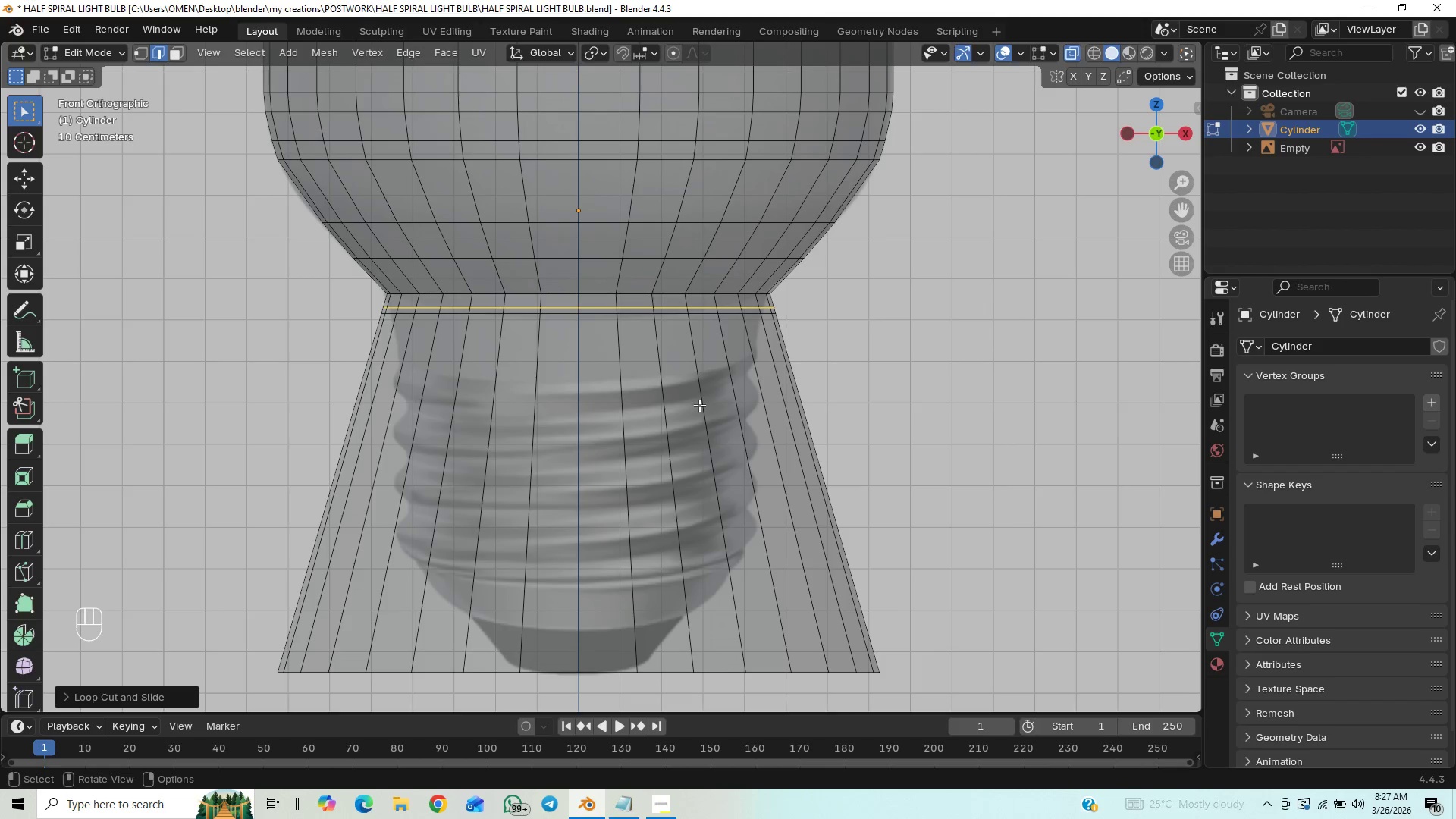 
hold_key(key=ShiftLeft, duration=0.52)
 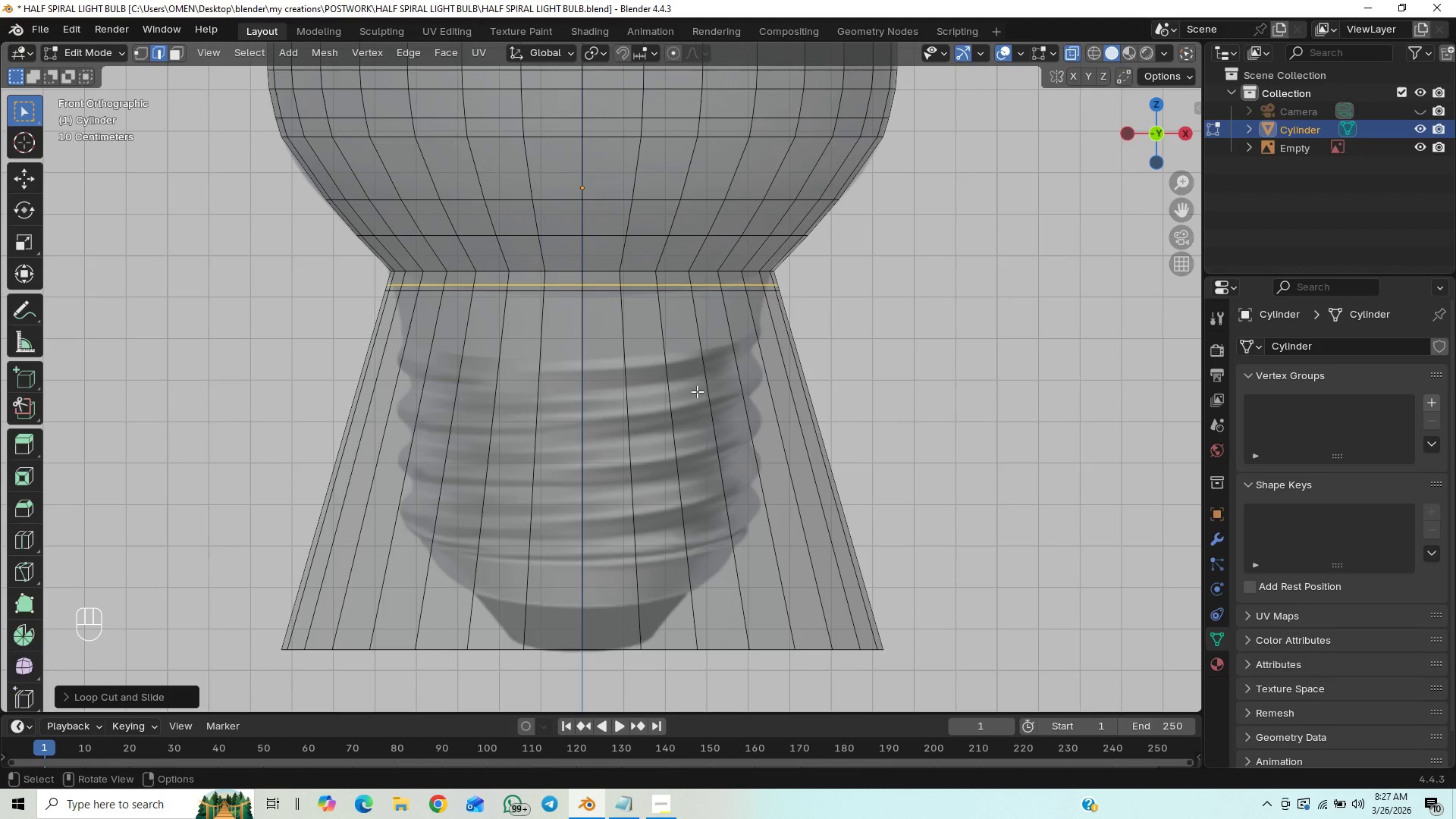 
hold_key(key=ControlLeft, duration=1.5)
 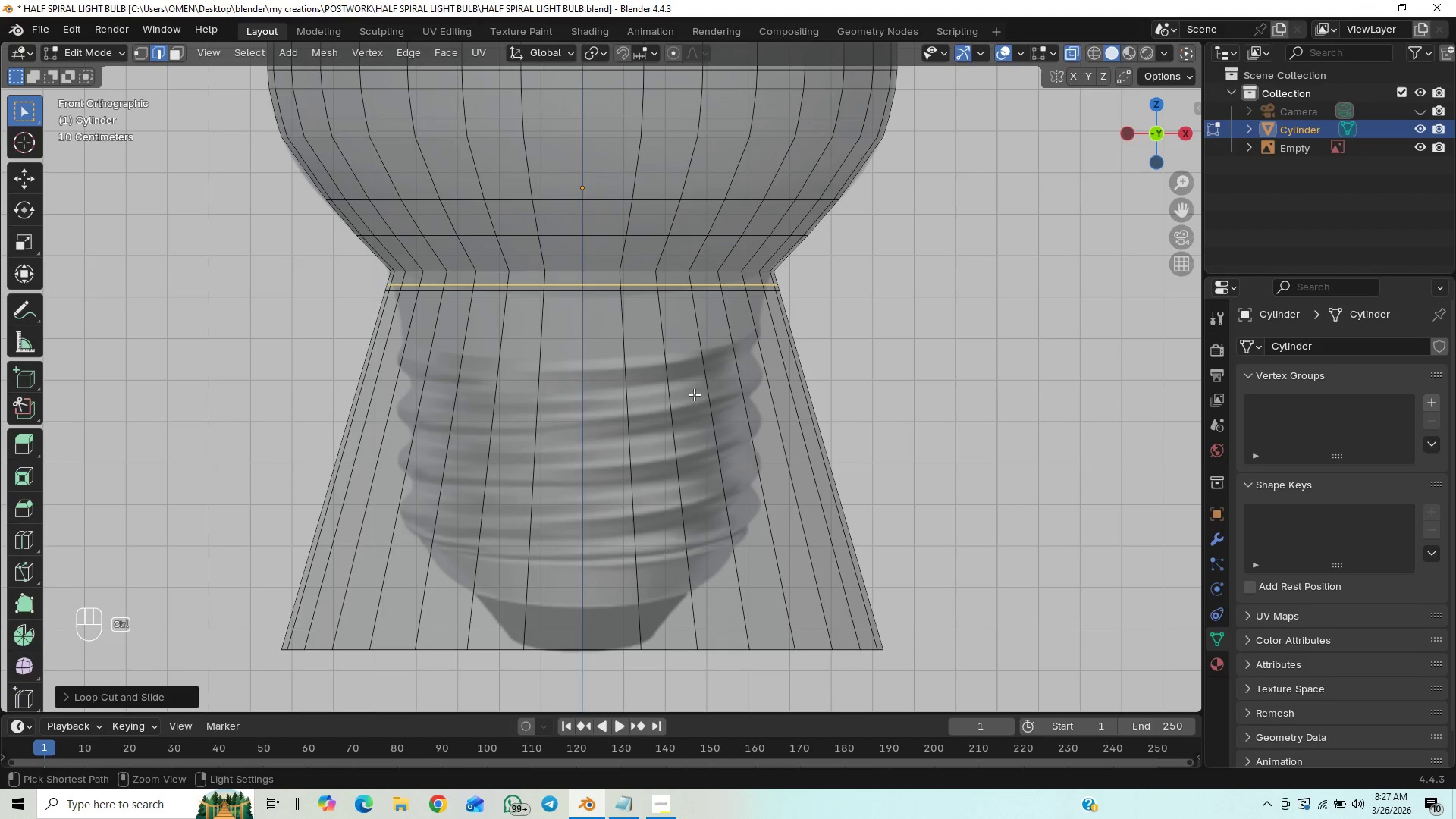 
key(Control+ControlLeft)
 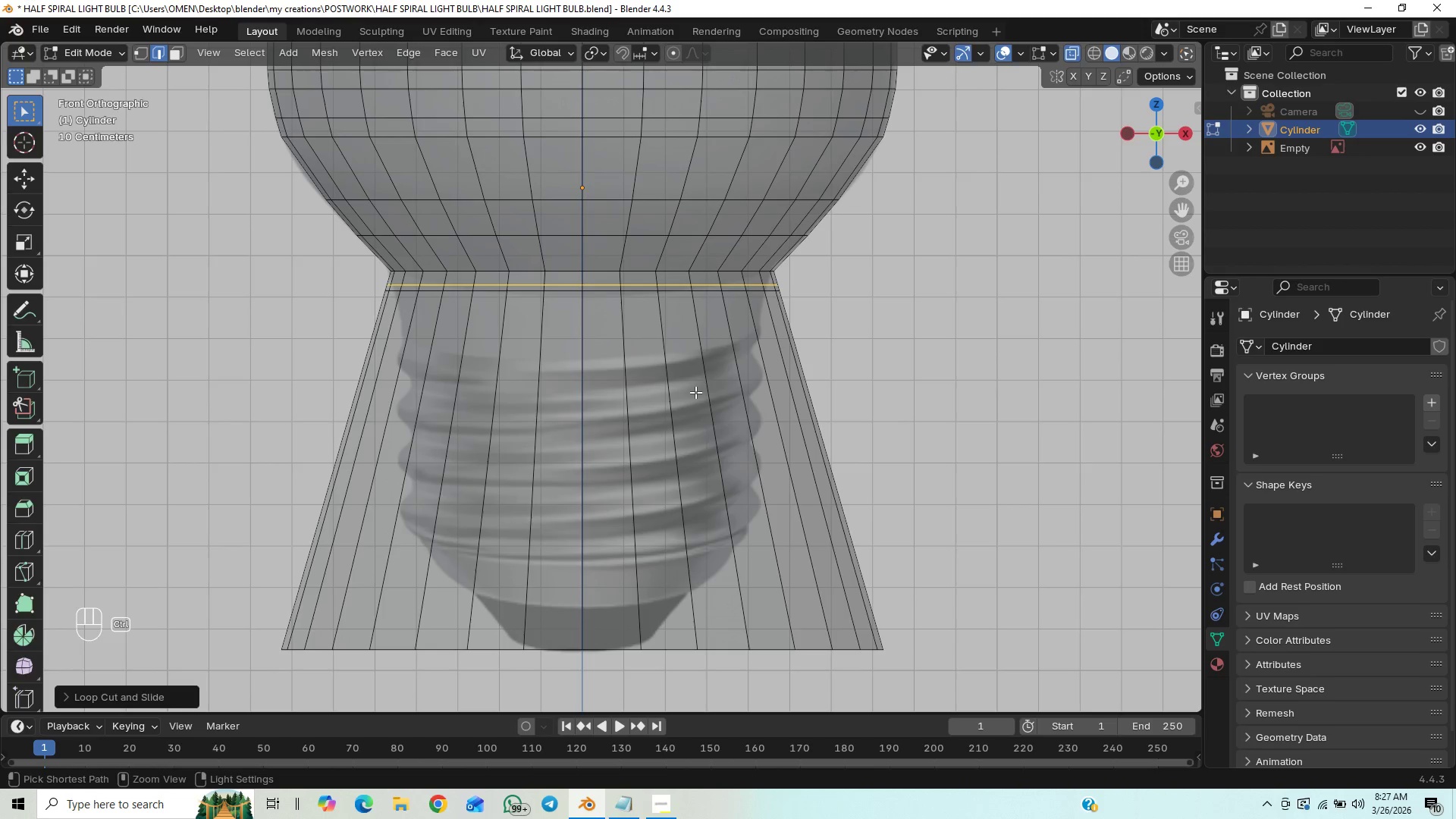 
key(Control+ControlLeft)
 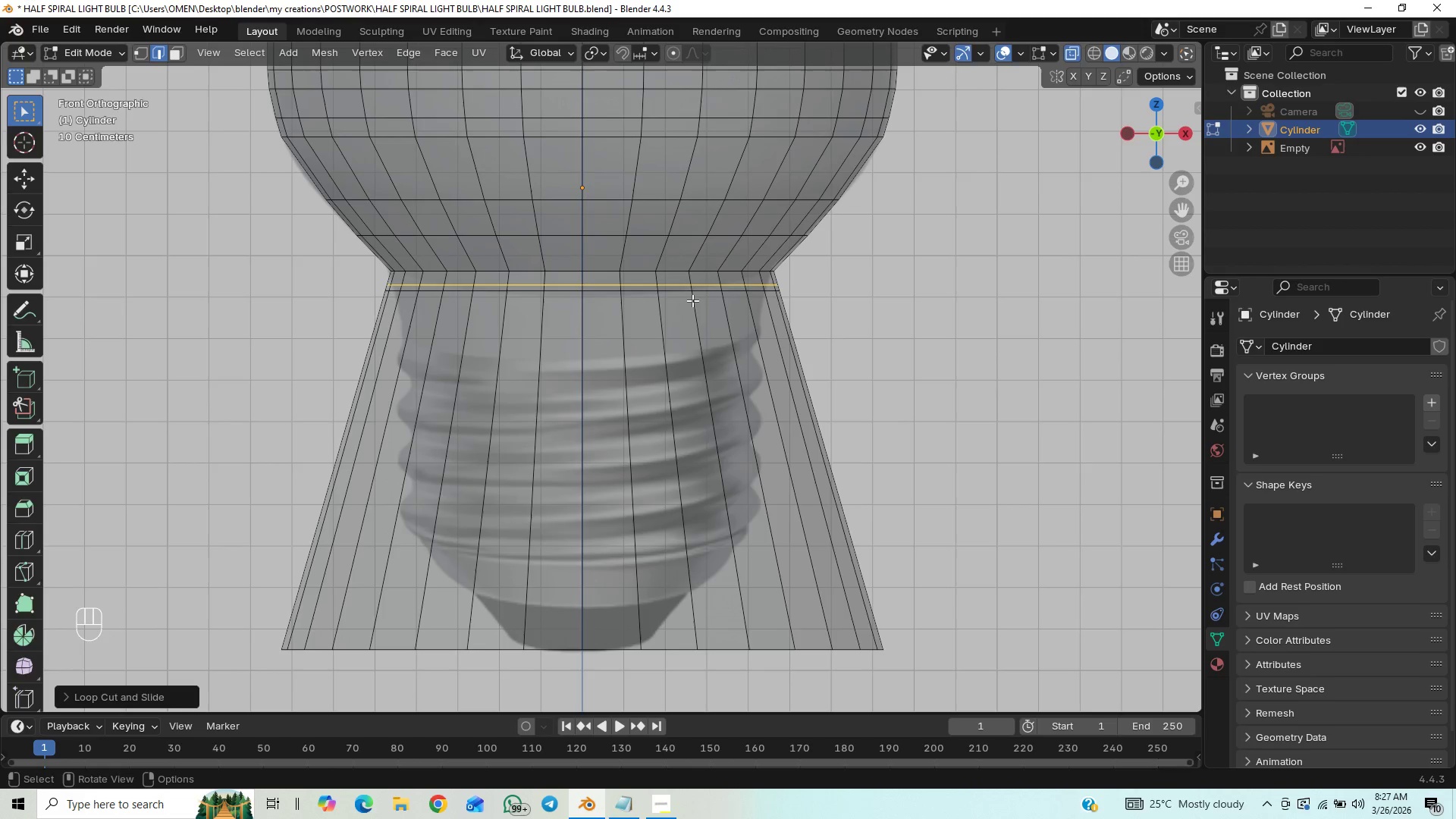 
left_click_drag(start_coordinate=[362, 278], to_coordinate=[838, 297])
 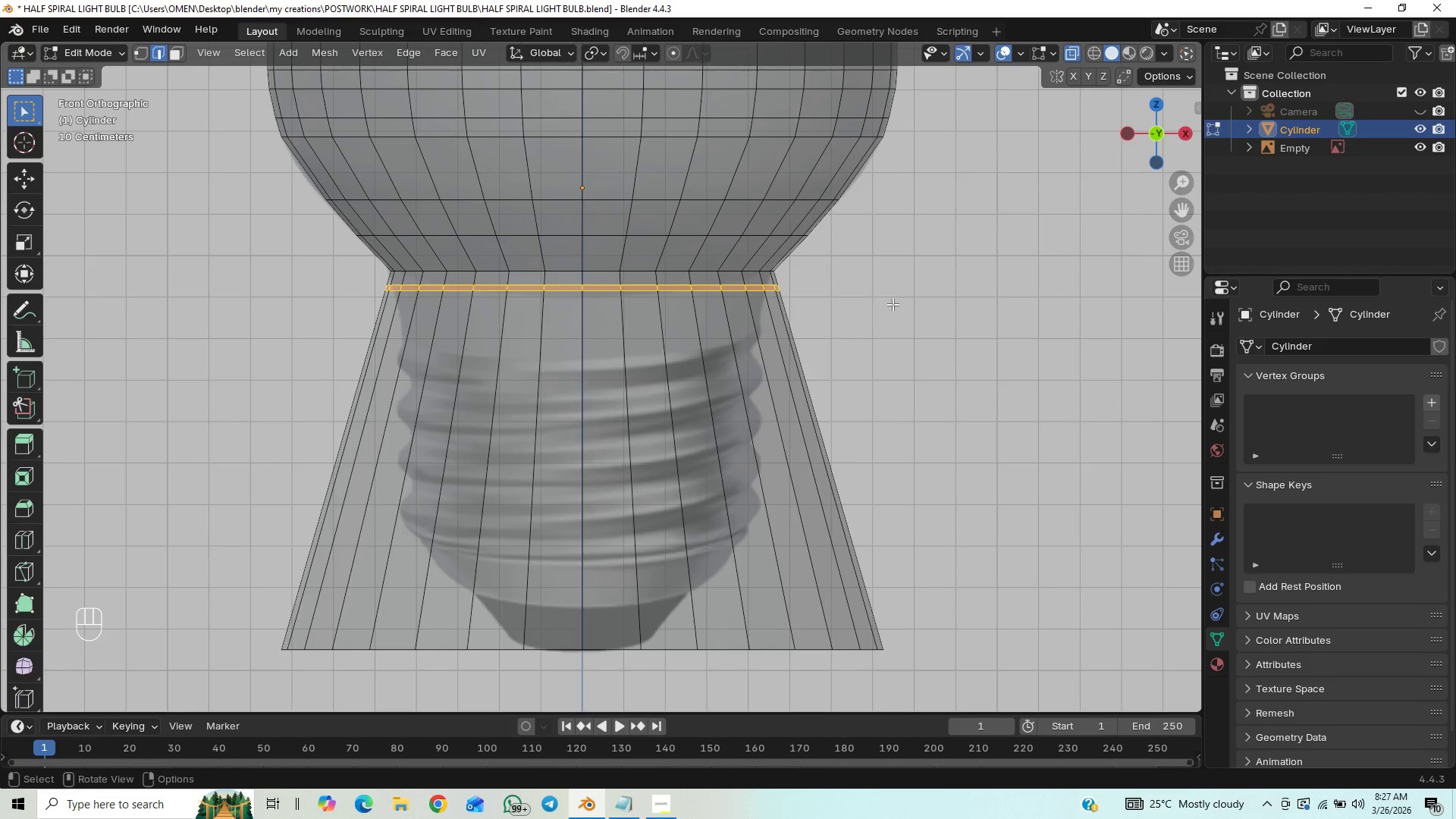 
key(S)
 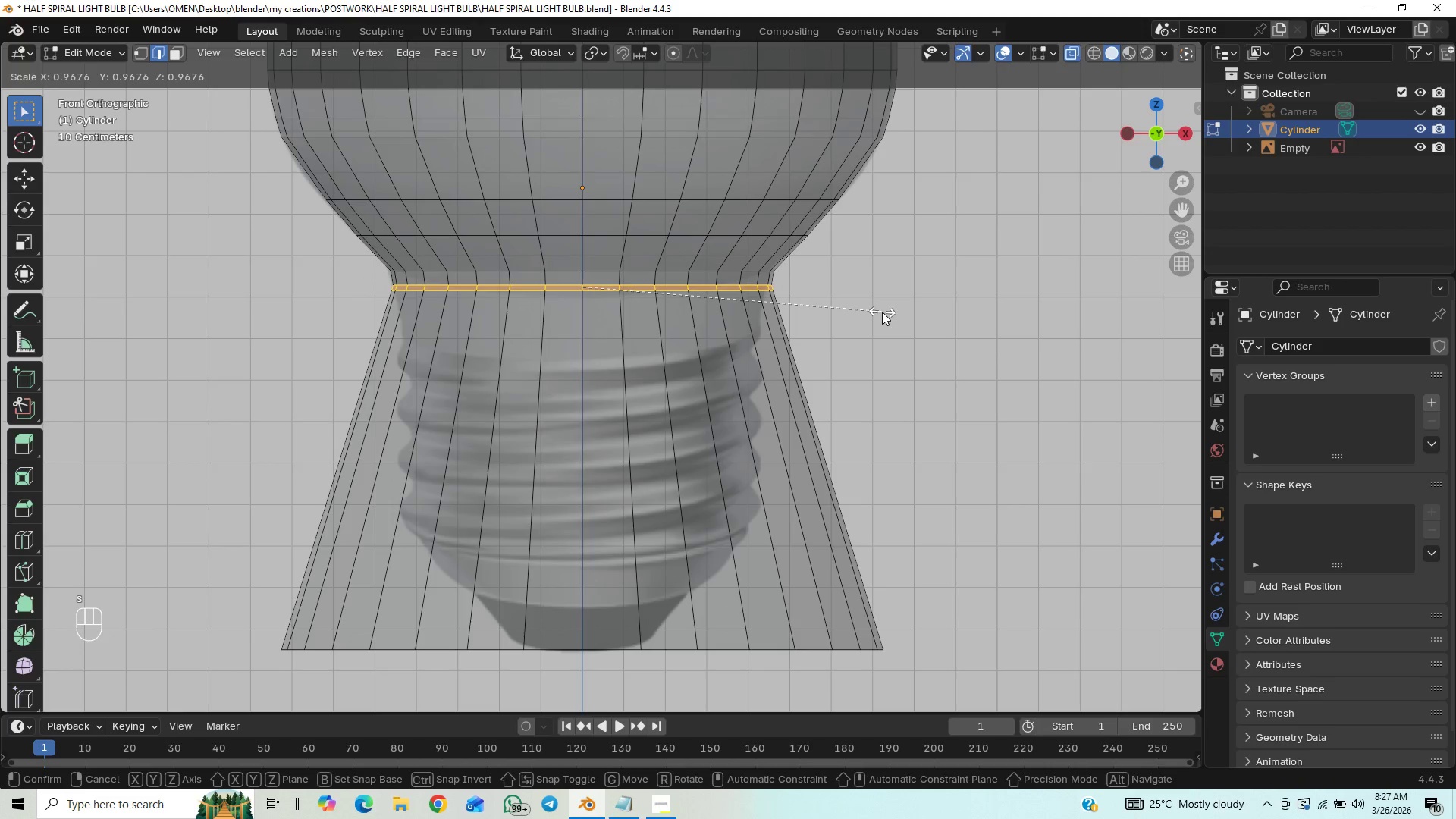 
left_click([882, 312])
 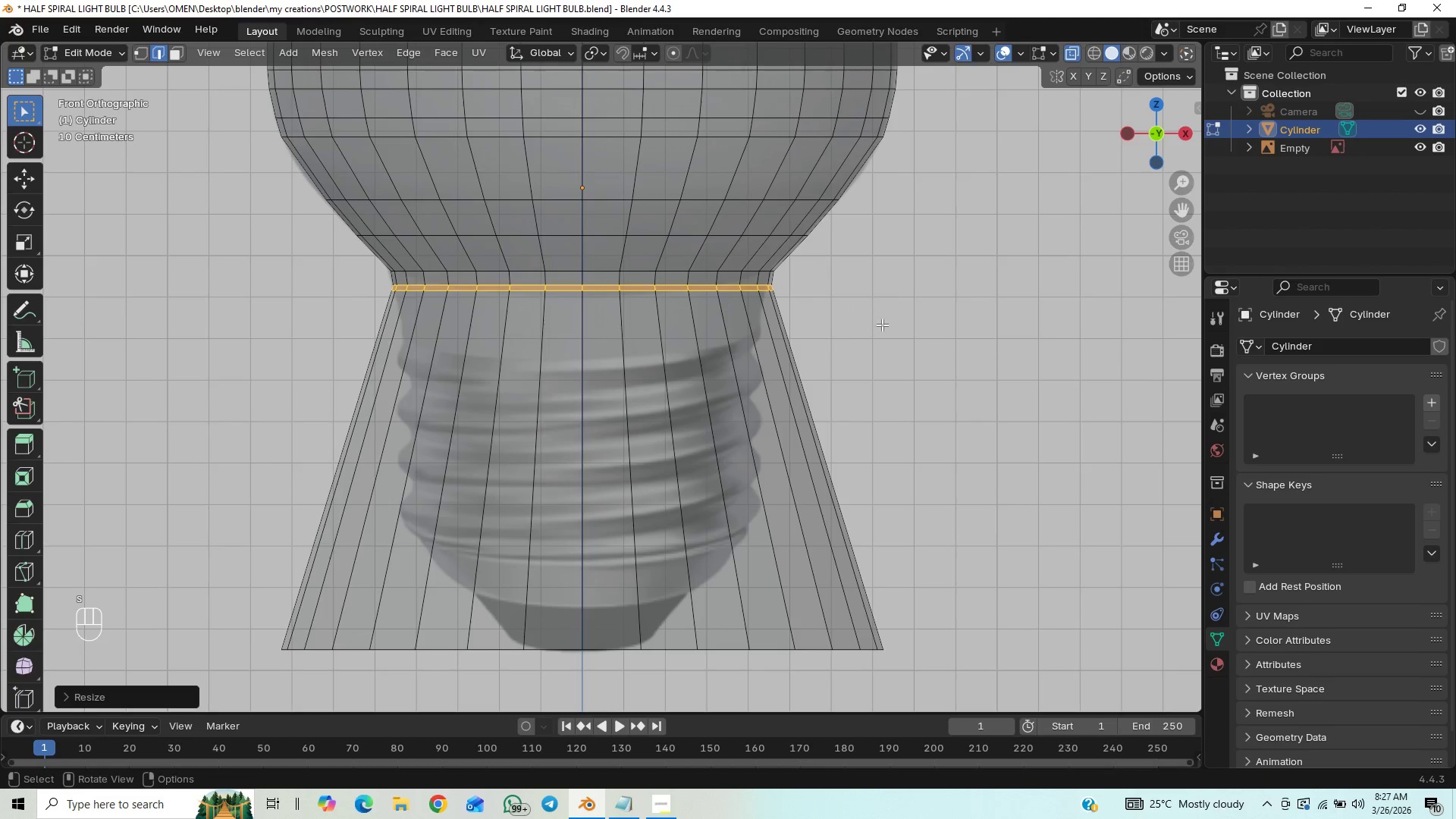 
key(Control+S)
 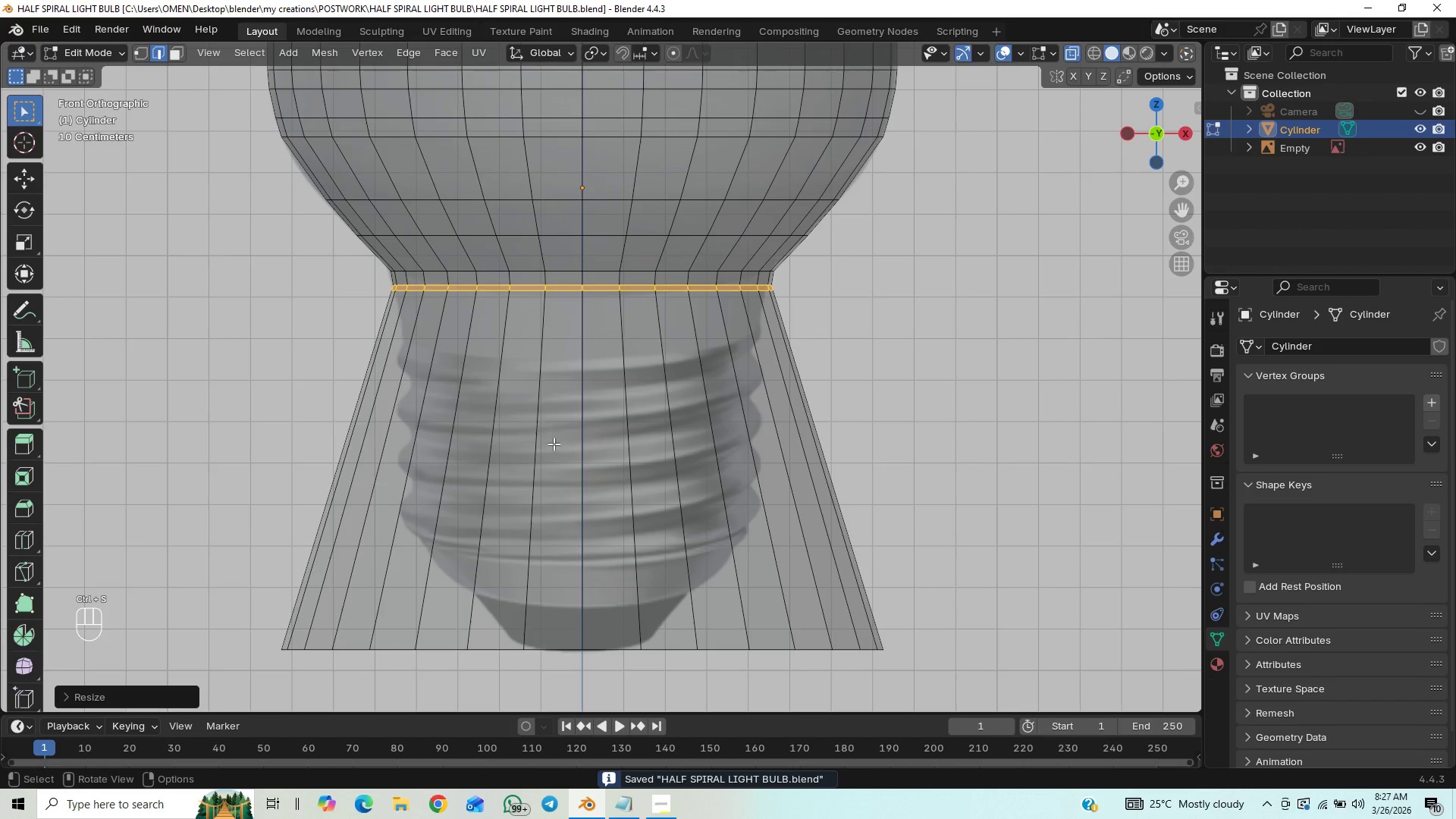 
key(Control+R)
 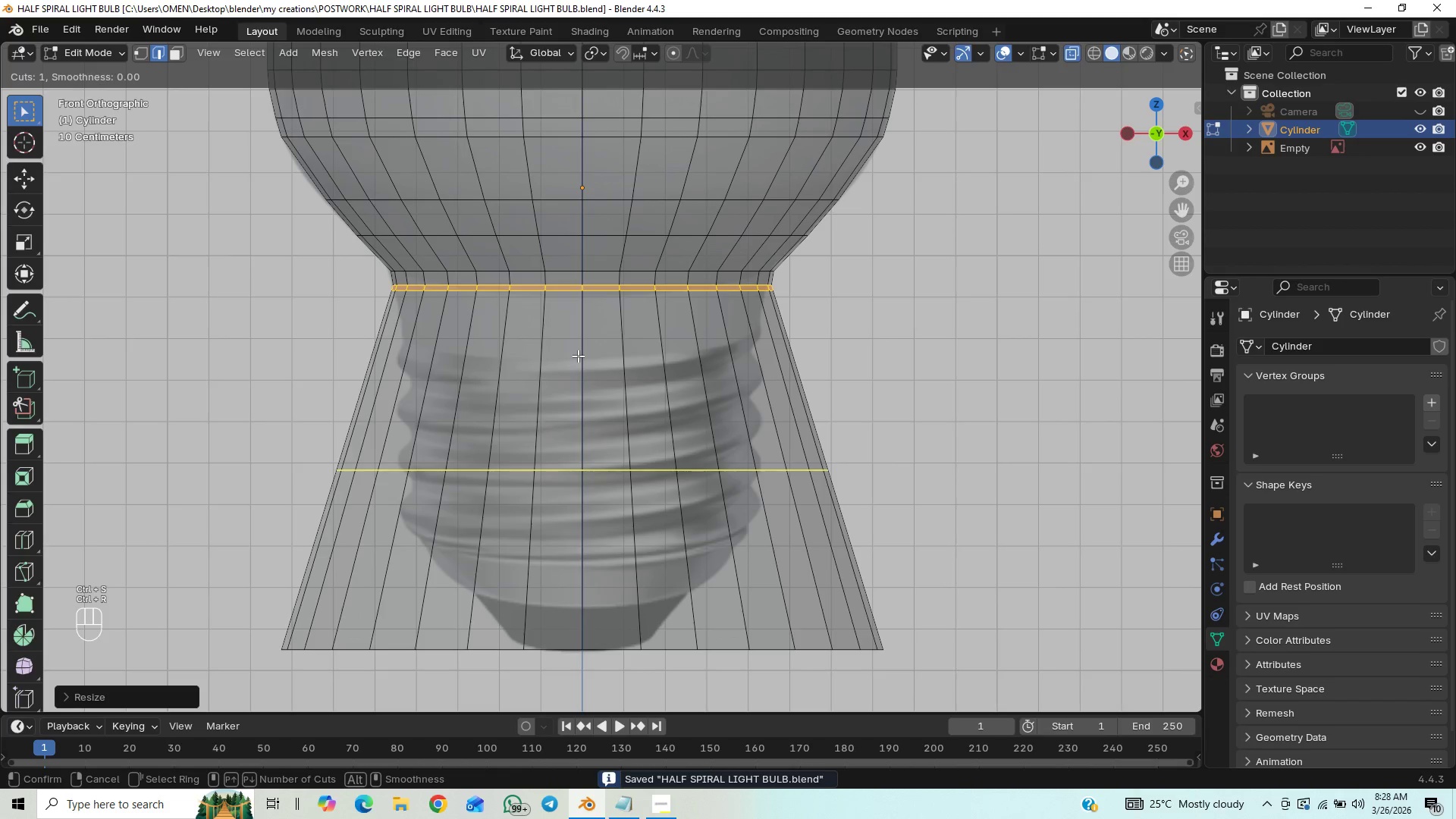 
scroll: coordinate [580, 356], scroll_direction: up, amount: 2.0
 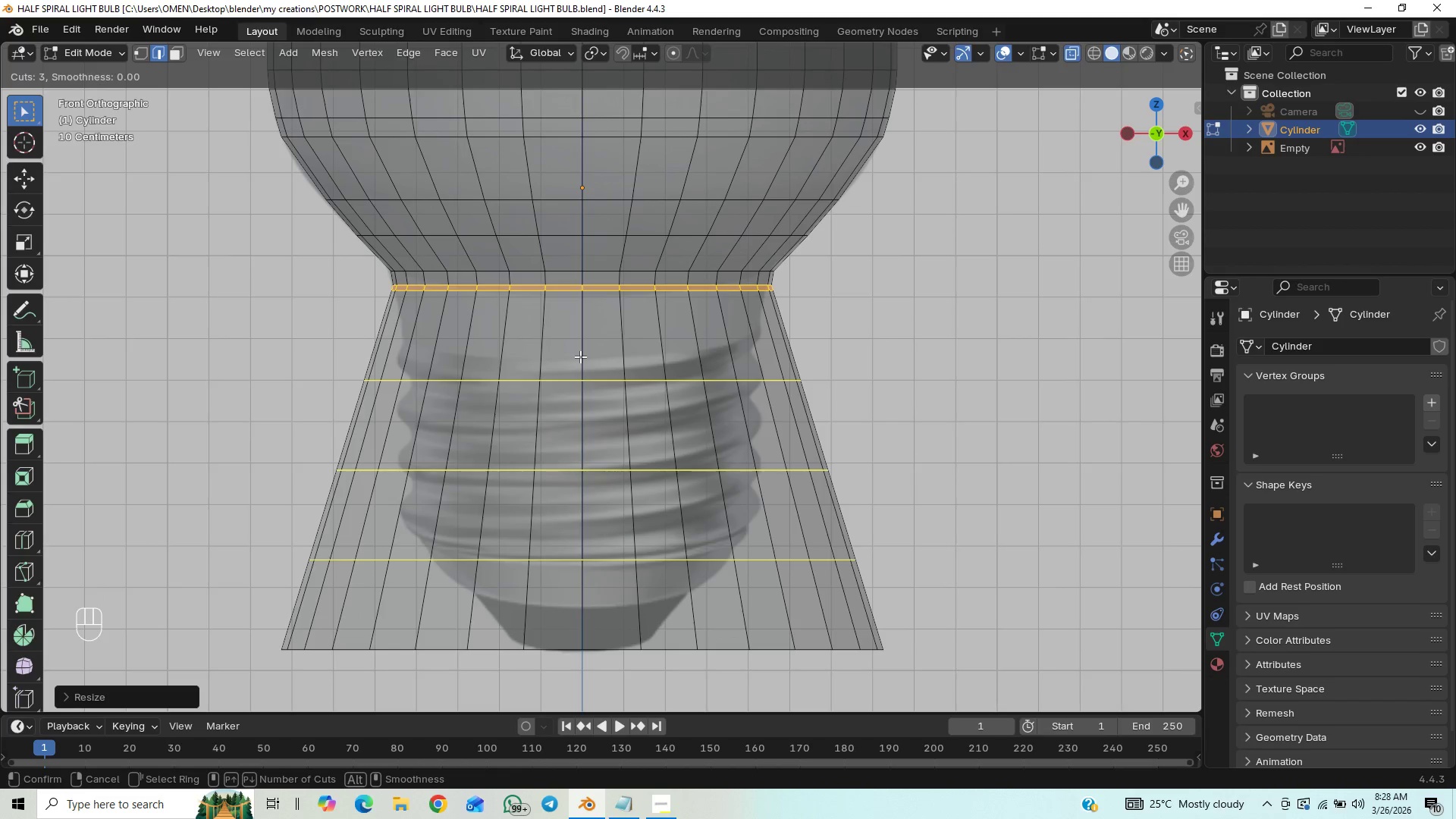 
left_click([580, 356])
 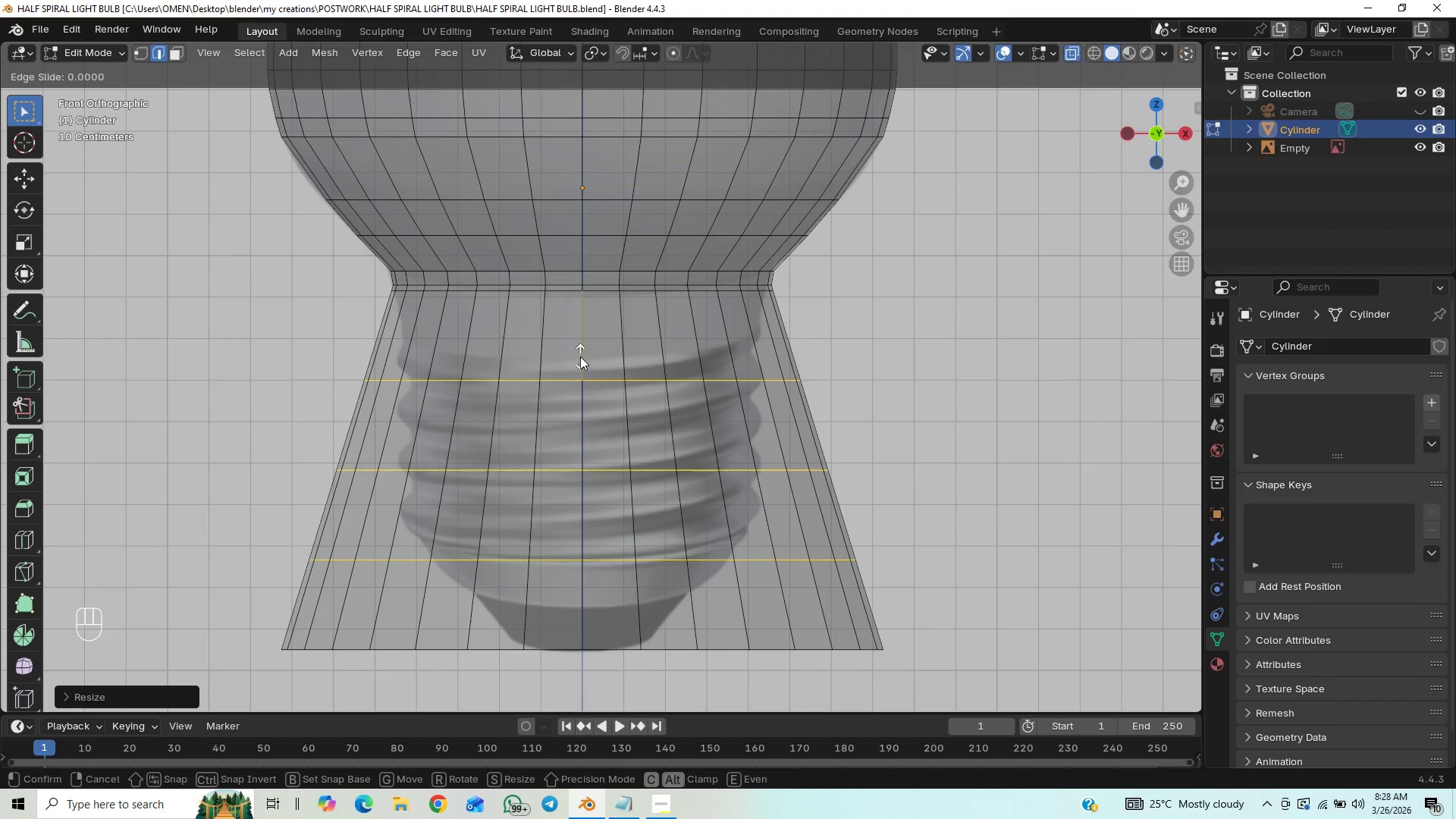 
type(sz)
 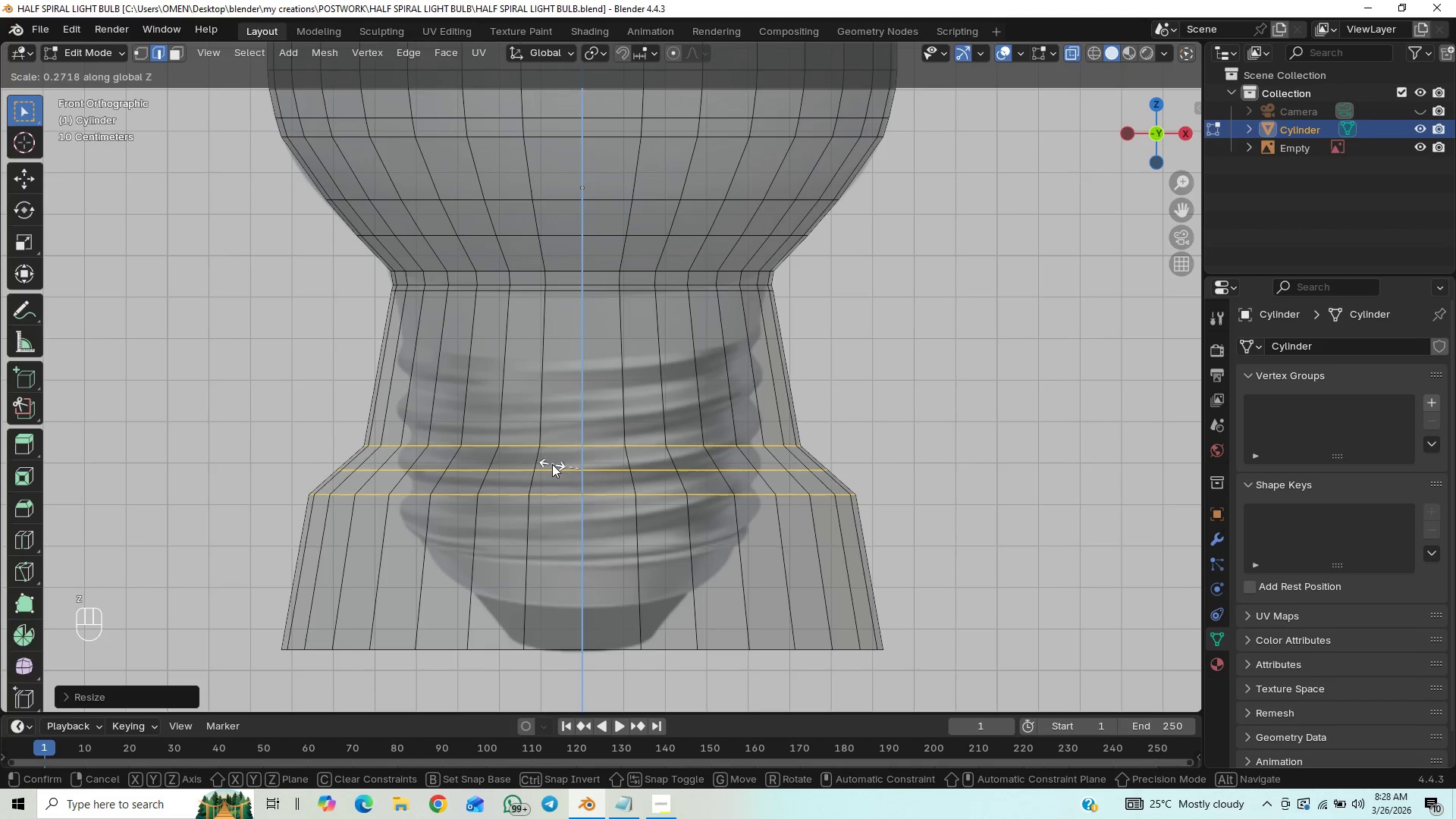 
right_click([573, 427])
 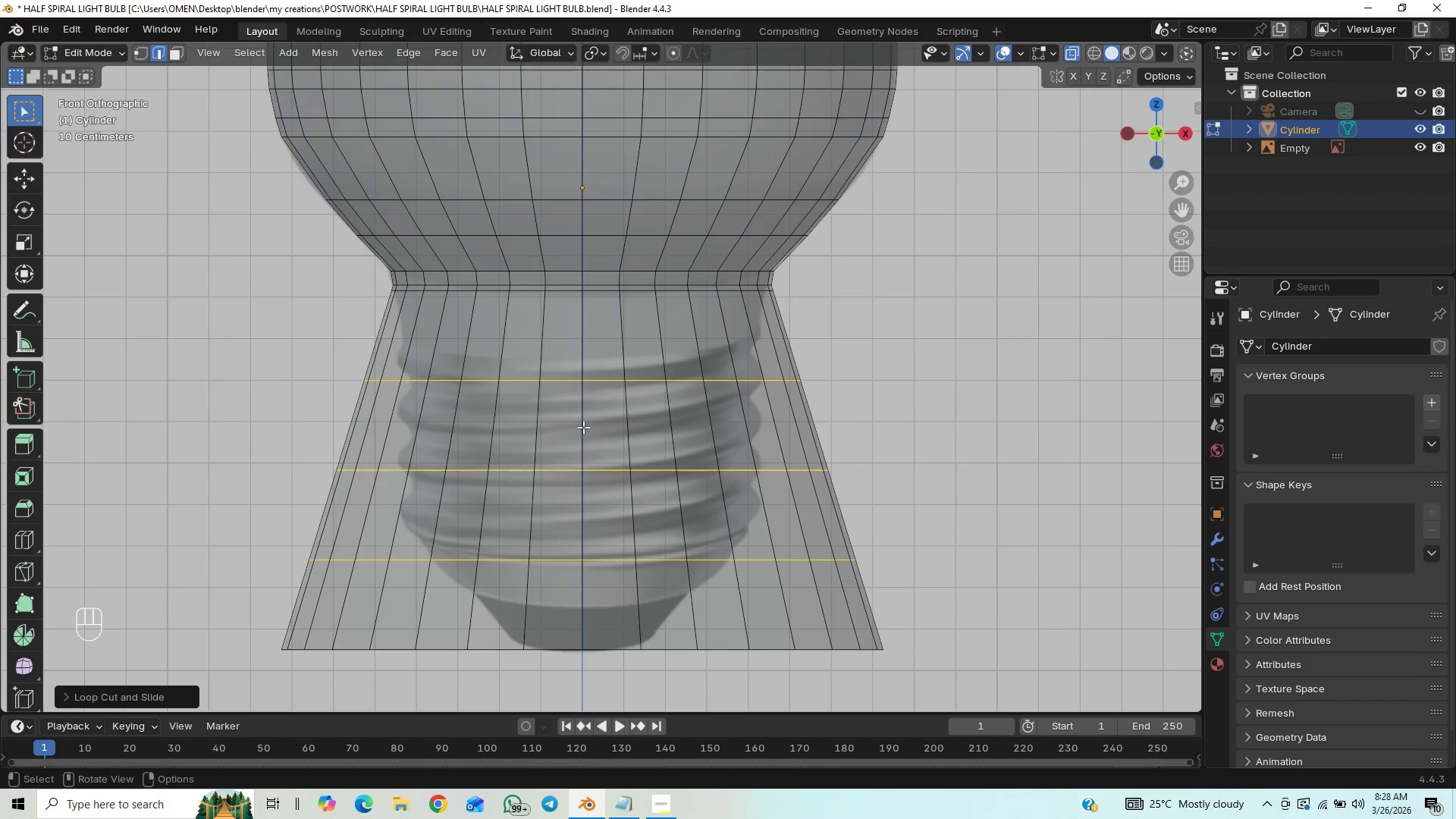 
type(gz)
 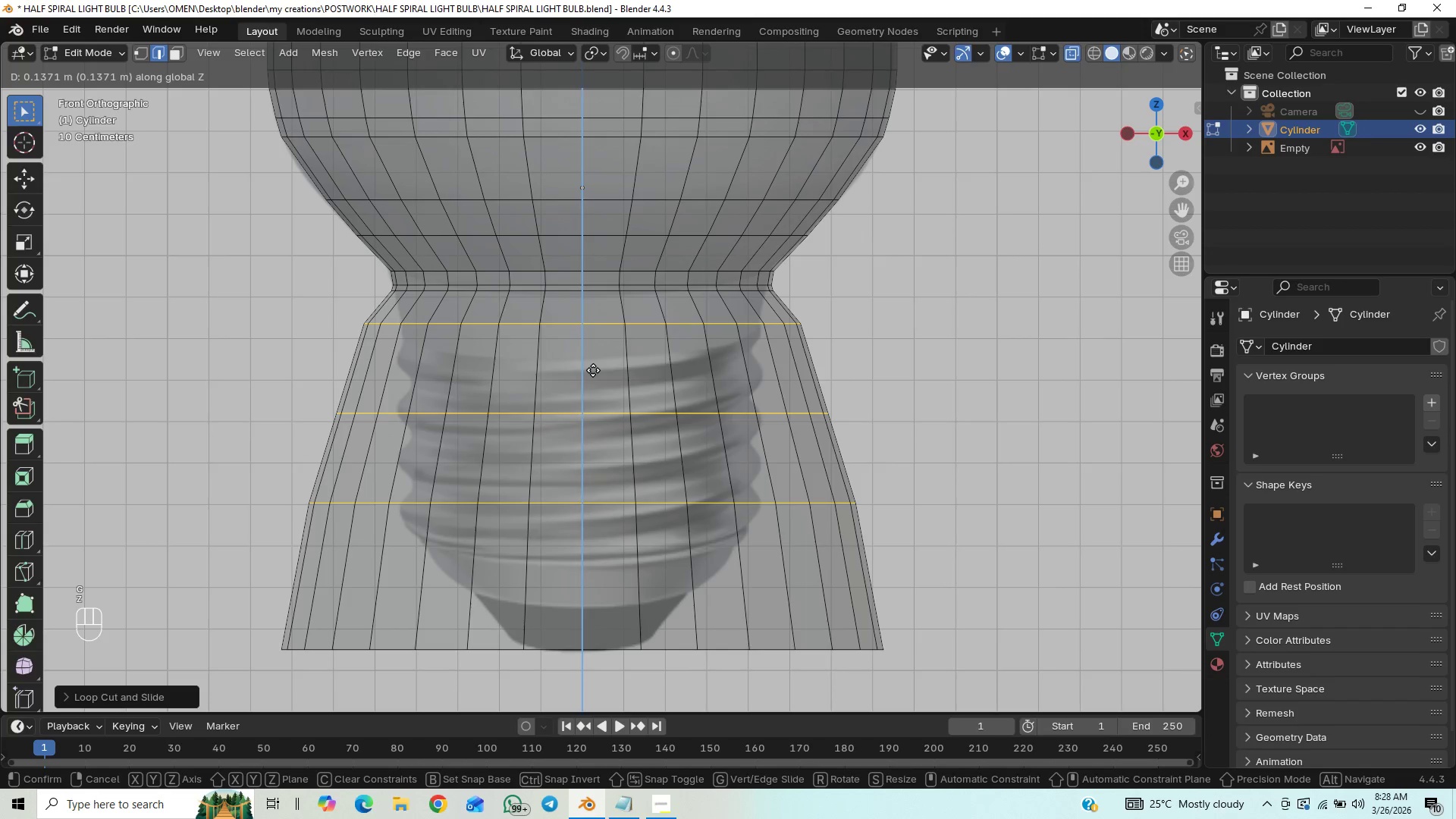 
left_click([593, 370])
 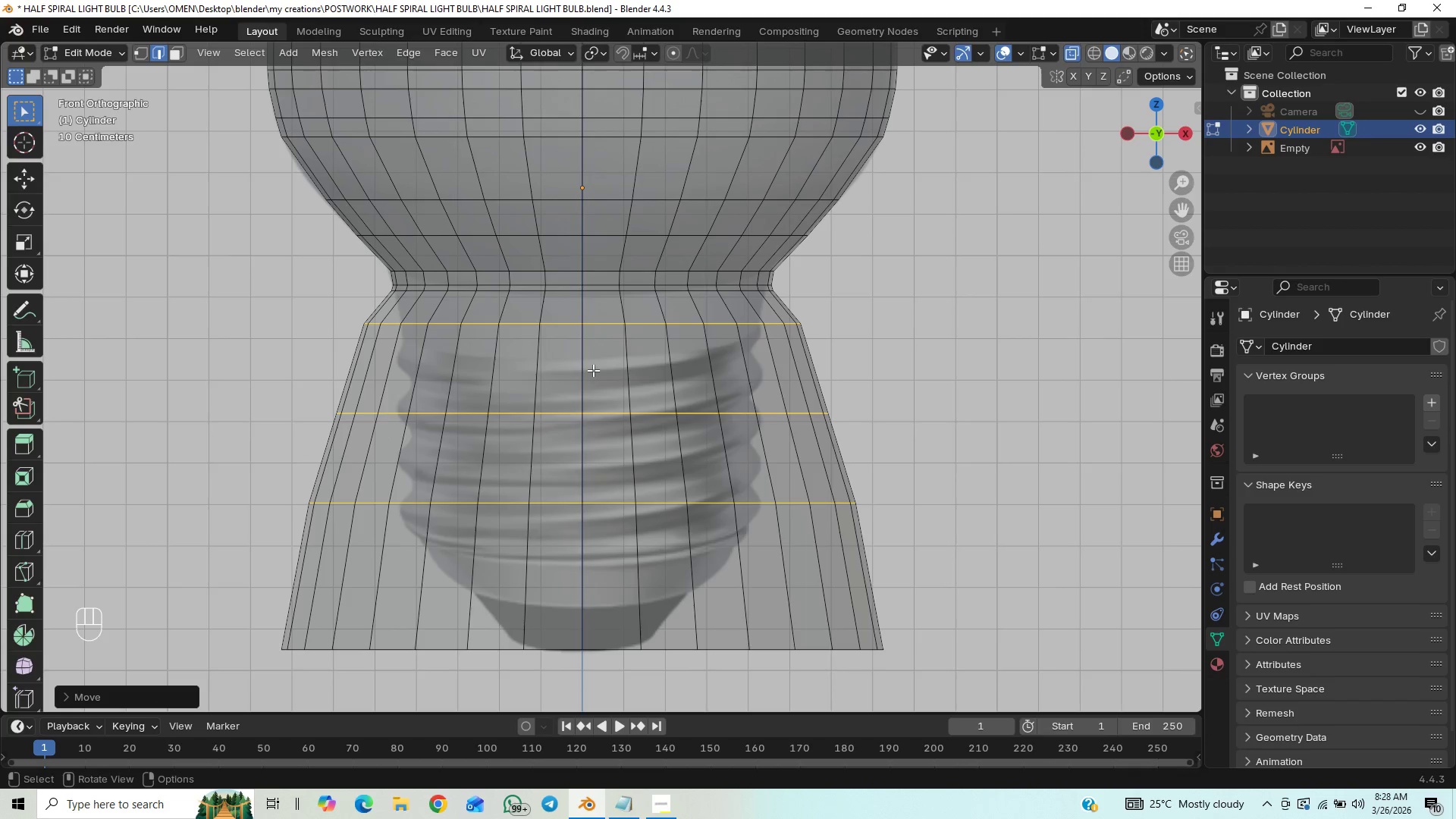 
key(S)
 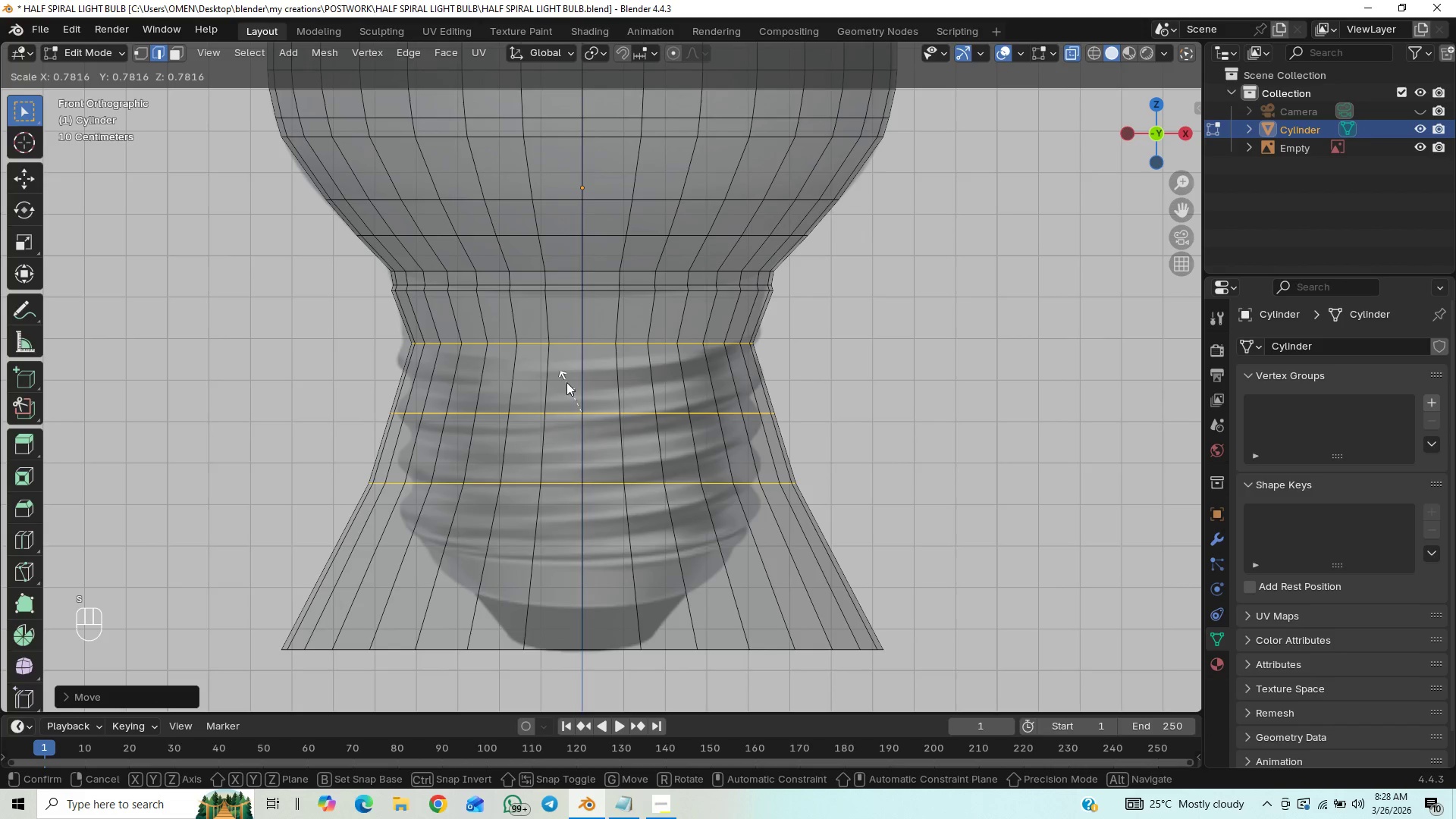 
left_click([566, 382])
 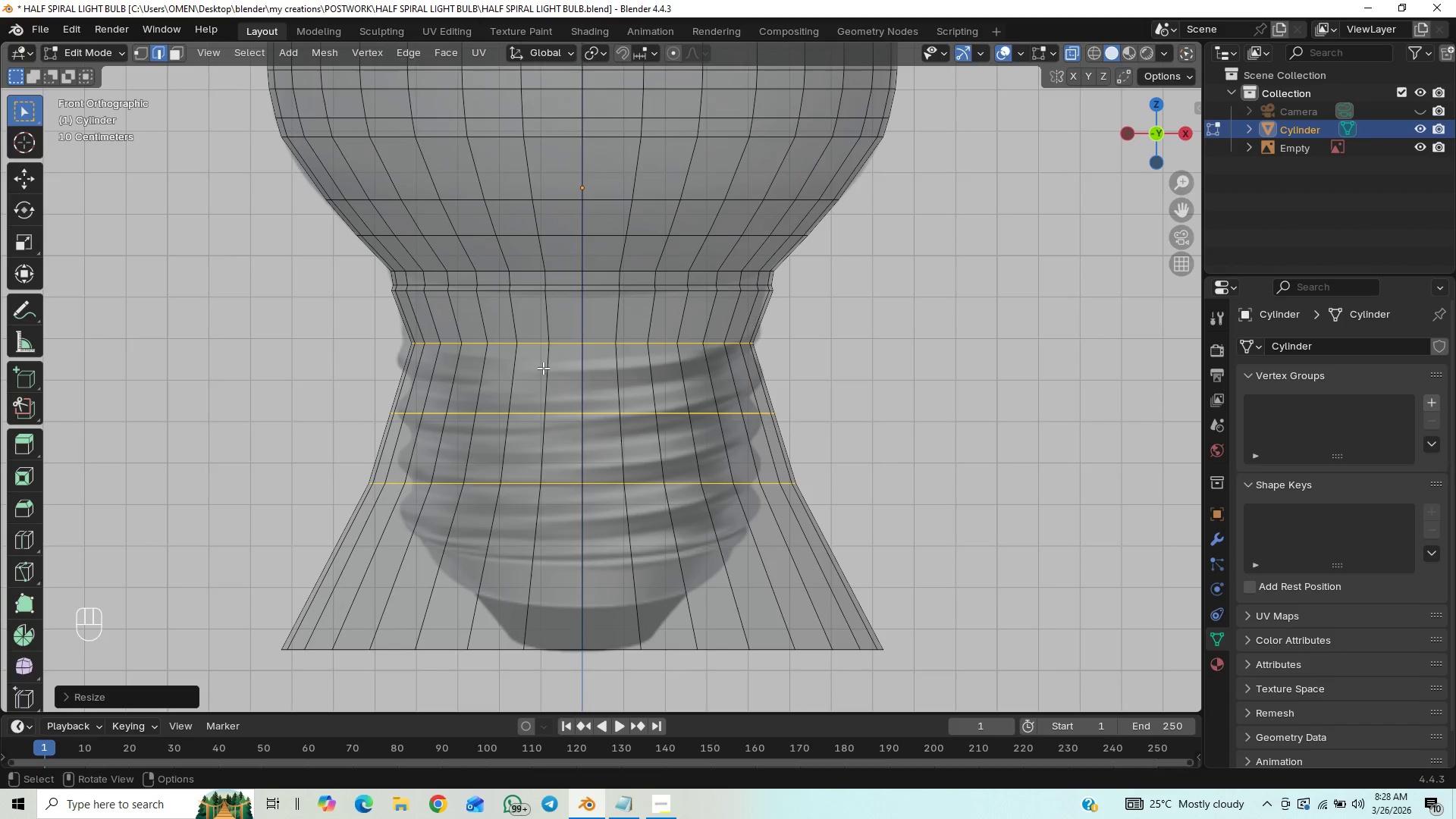 
left_click_drag(start_coordinate=[353, 327], to_coordinate=[871, 363])
 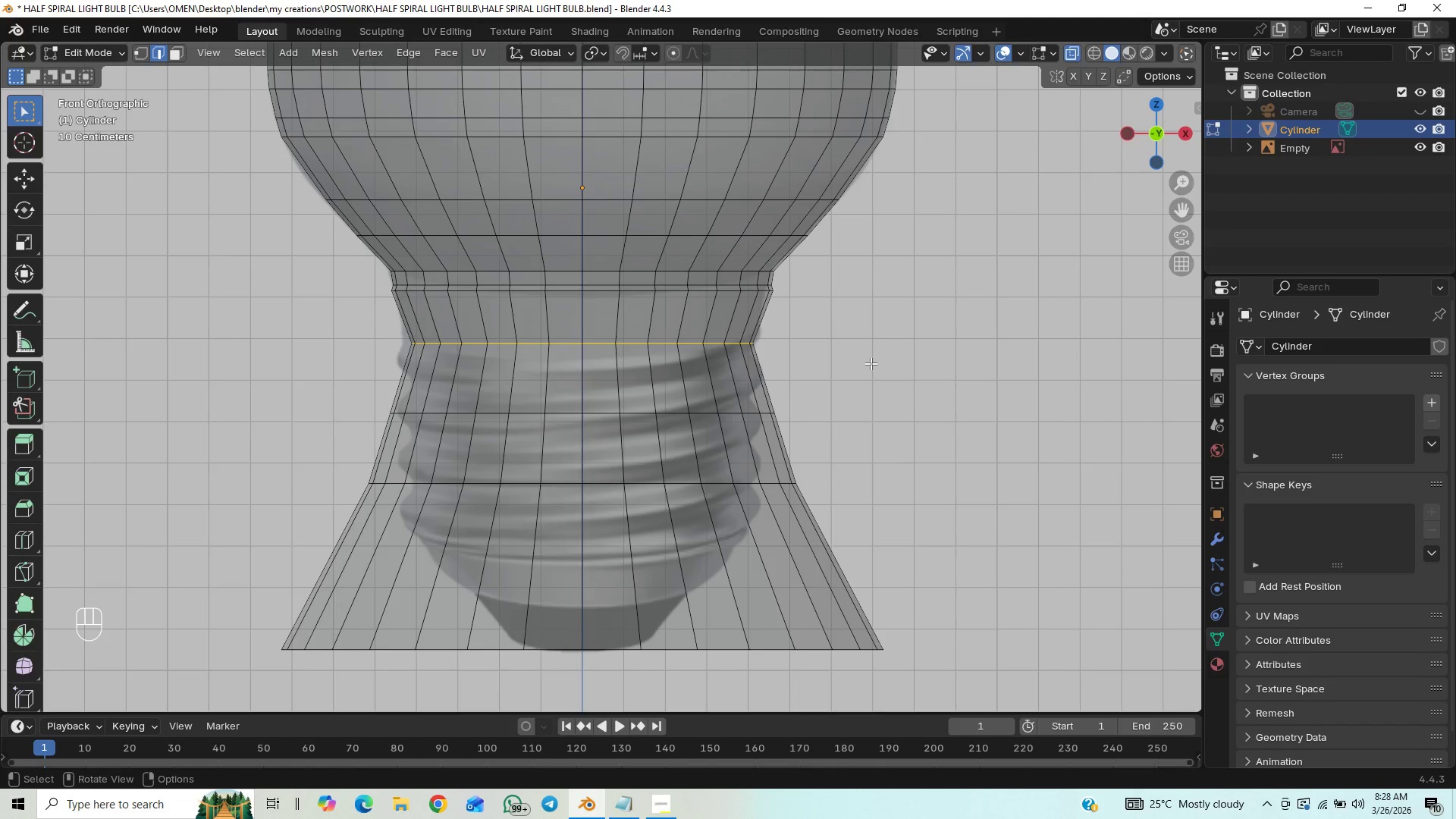 
type(gz)
 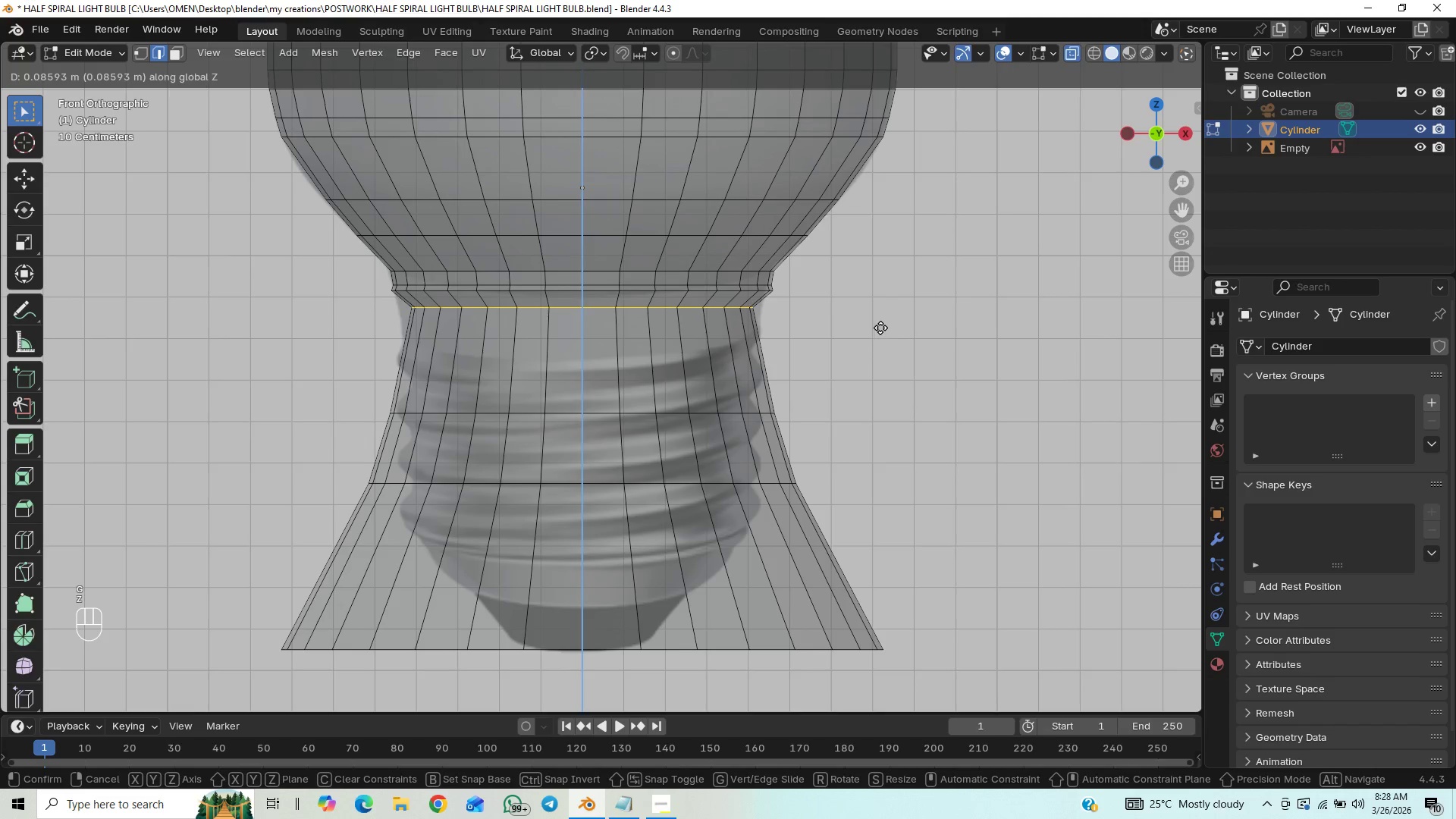 
key(S)
 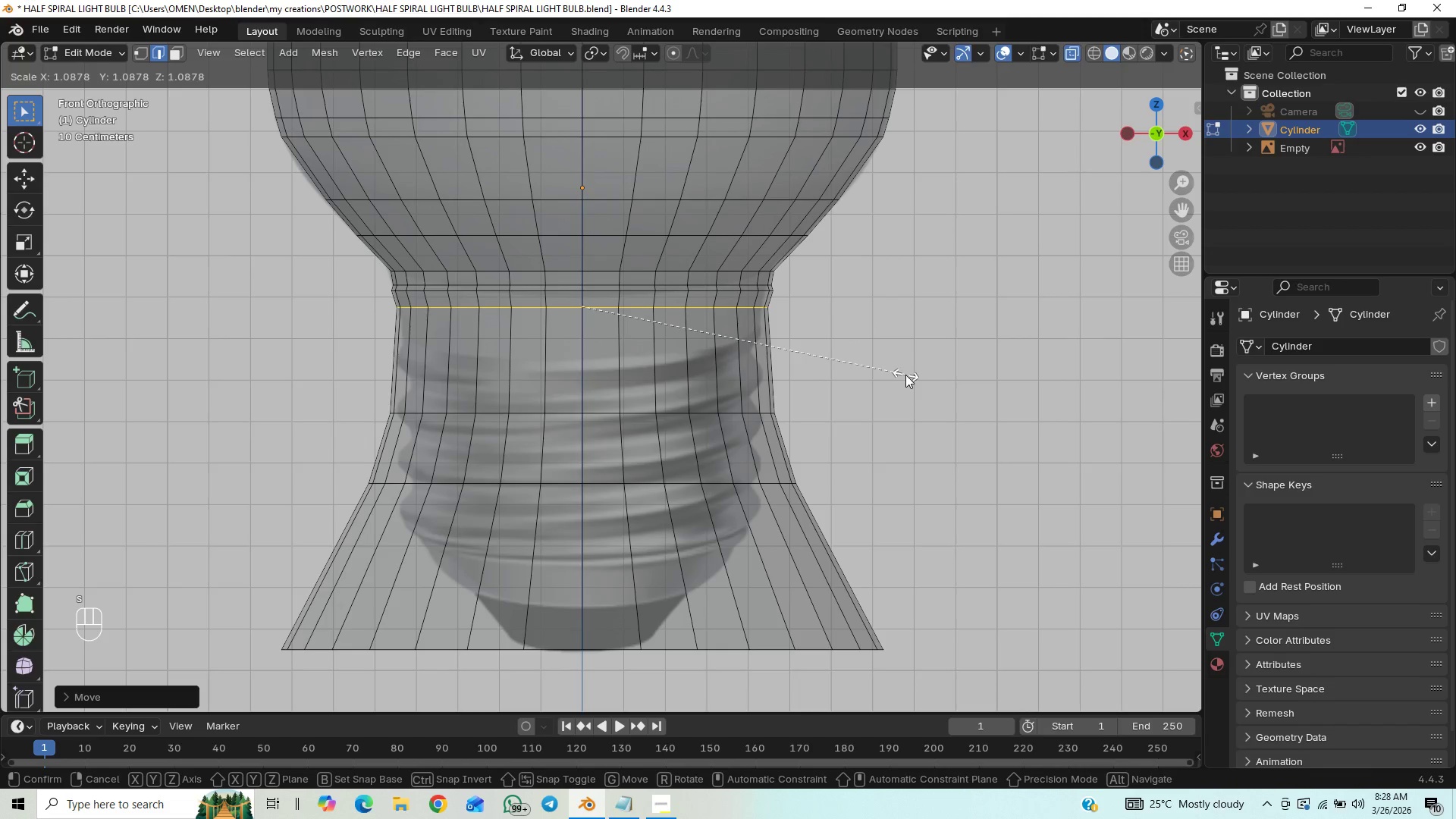 
left_click([905, 375])
 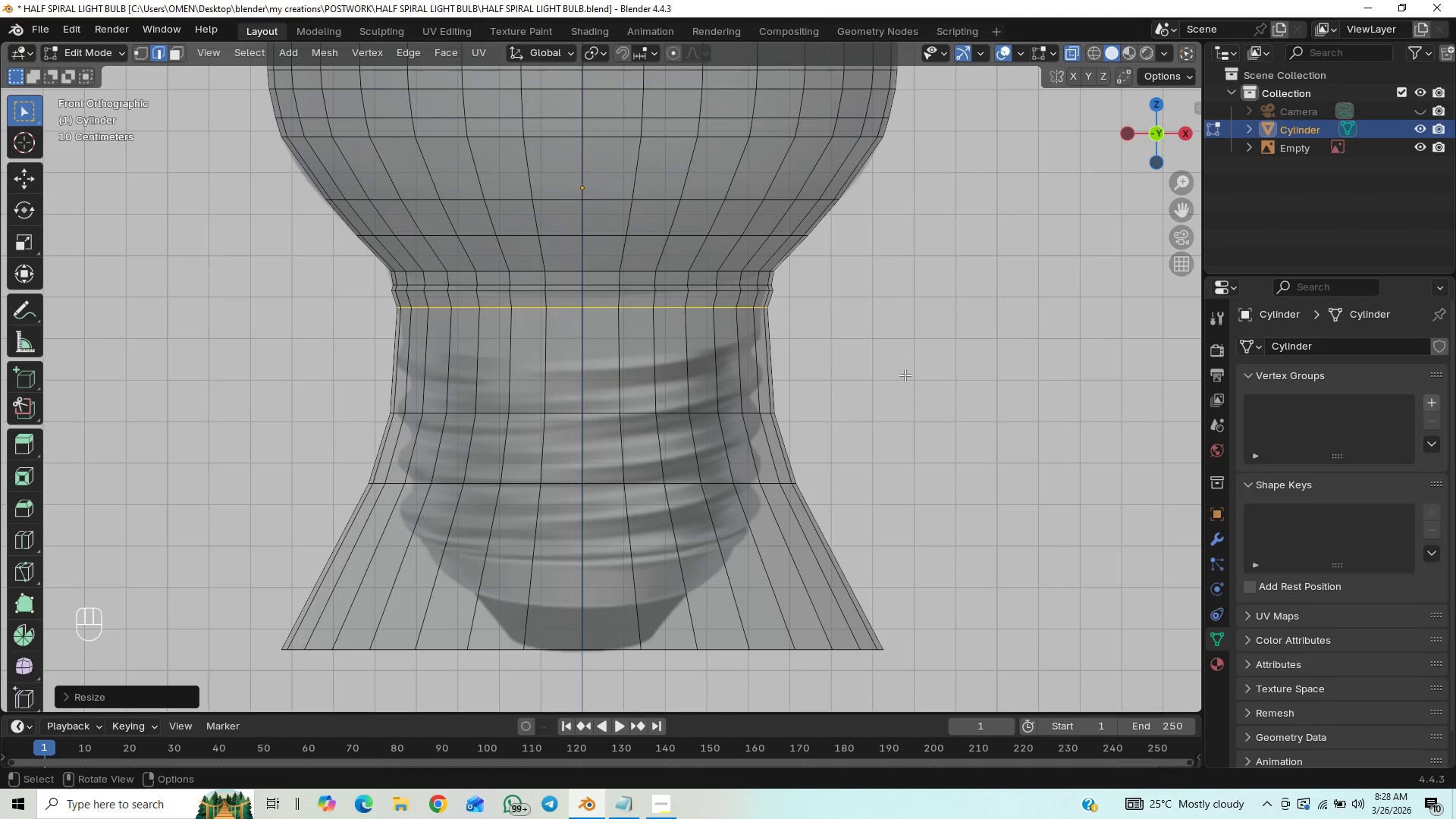 
type(gz)
 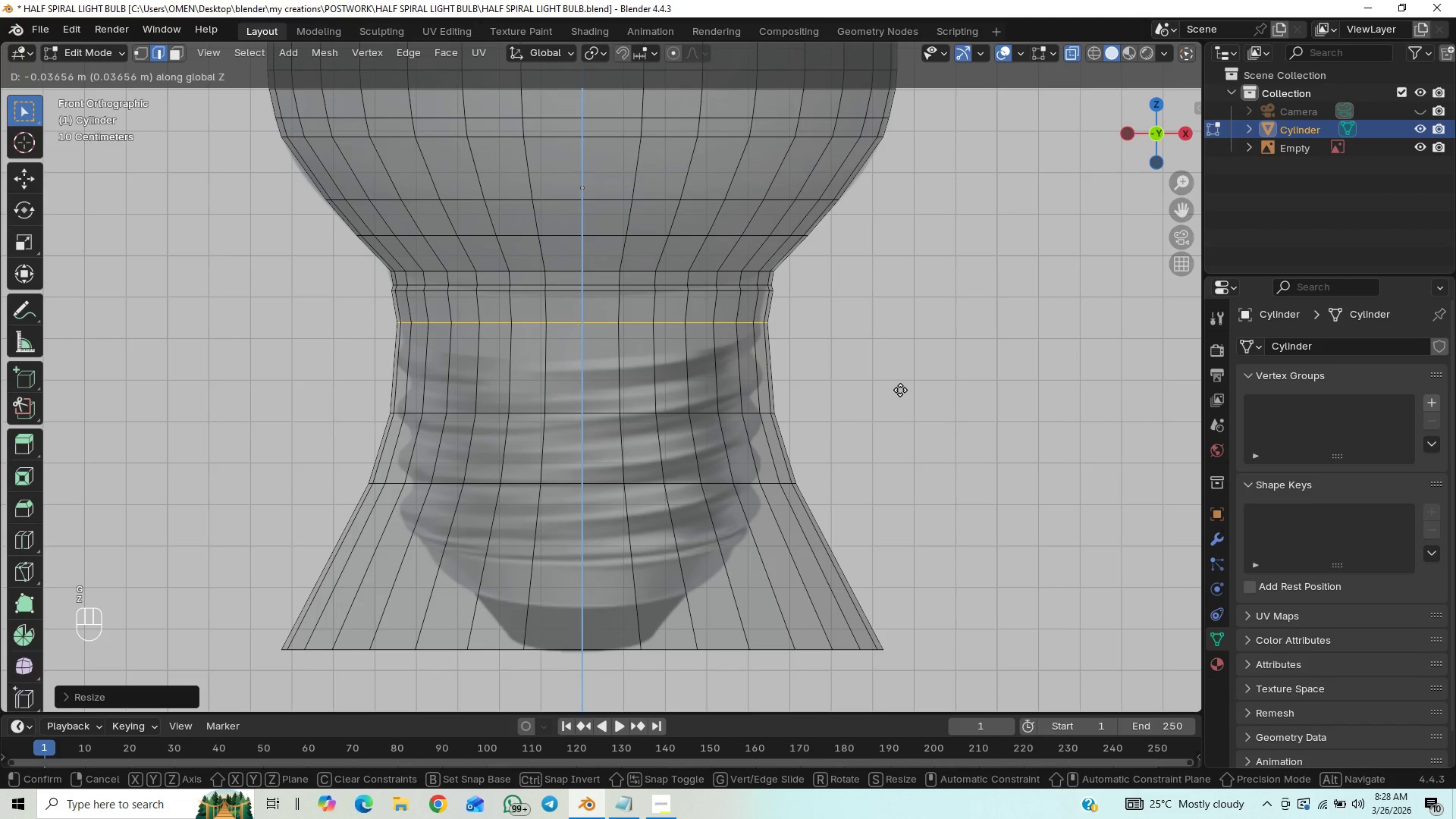 
left_click([900, 390])
 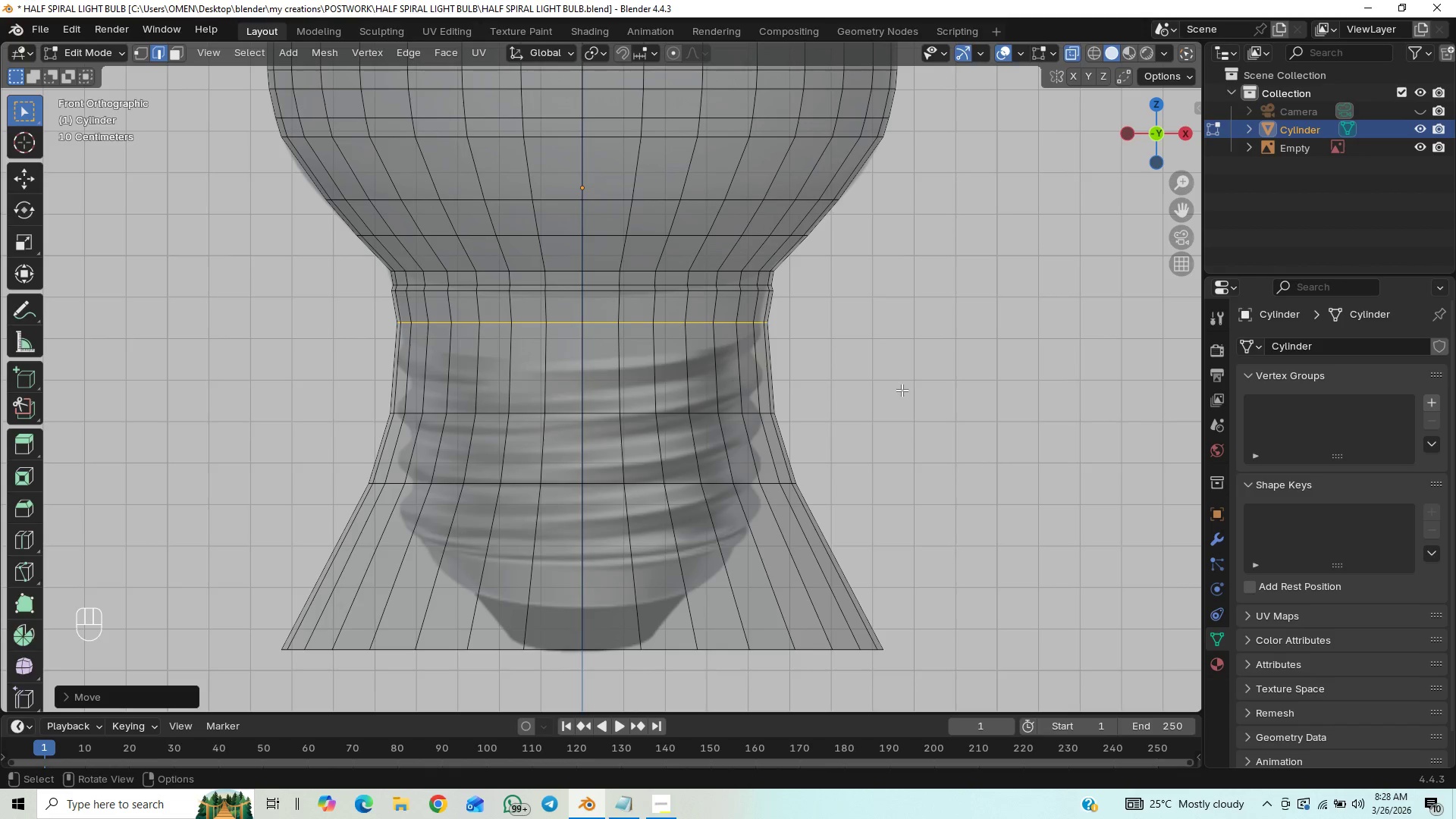 
key(S)
 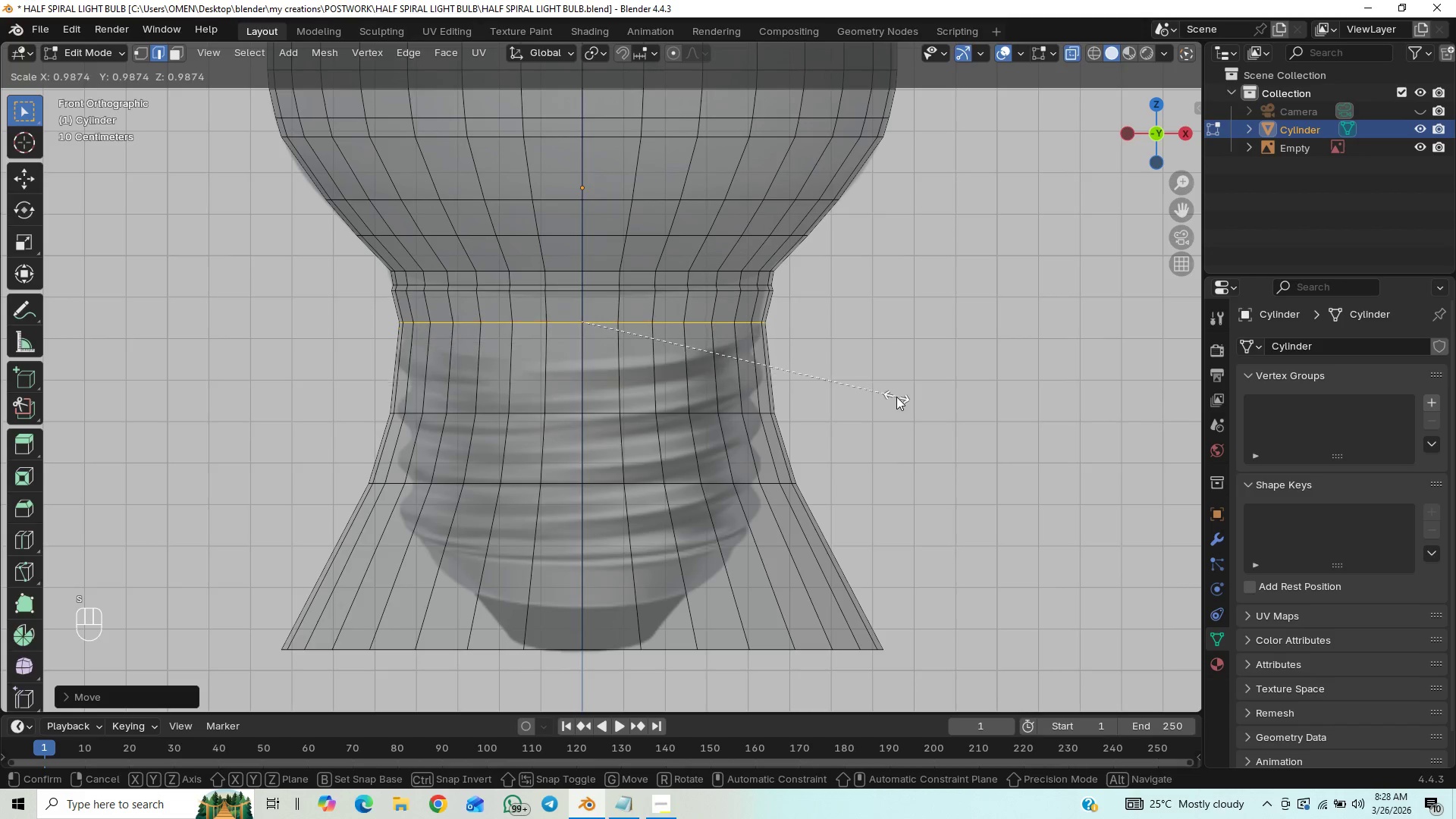 
left_click([896, 397])
 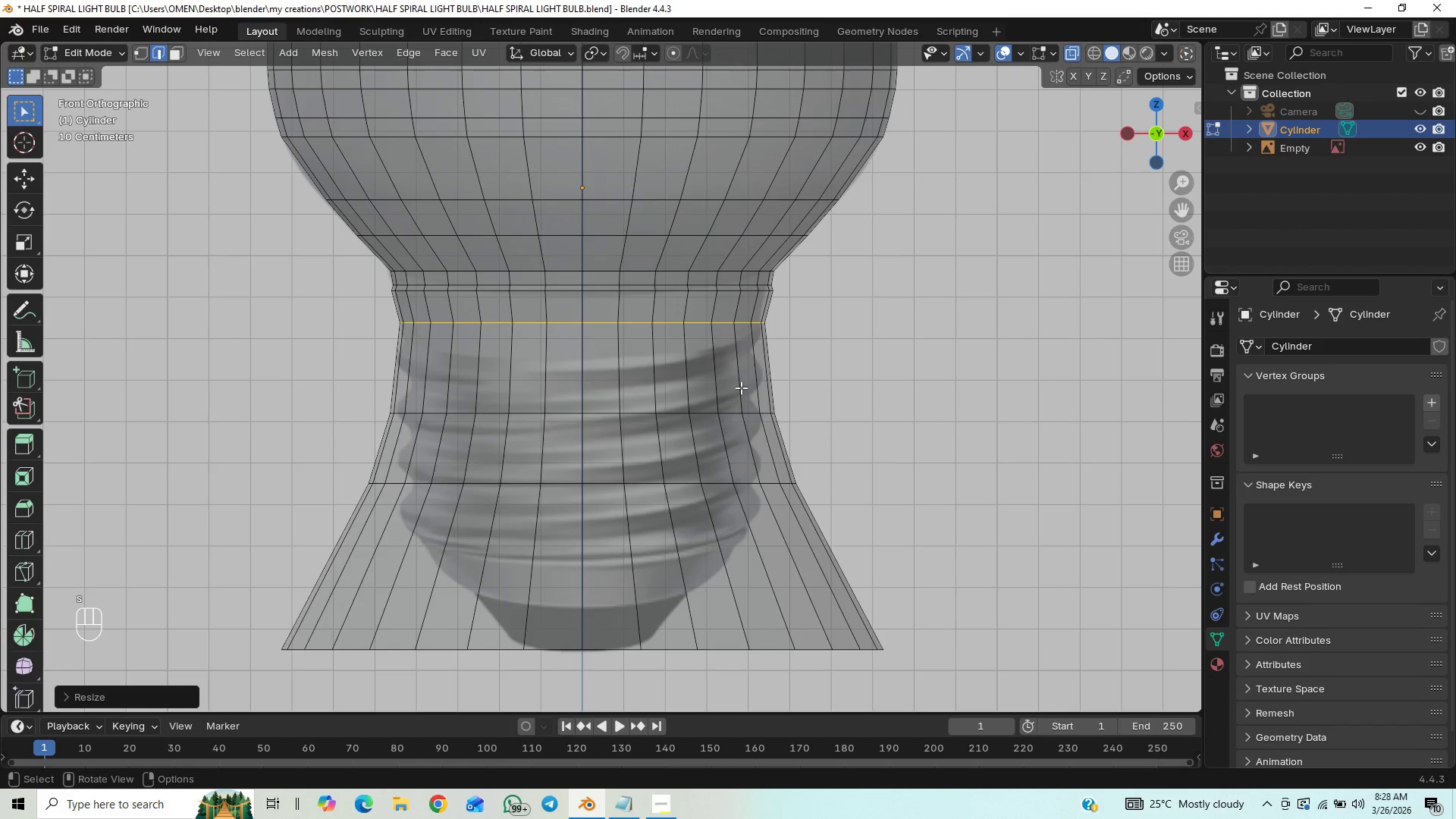 
scroll: coordinate [746, 473], scroll_direction: down, amount: 8.0
 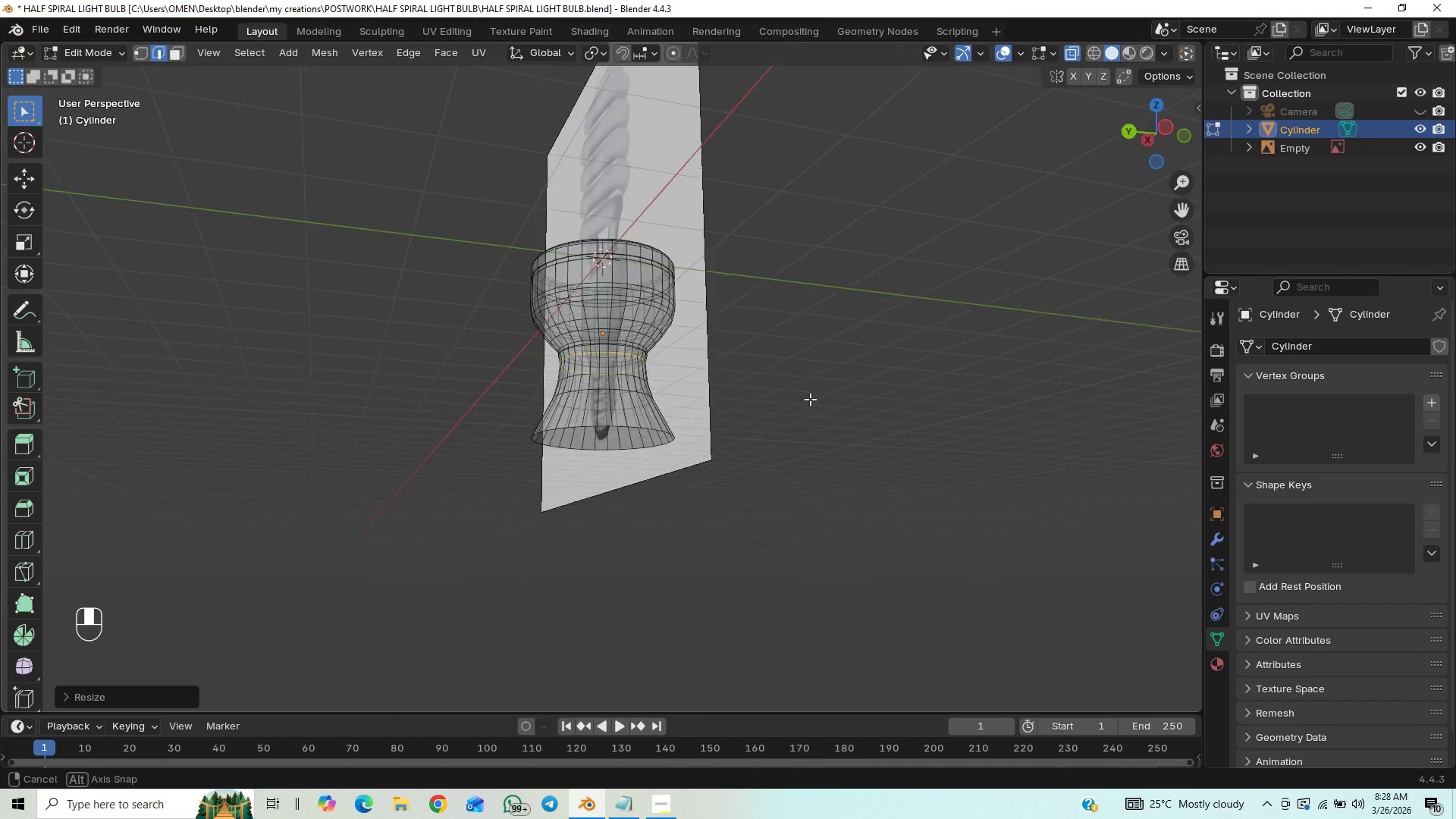 
key(Control+S)
 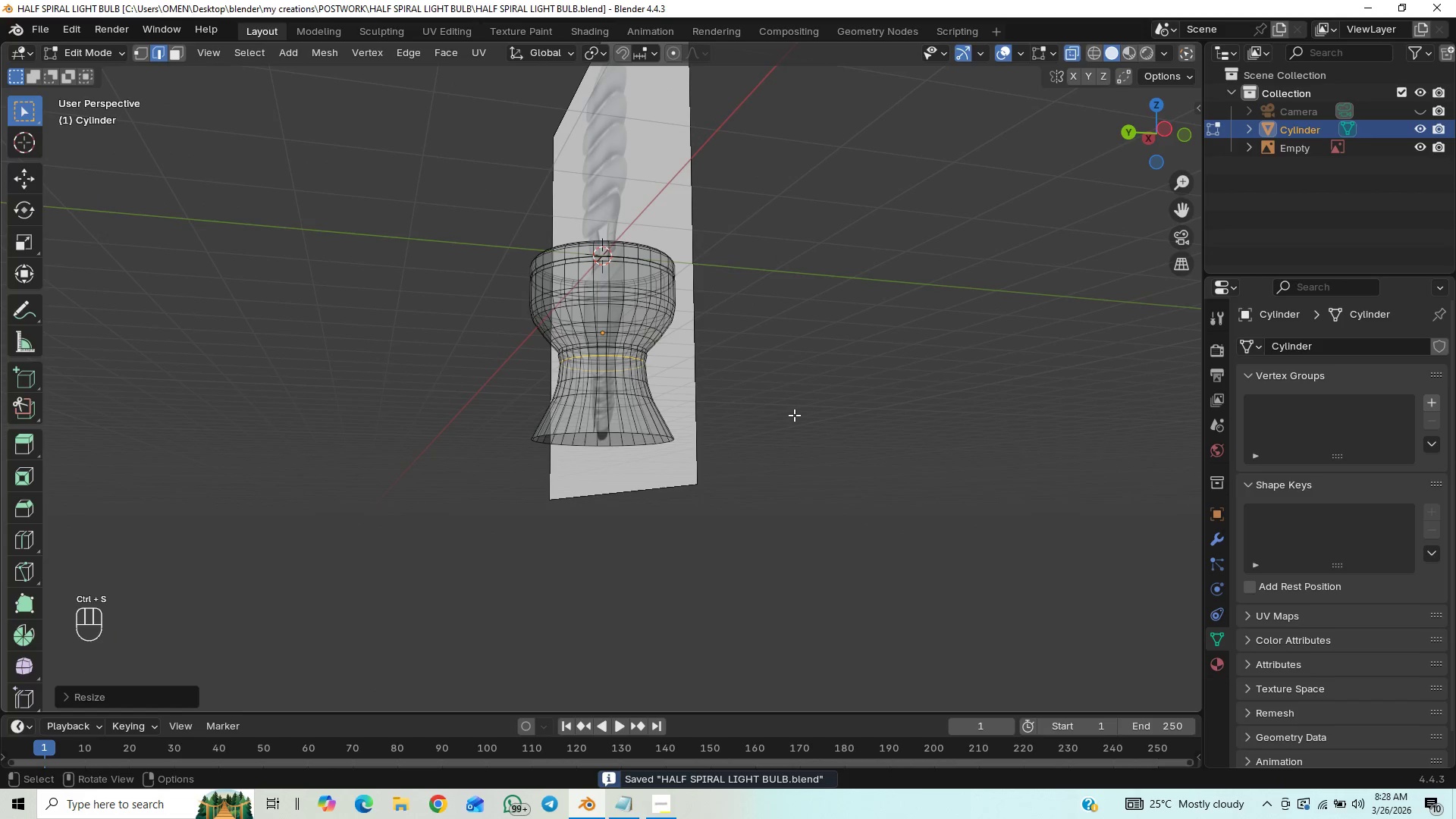 
key(End)
 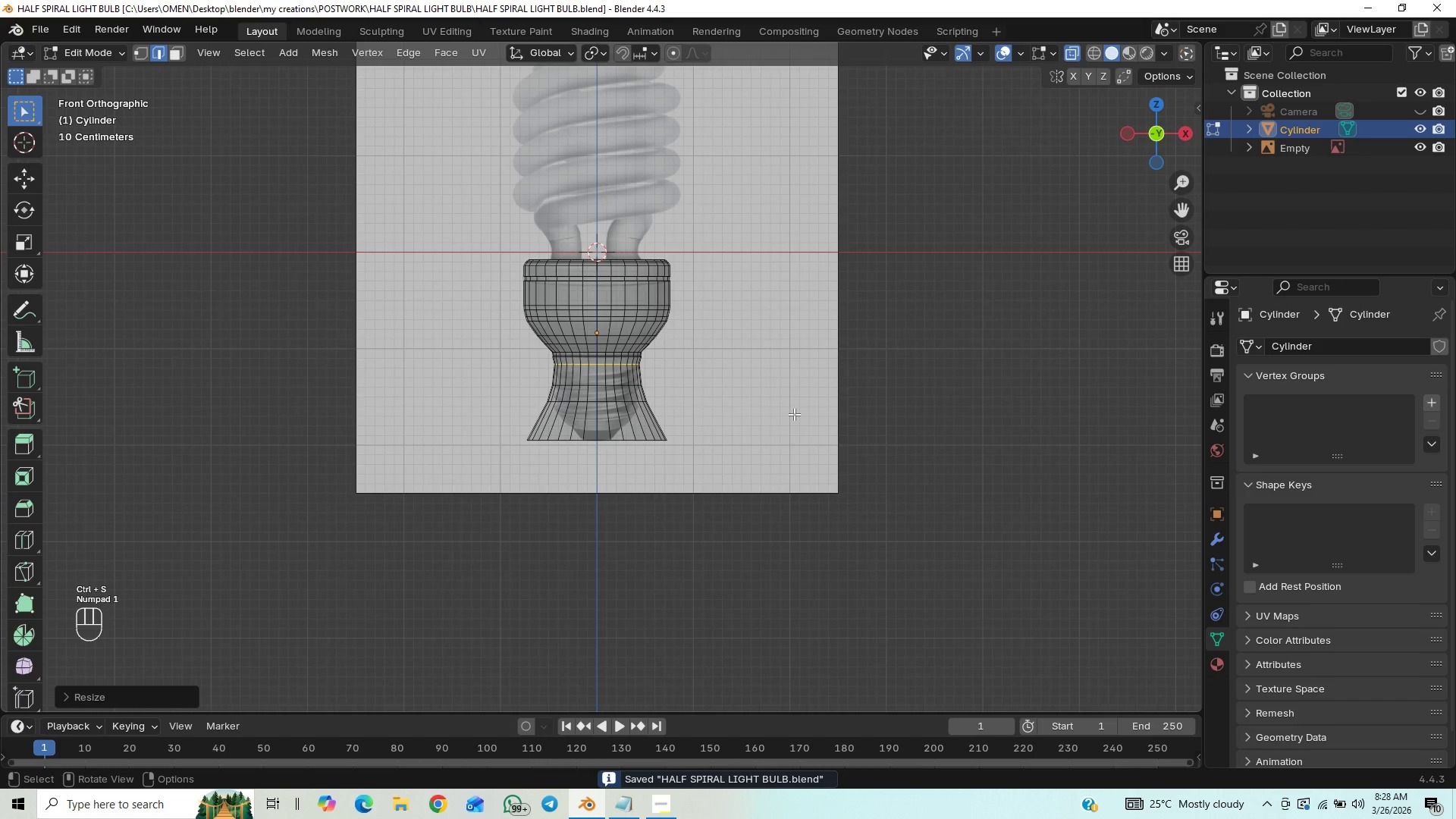 
scroll: coordinate [786, 420], scroll_direction: up, amount: 10.0
 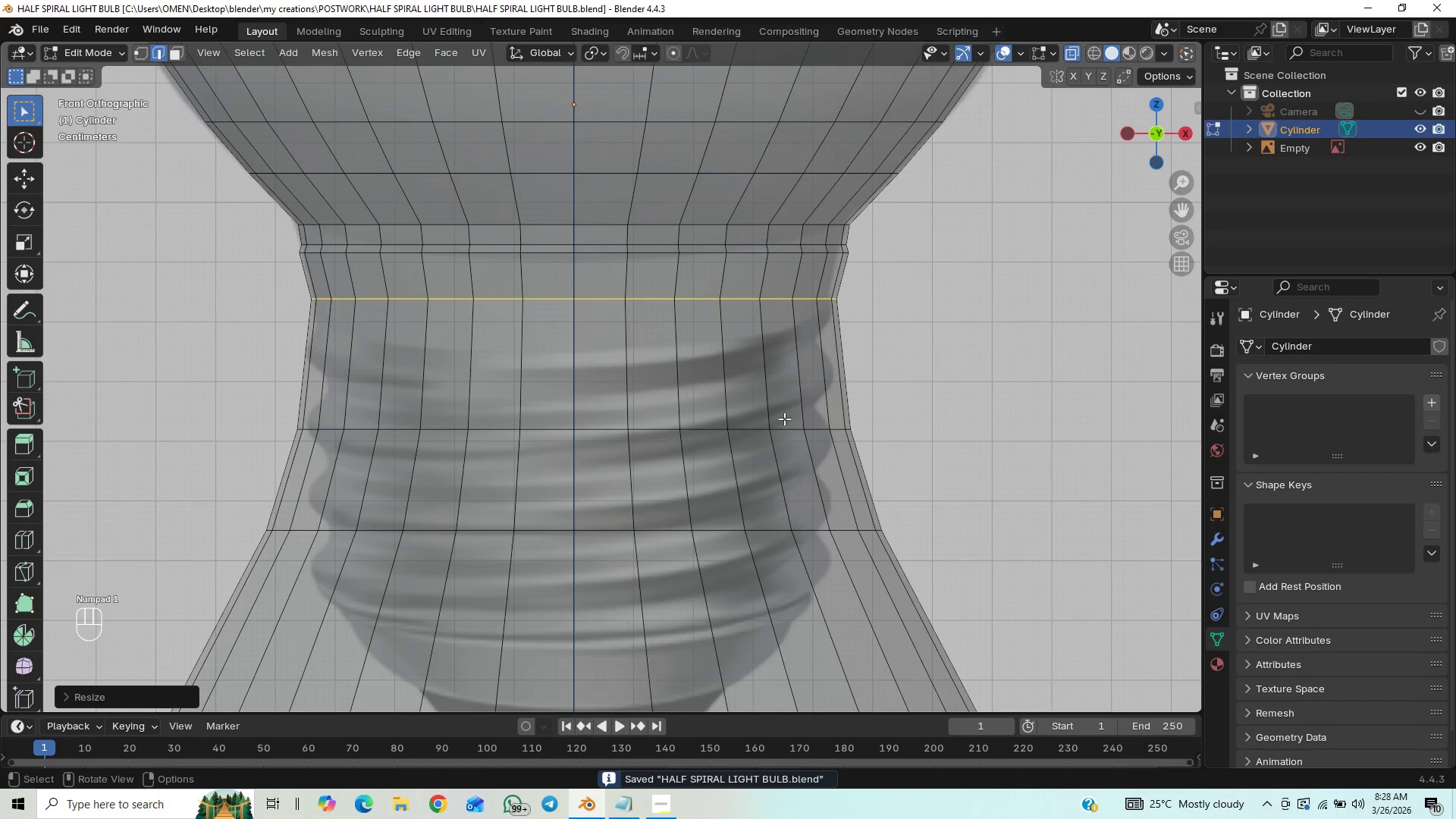 
key(Control+R)
 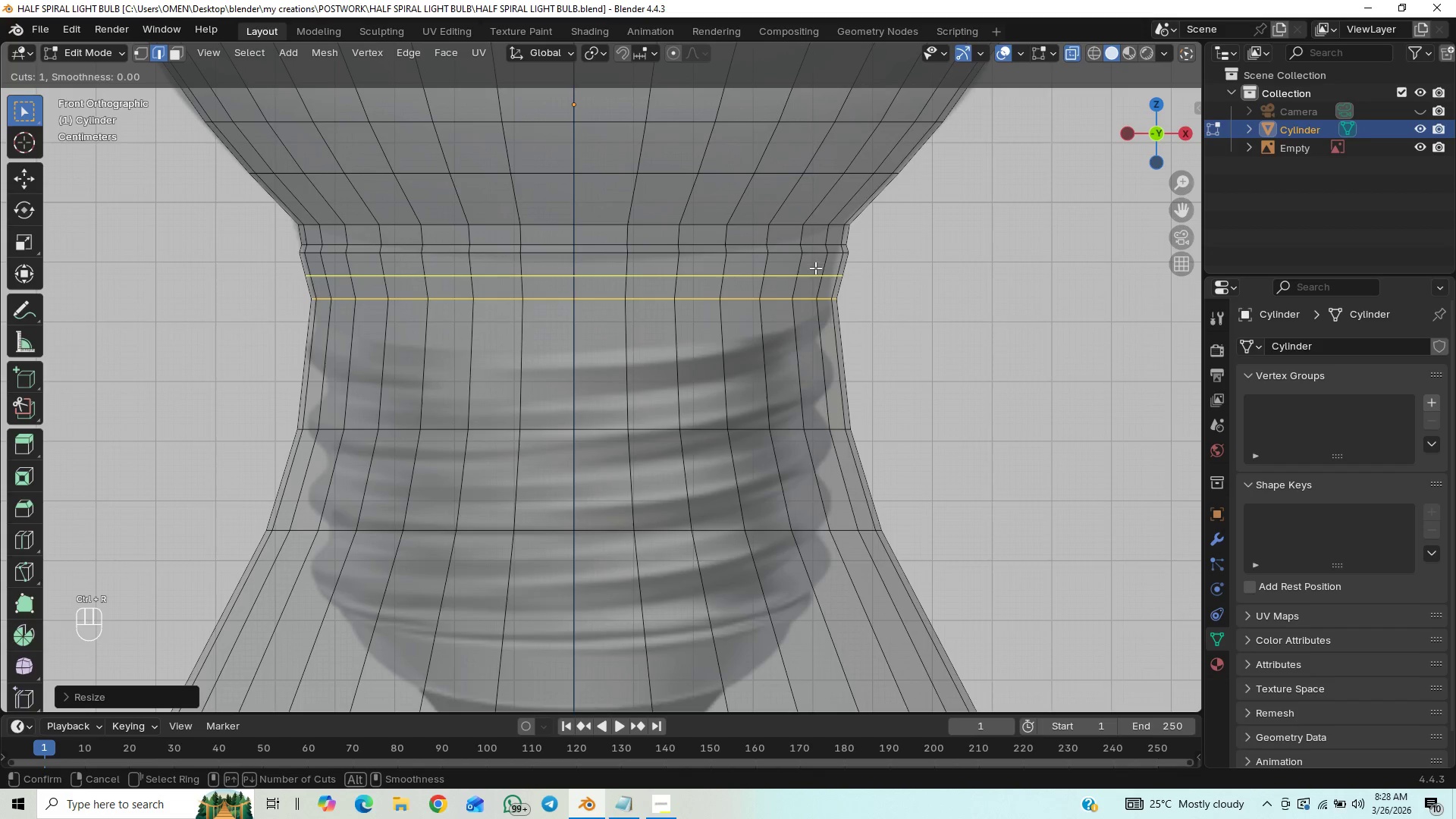 
left_click([815, 271])
 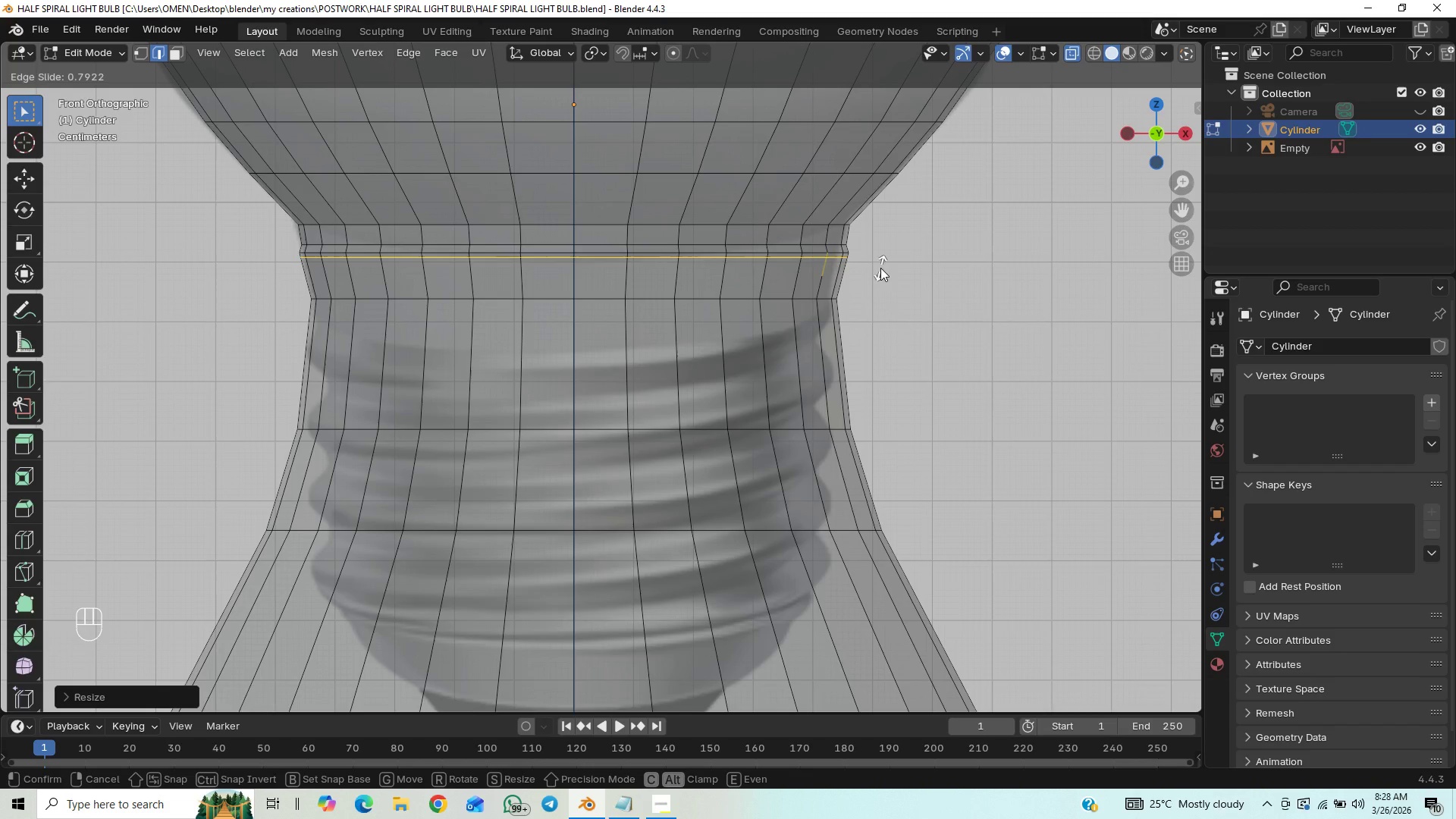 
right_click([911, 291])
 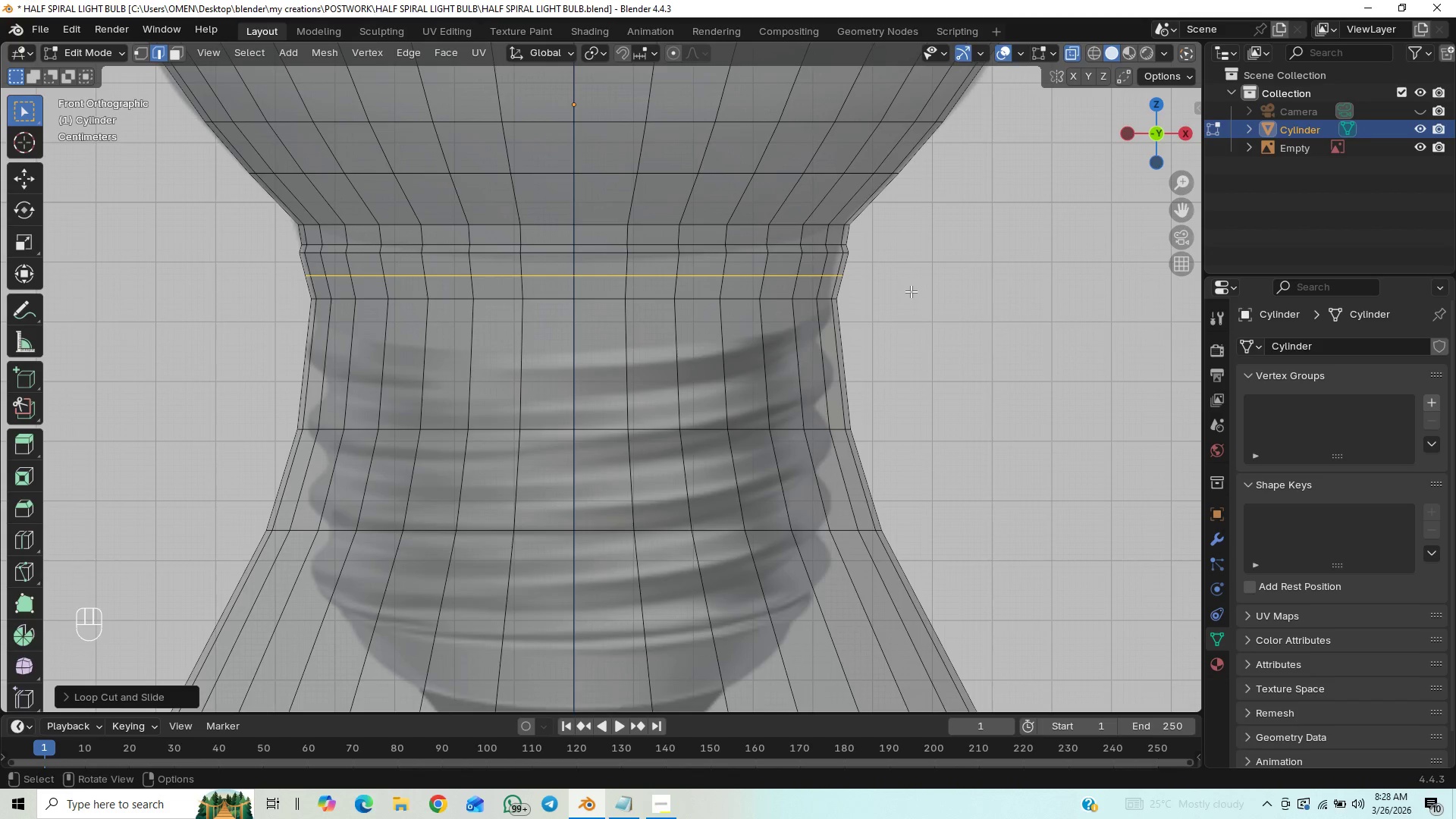 
key(S)
 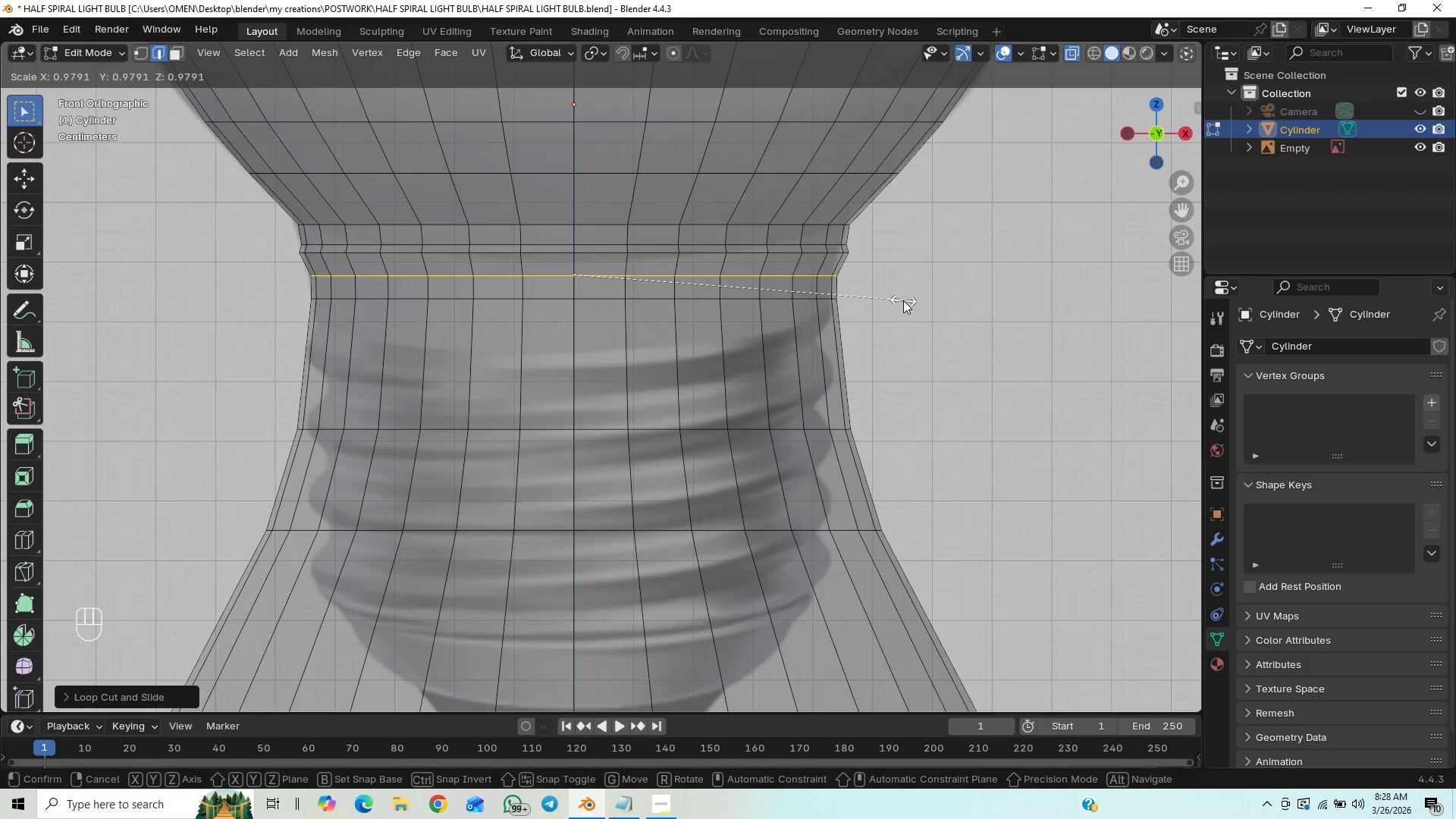 
left_click([903, 300])
 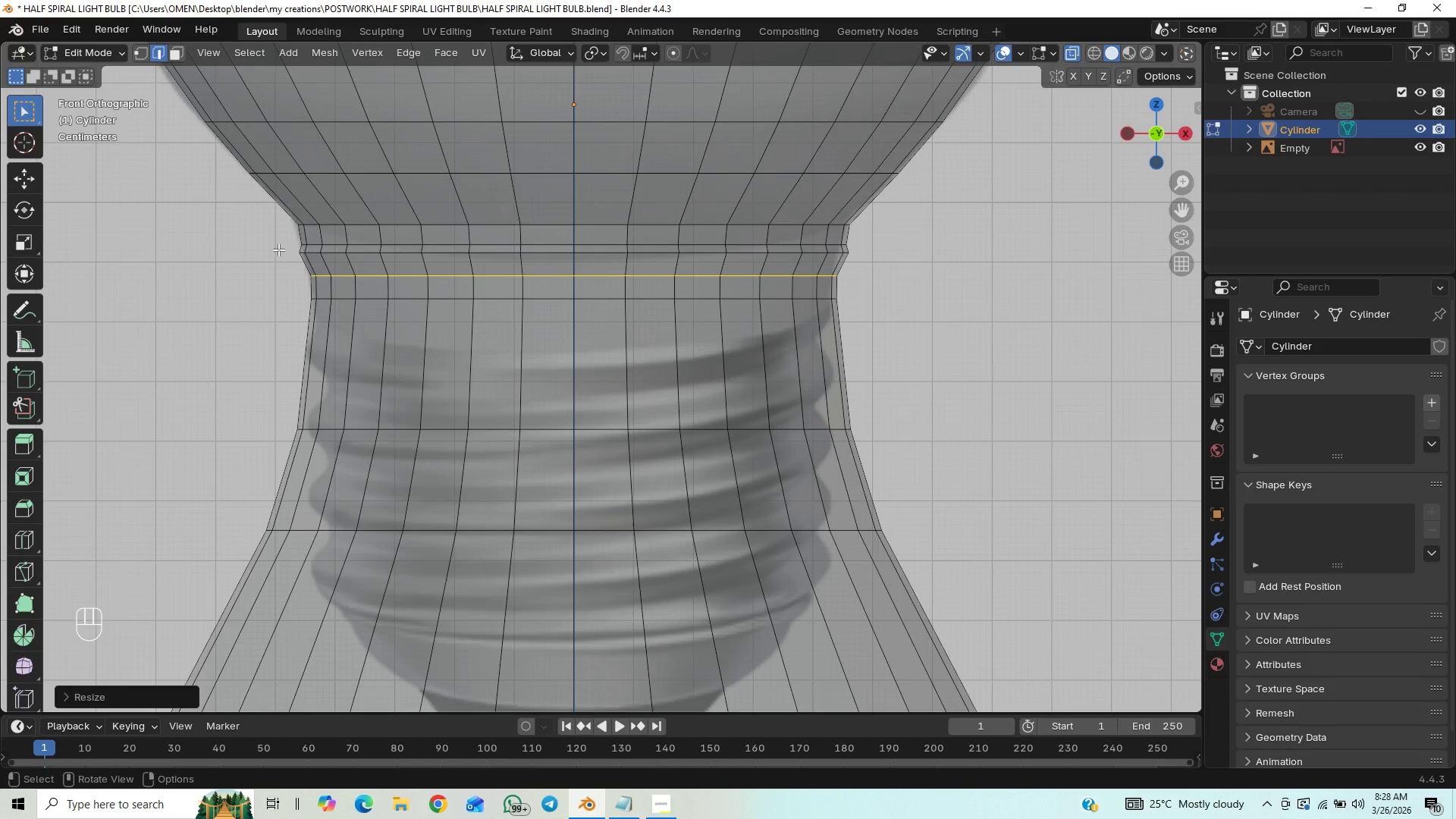 
left_click_drag(start_coordinate=[278, 246], to_coordinate=[910, 289])
 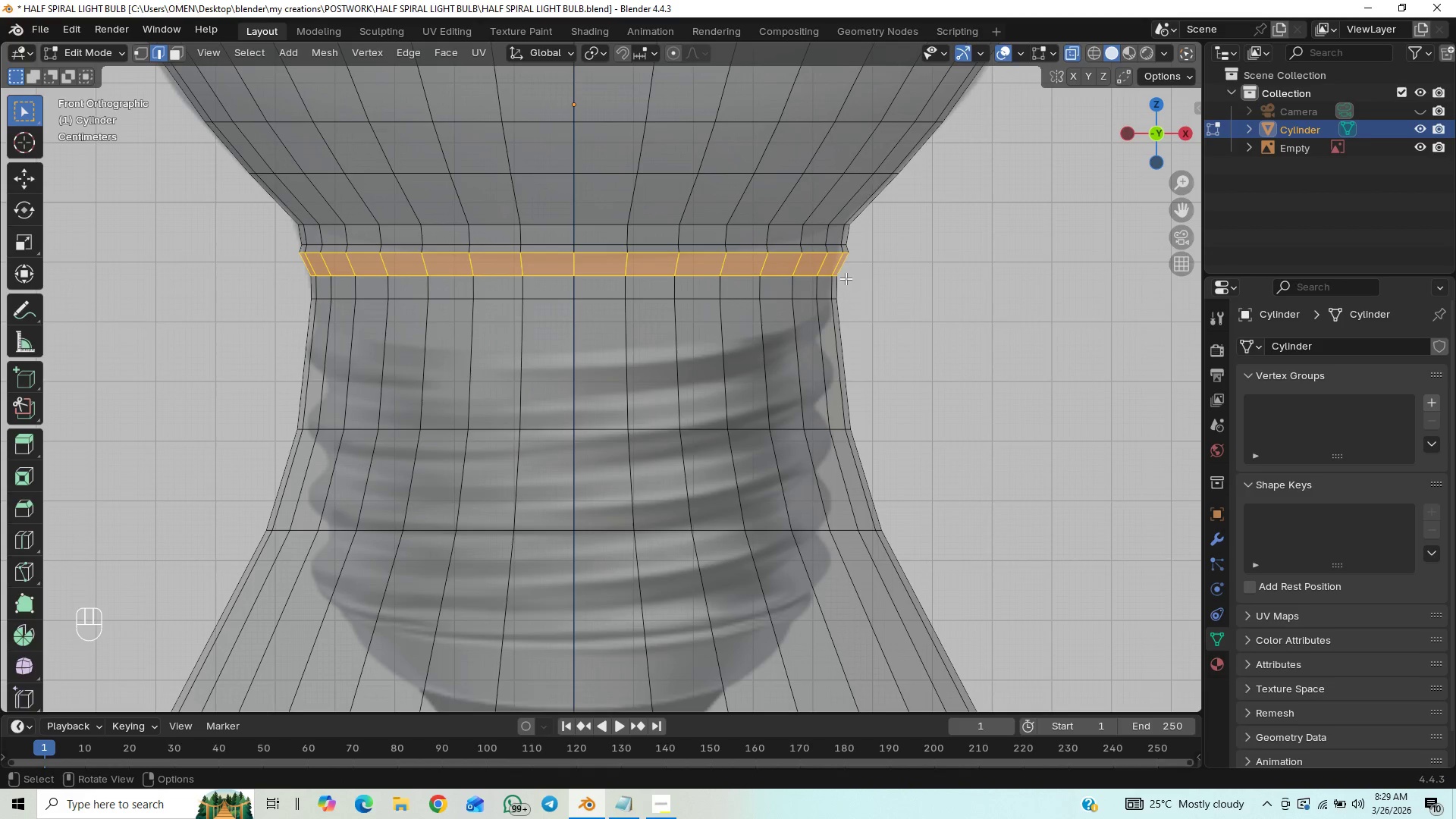 
key(2)
 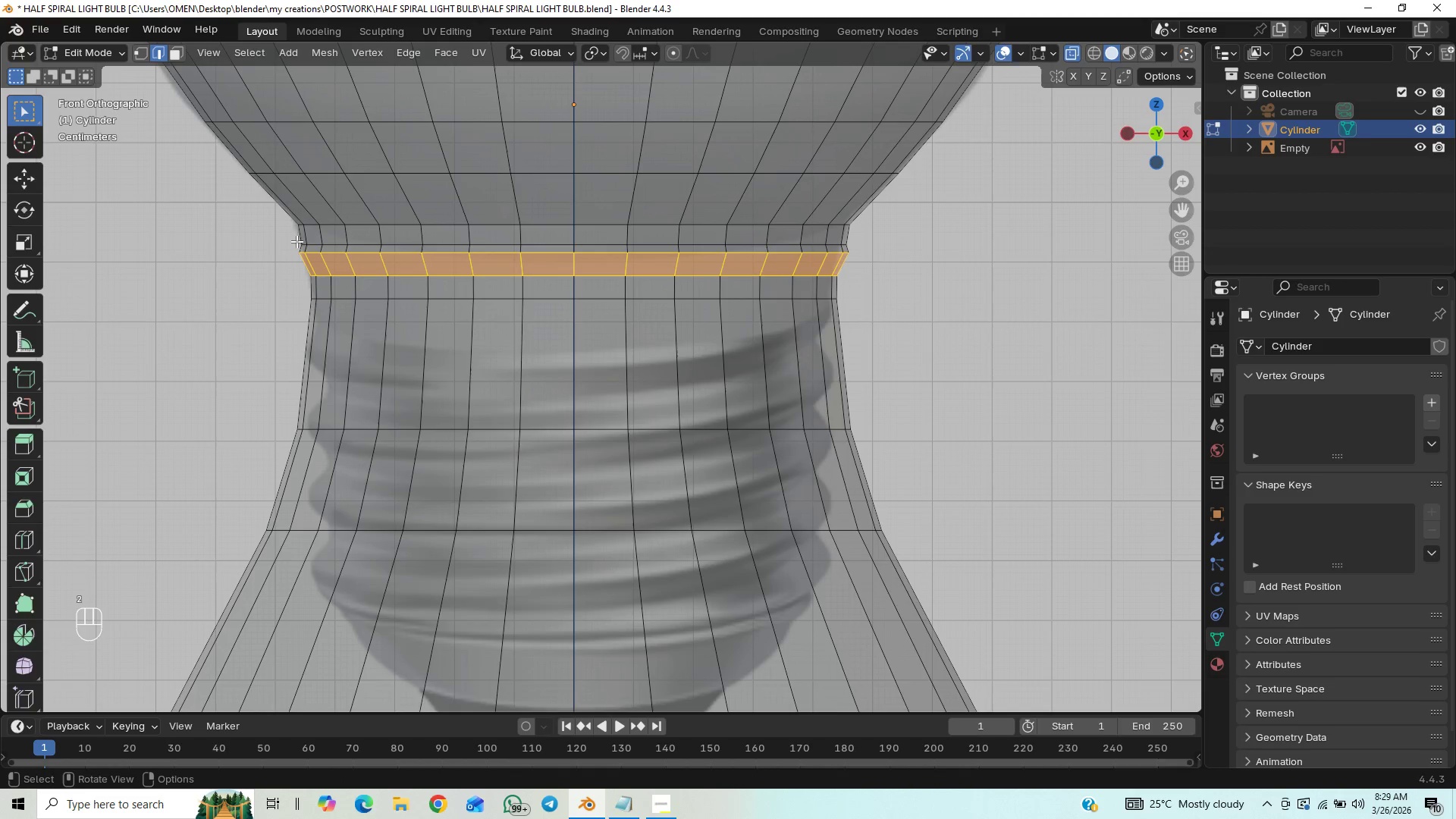 
left_click_drag(start_coordinate=[284, 246], to_coordinate=[868, 261])
 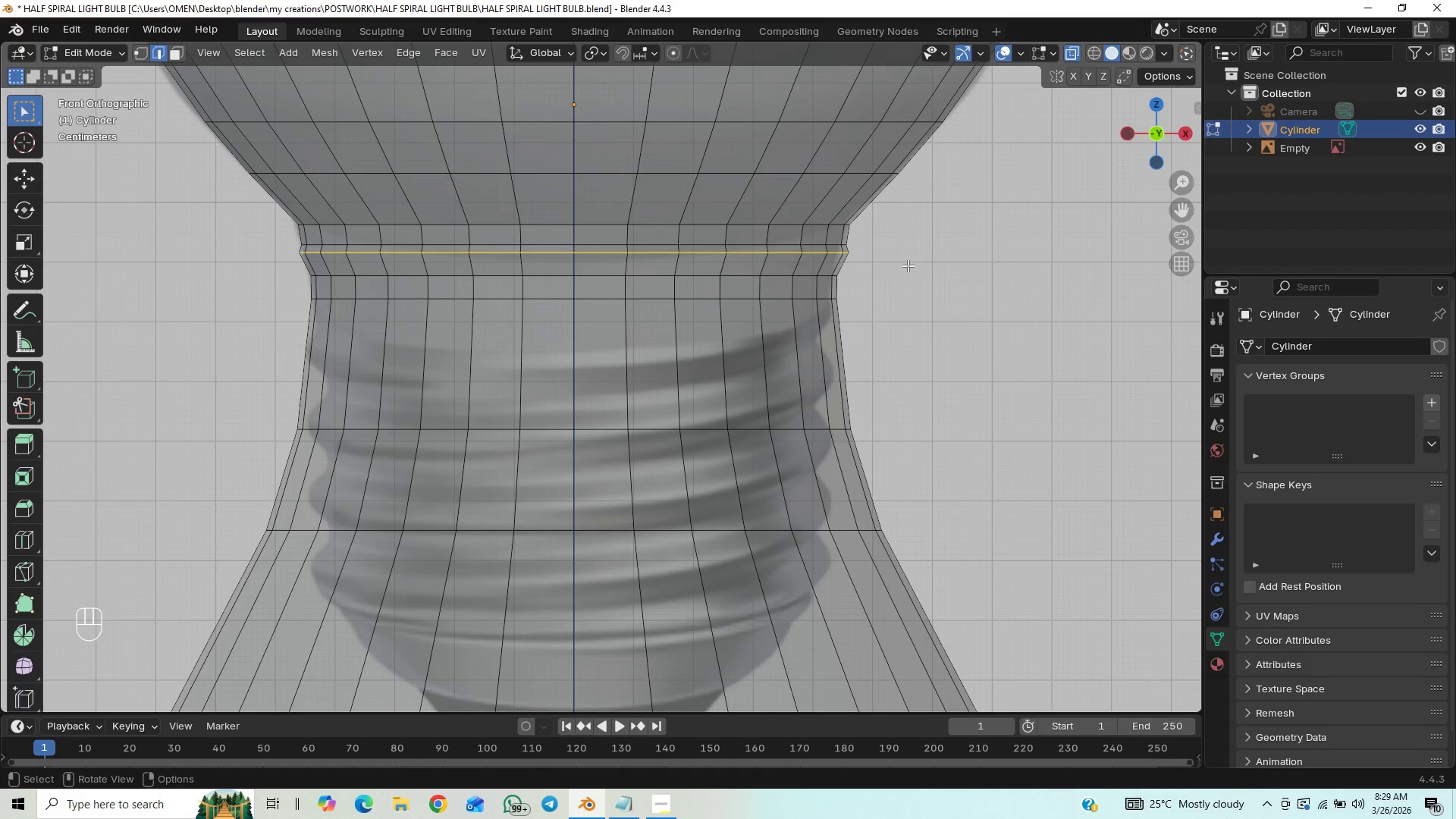 
key(S)
 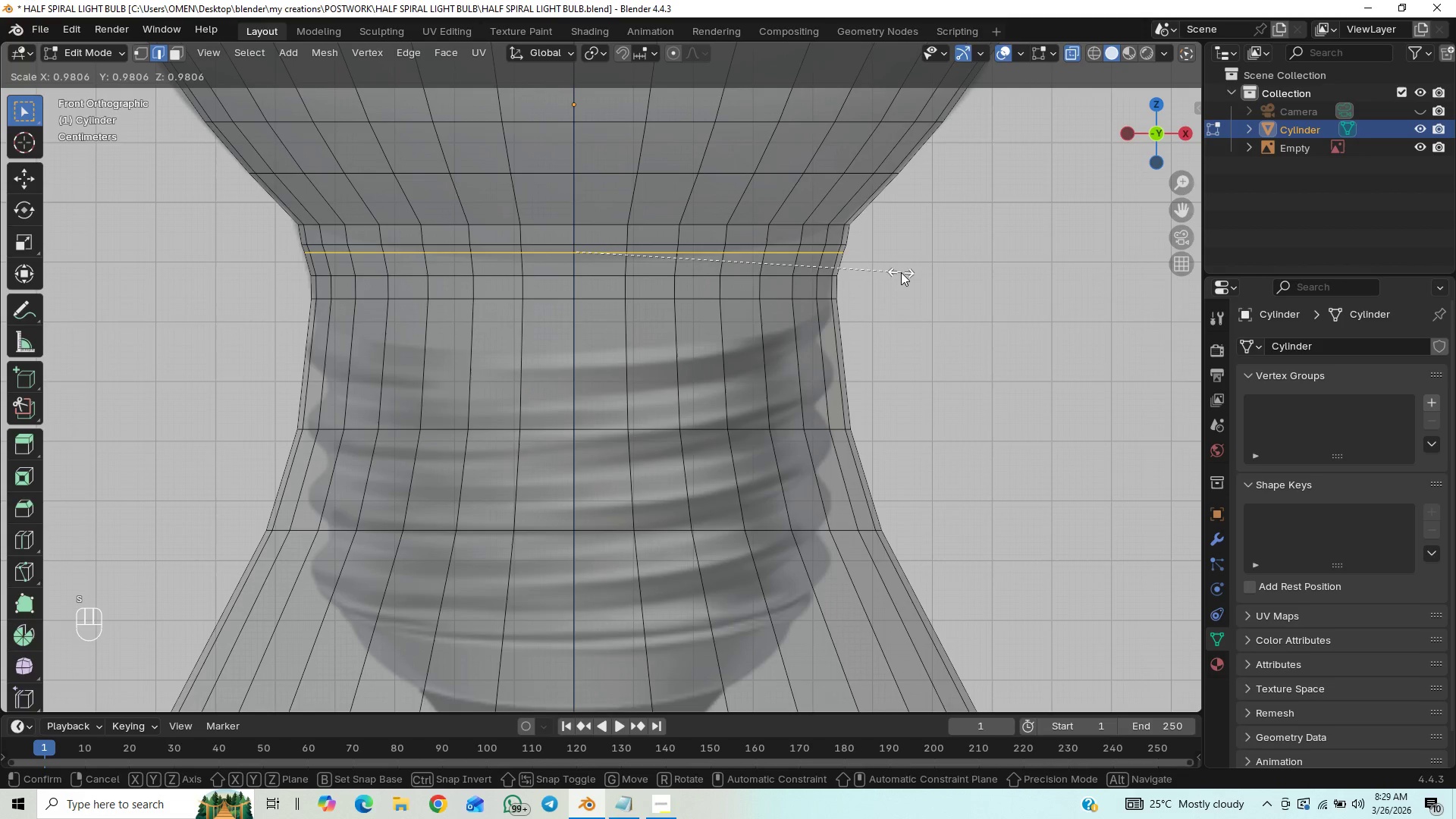 
hold_key(key=ShiftLeft, duration=1.52)
 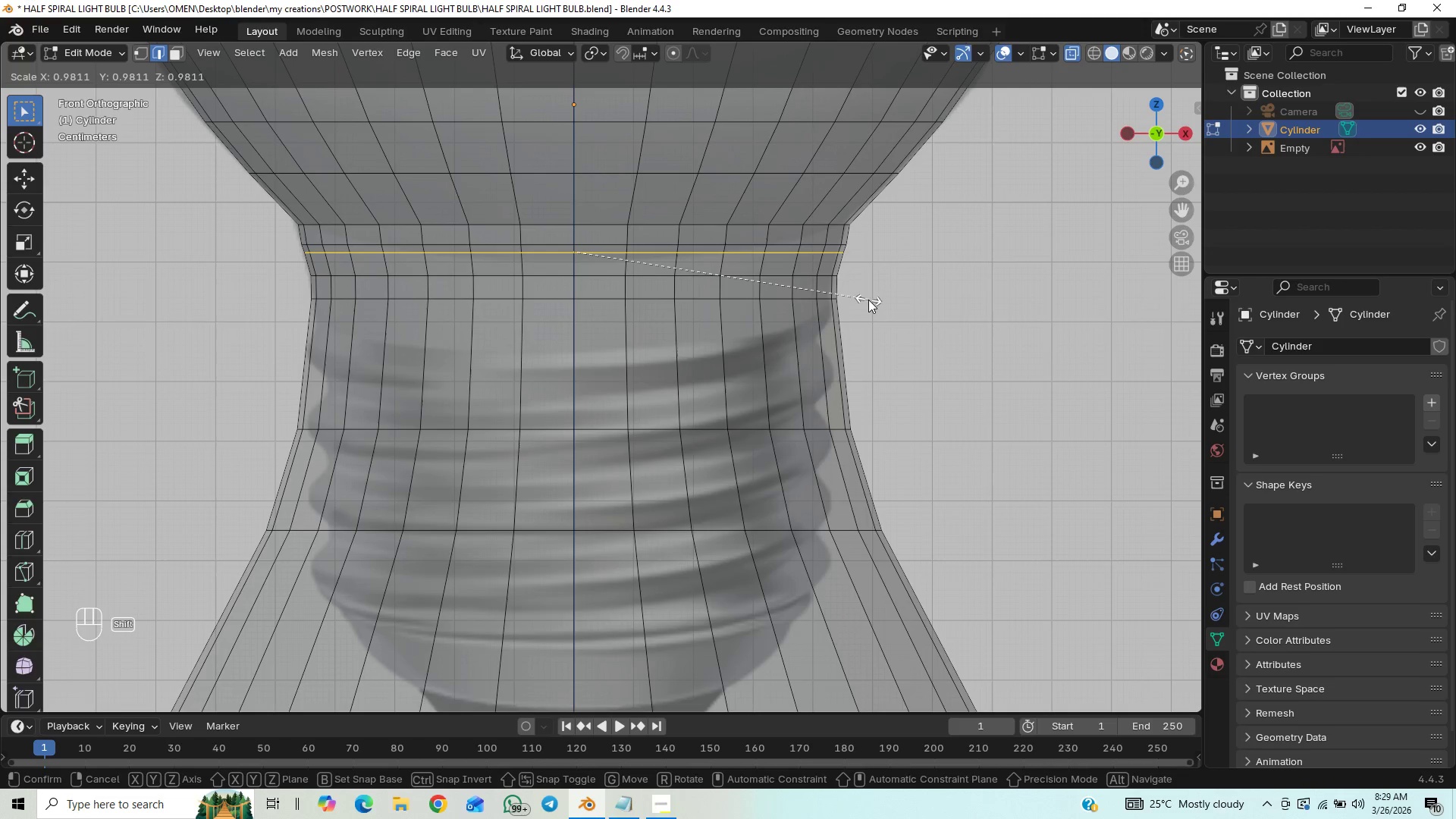 
hold_key(key=ShiftLeft, duration=1.52)
 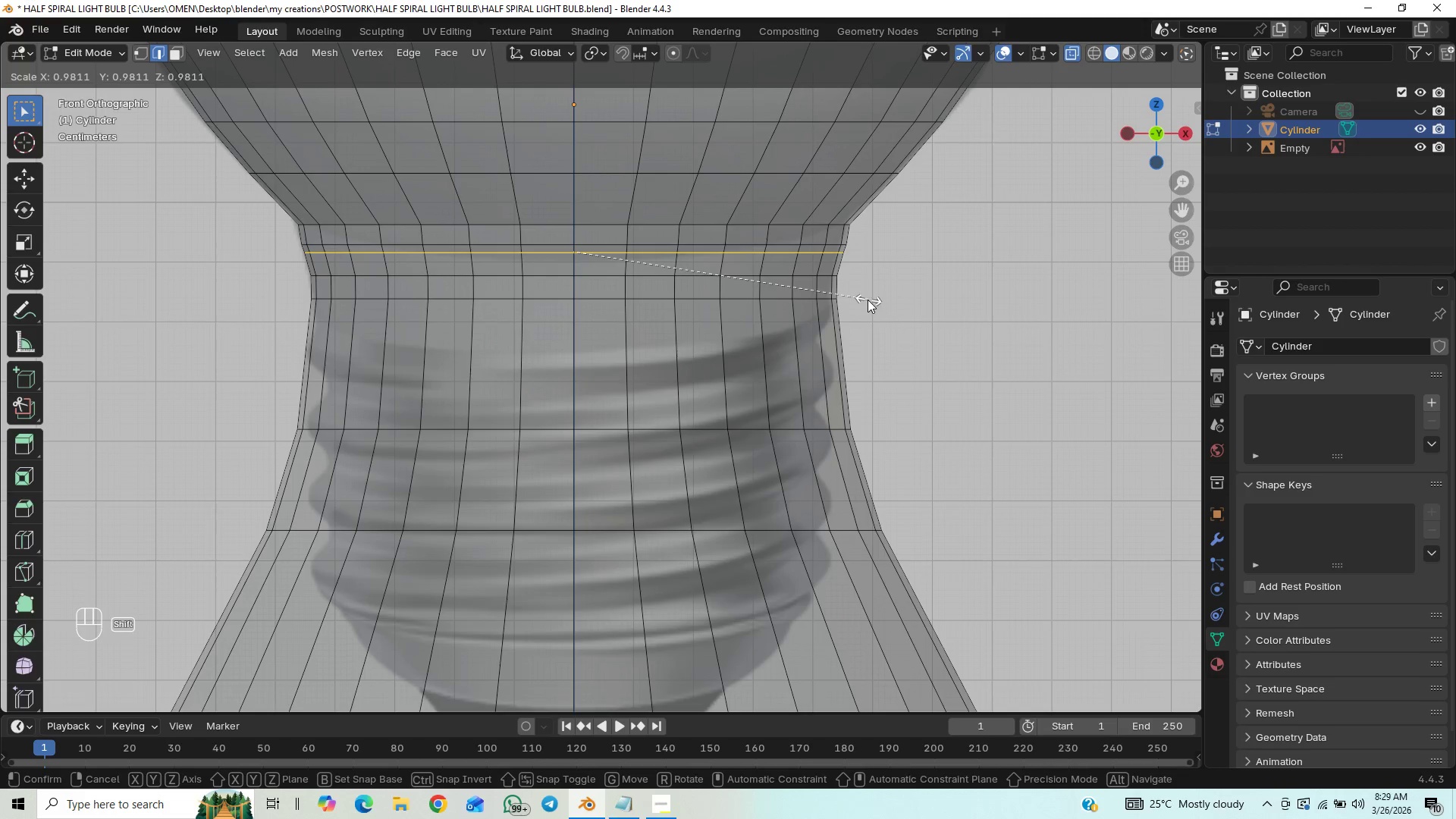 
hold_key(key=ShiftLeft, duration=1.5)
left_click([867, 298])
 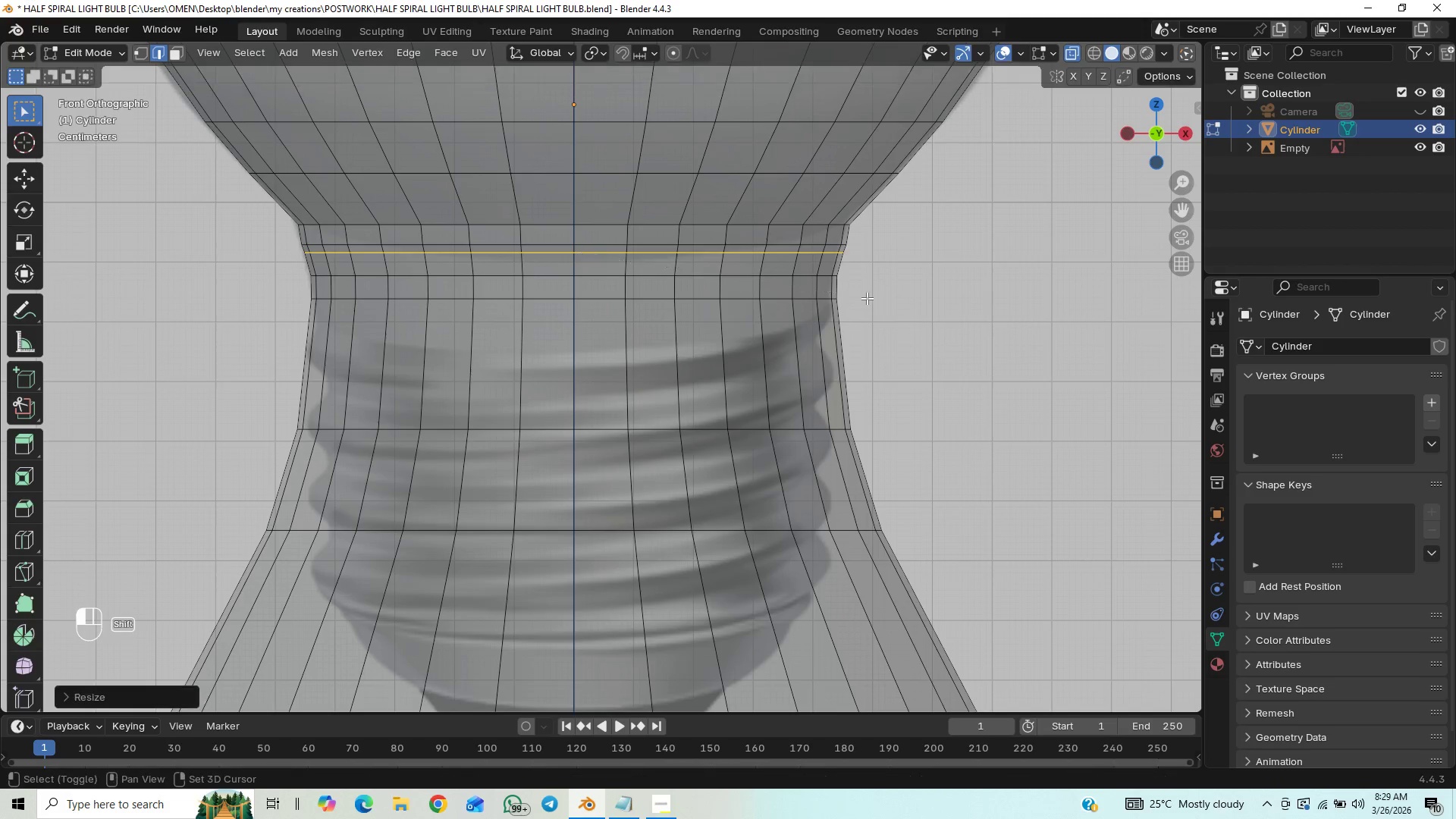 
key(Shift+ShiftLeft)
 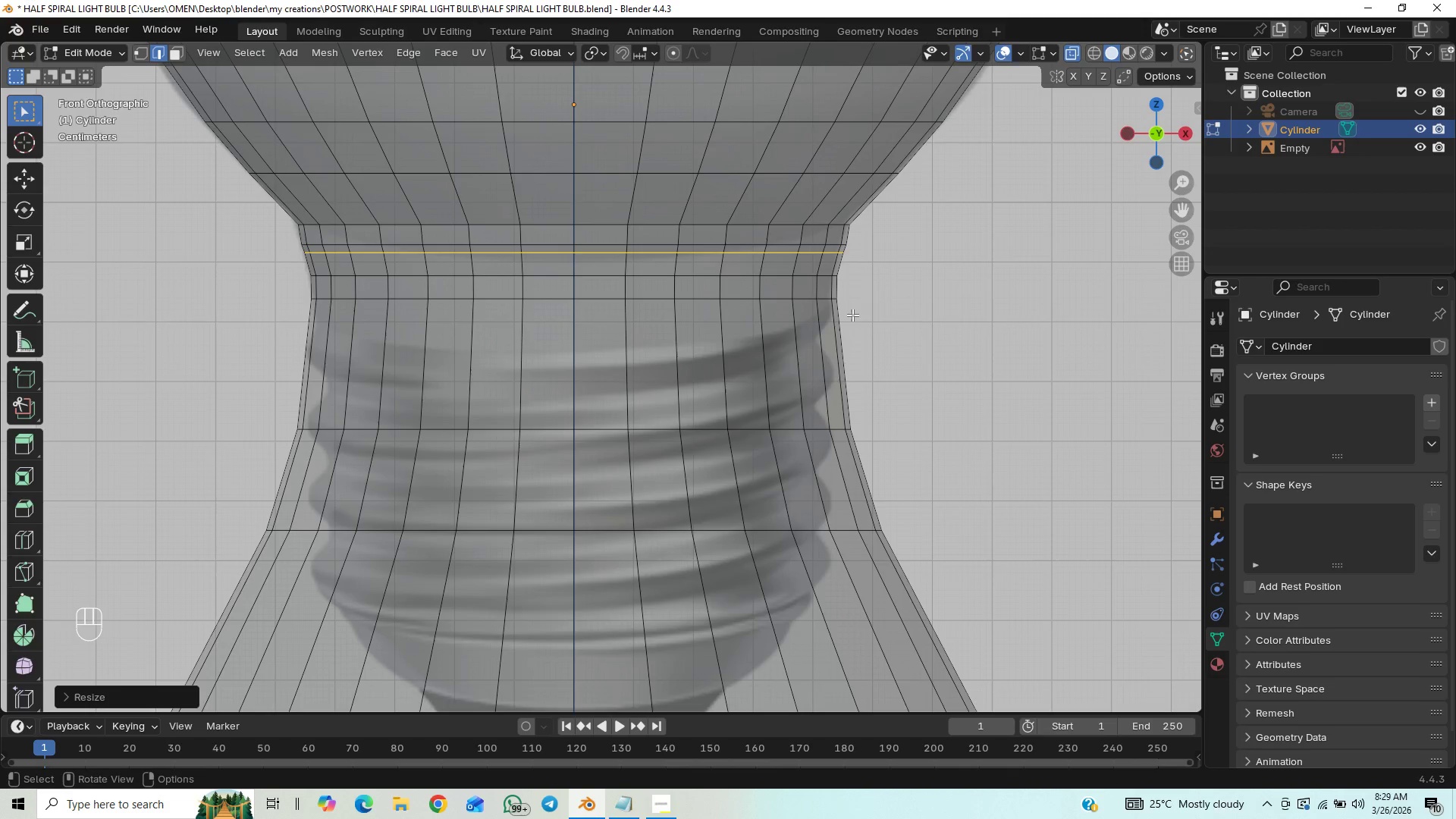 
key(Control+S)
 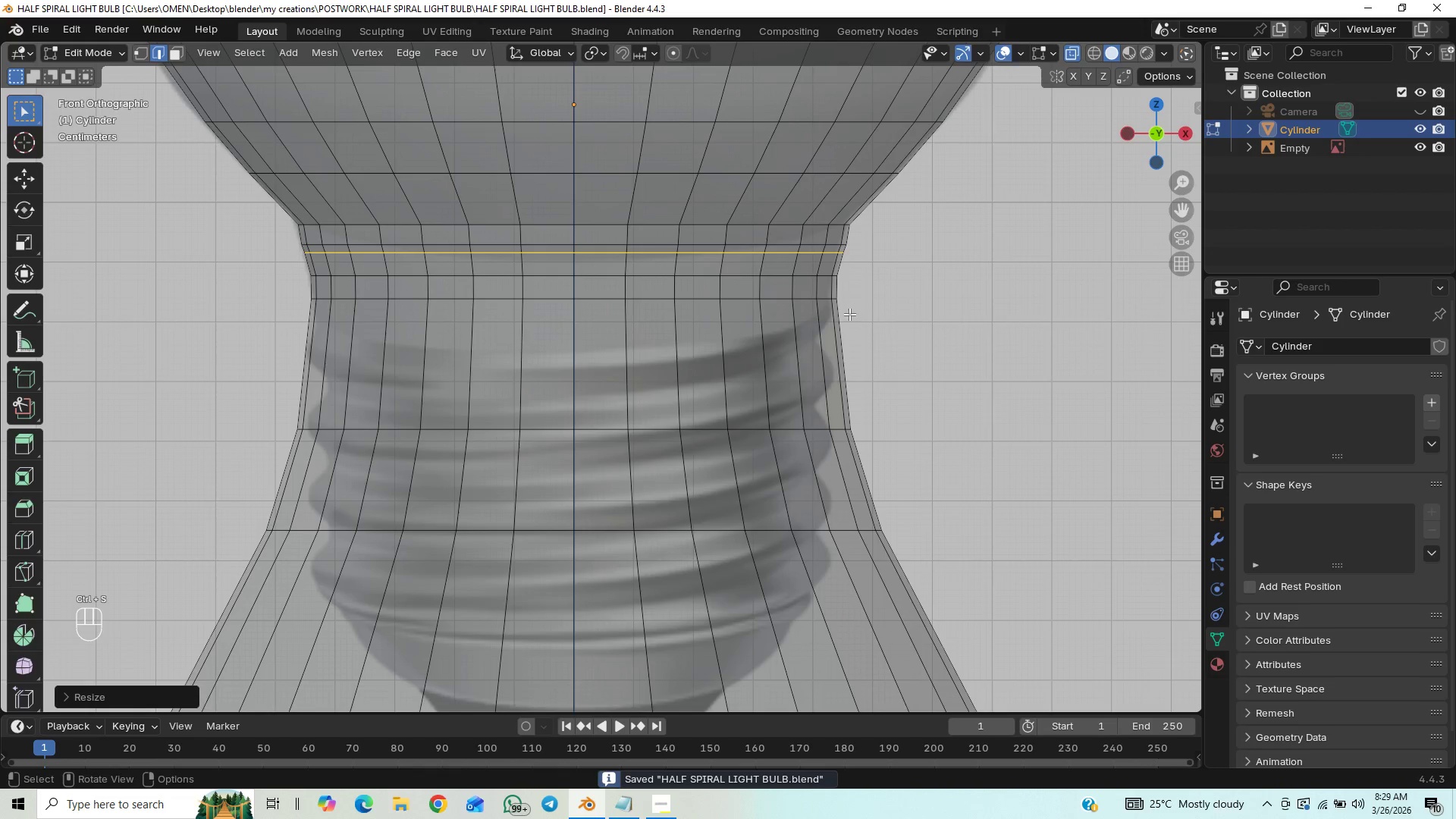 
hold_key(key=ShiftLeft, duration=0.61)
 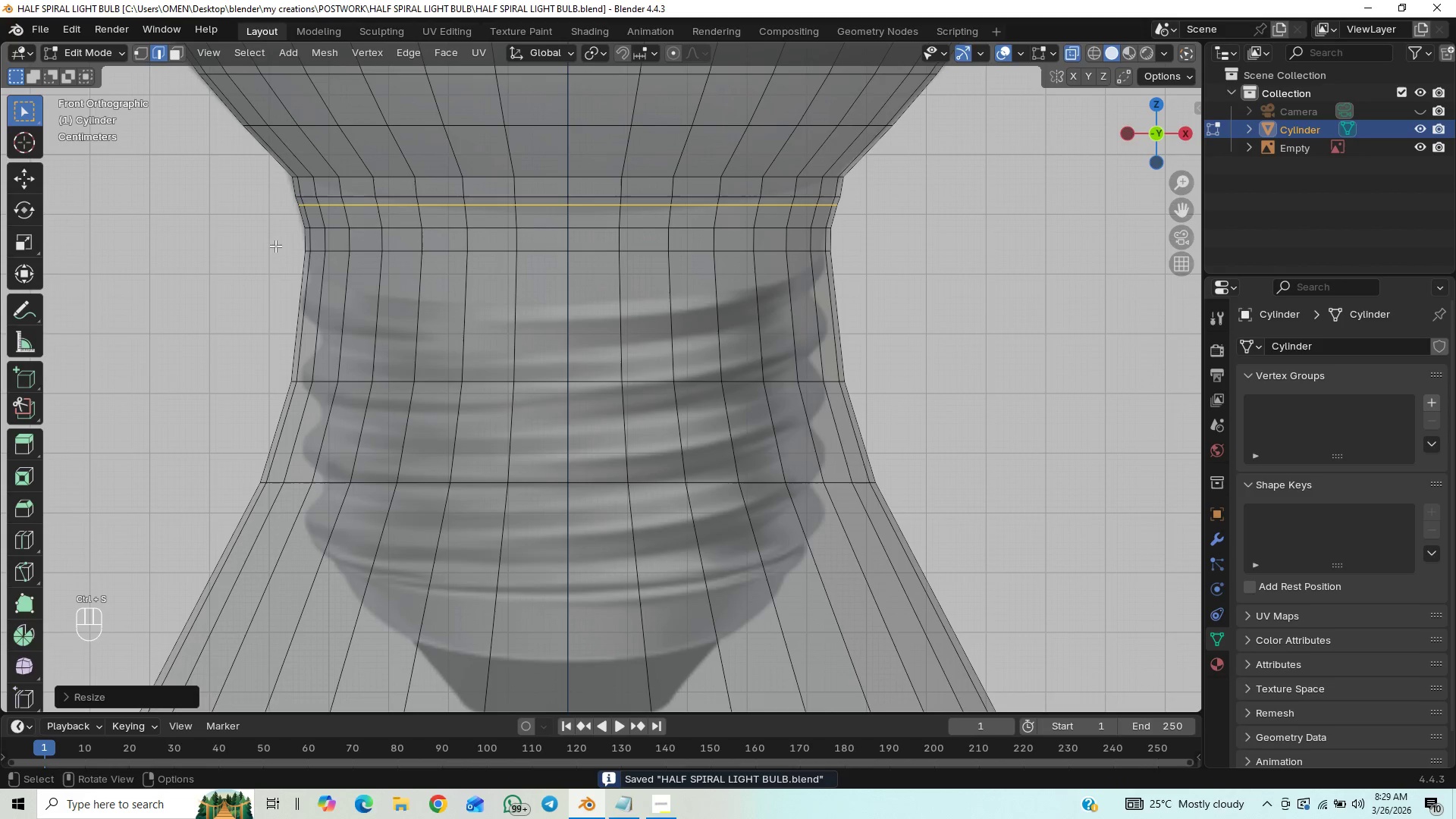 
left_click_drag(start_coordinate=[268, 216], to_coordinate=[849, 271])
 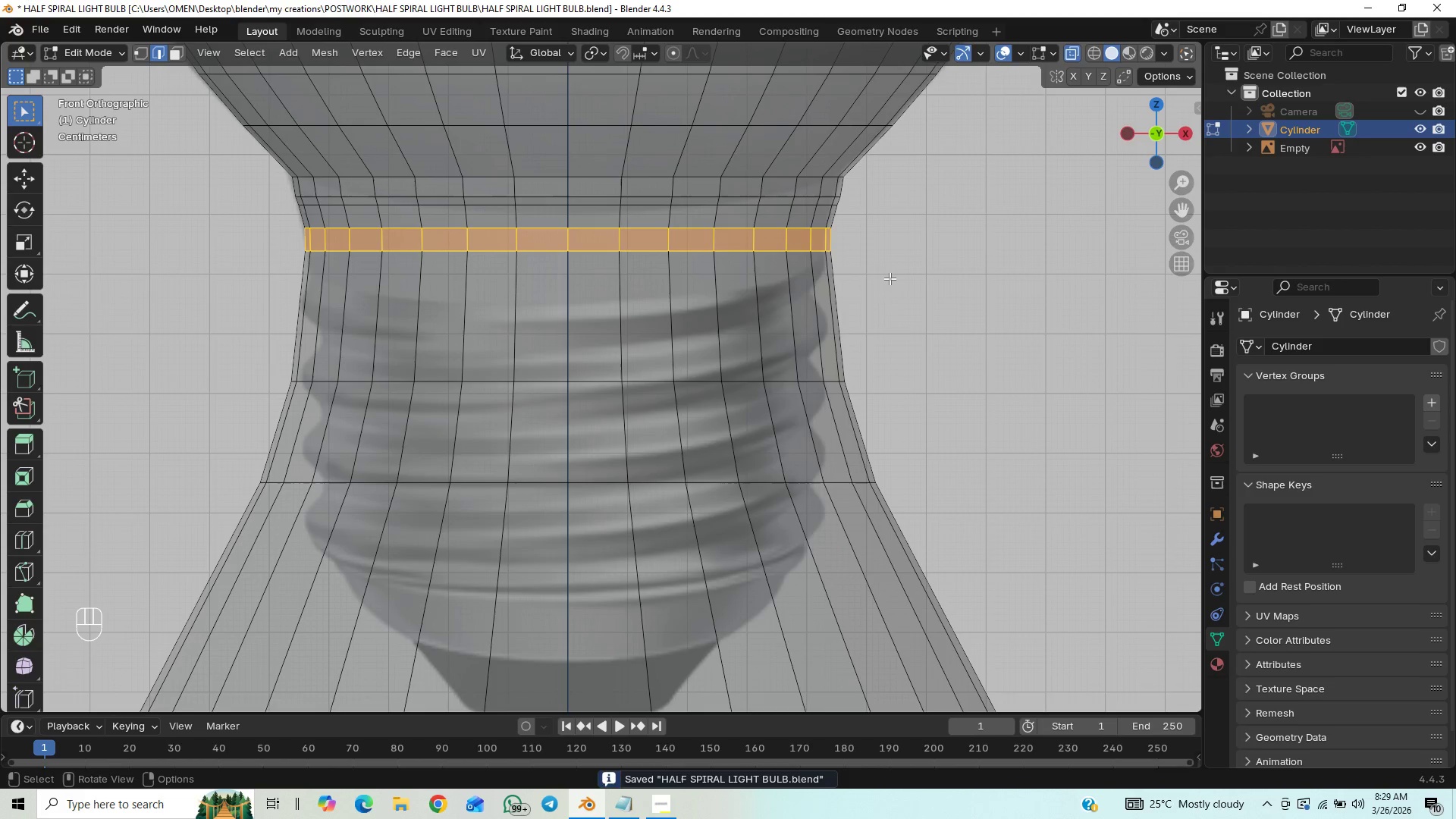 
key(S)
 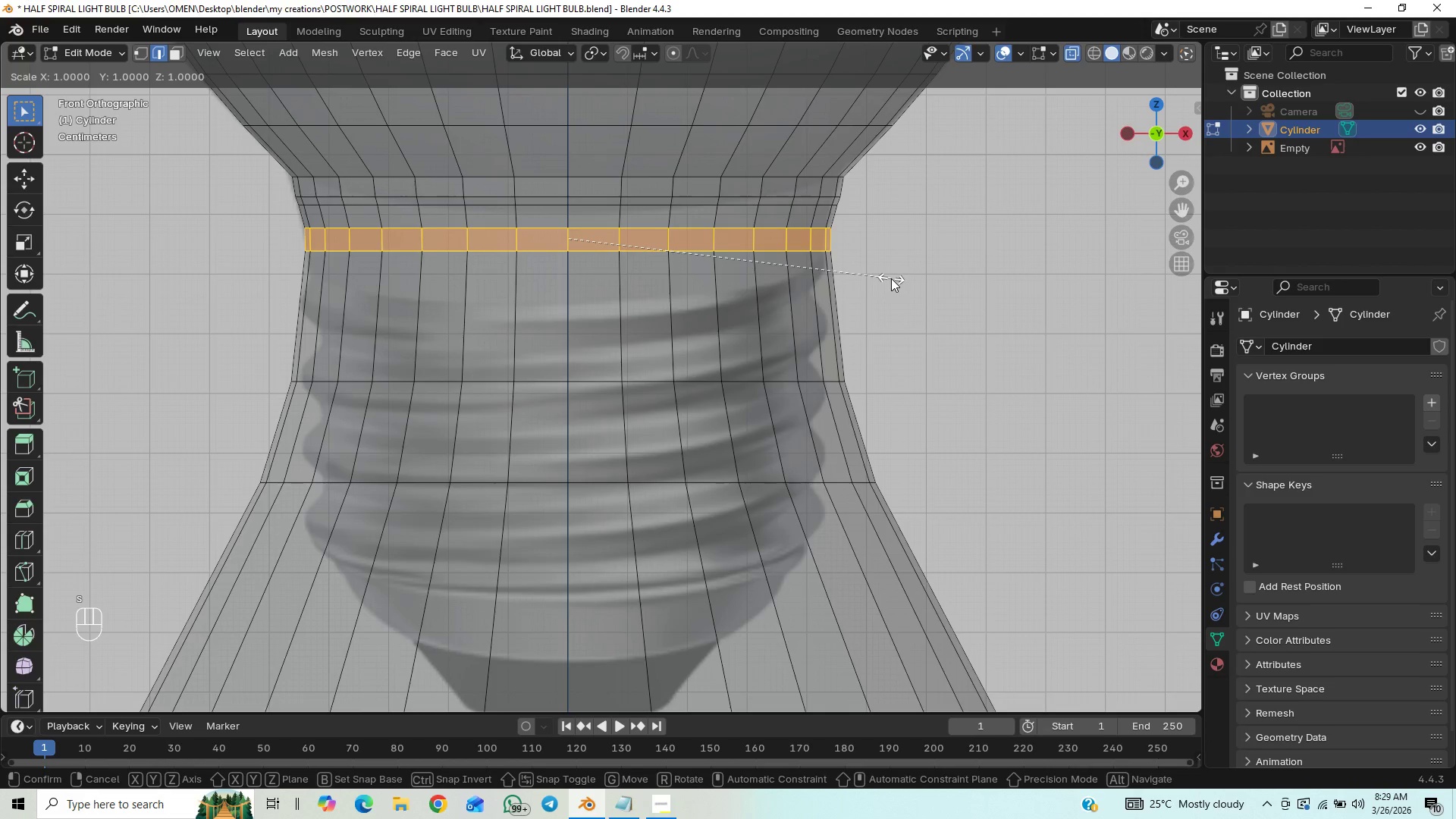 
hold_key(key=ShiftLeft, duration=1.53)
 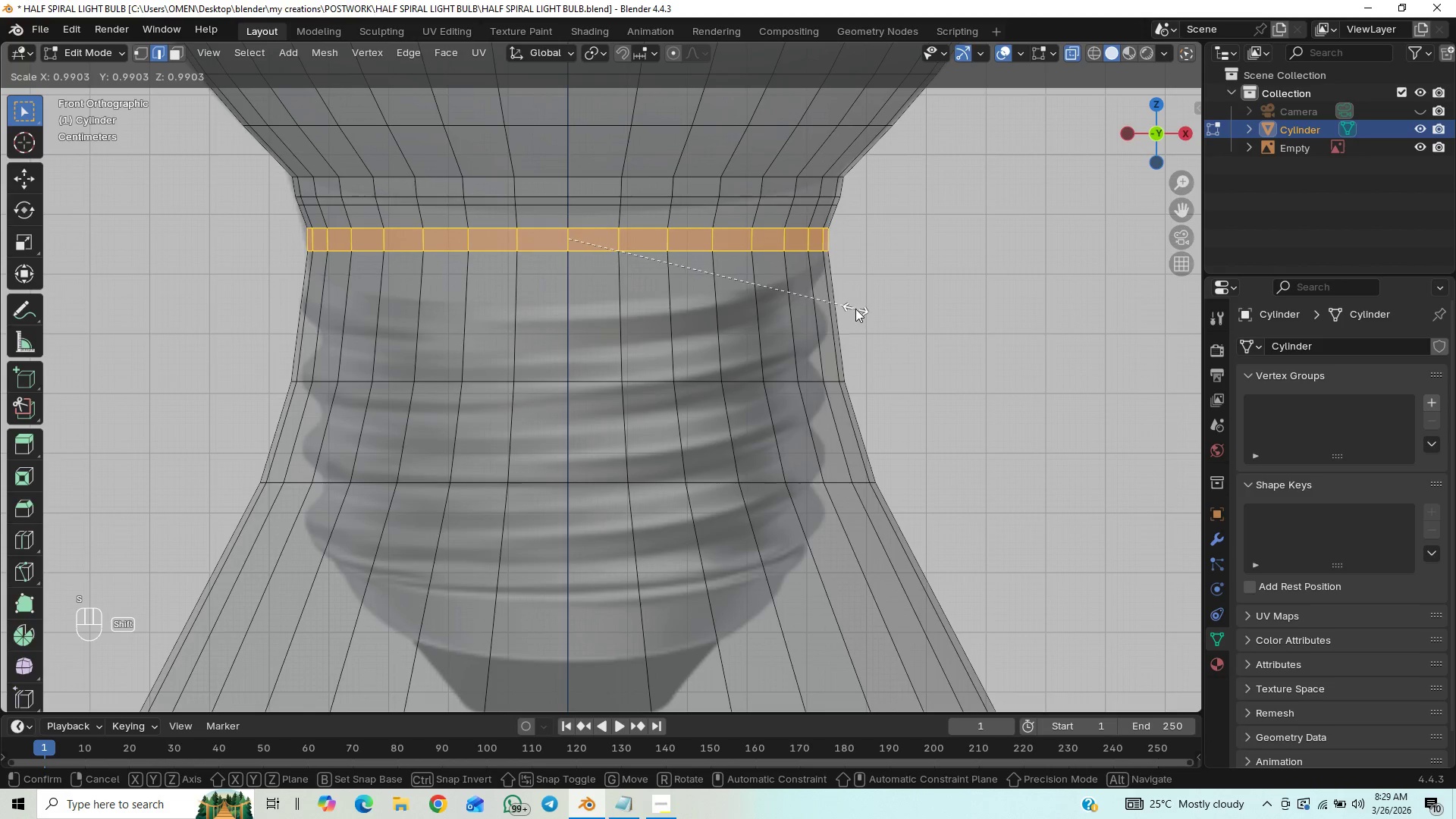 
hold_key(key=ShiftLeft, duration=1.11)
left_click([853, 311])
 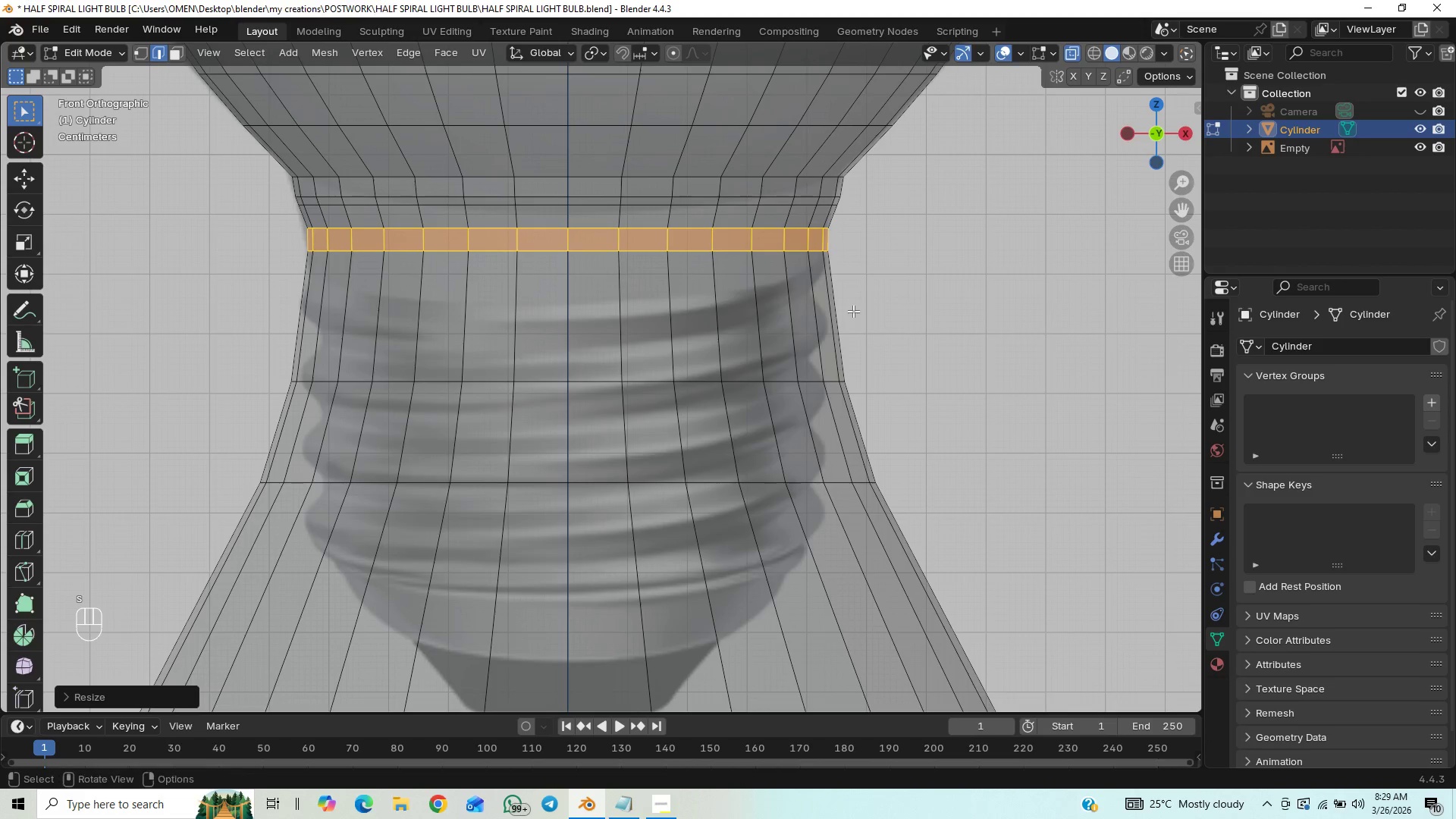 
key(Control+S)
 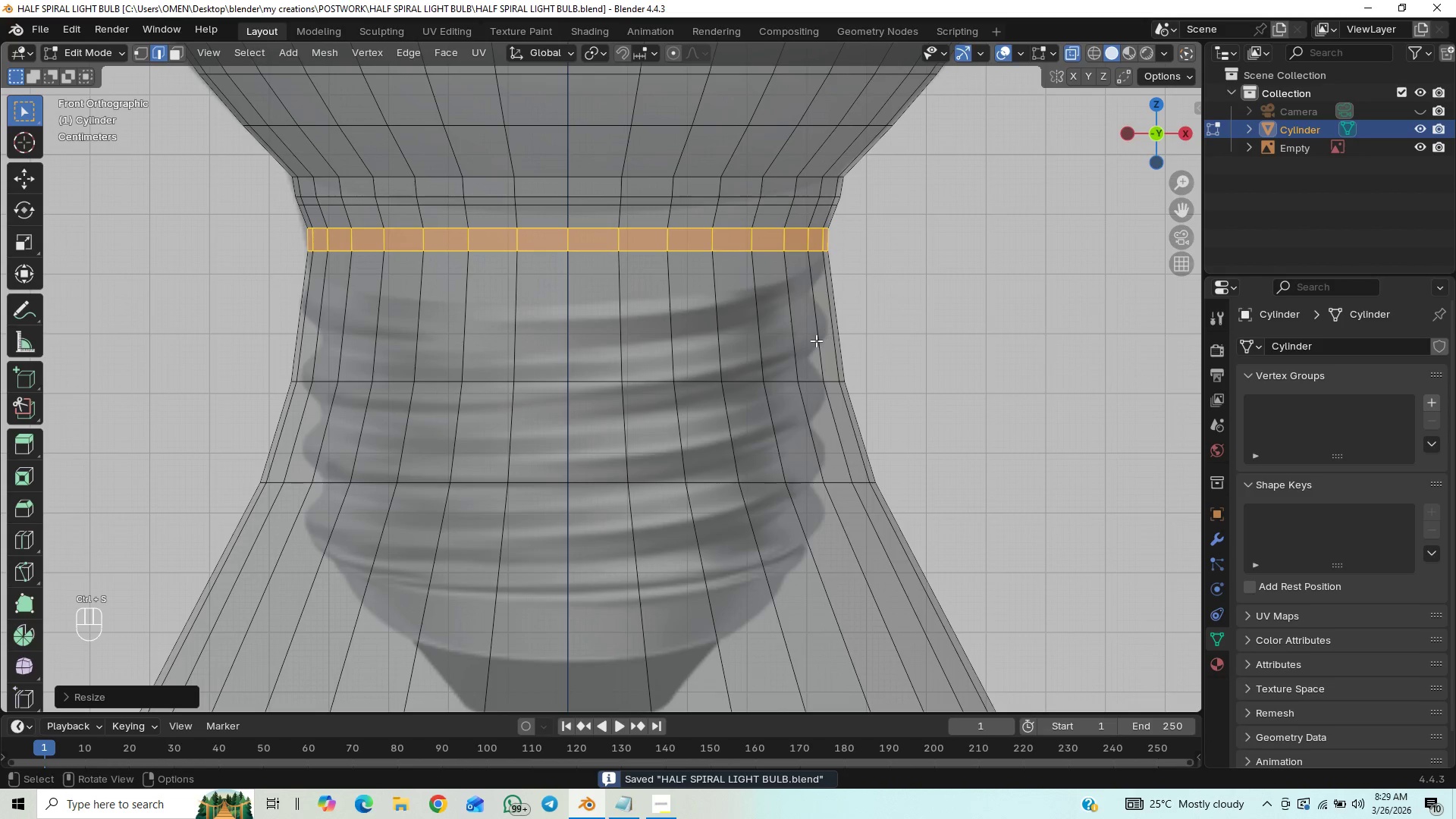 
hold_key(key=ShiftLeft, duration=0.86)
 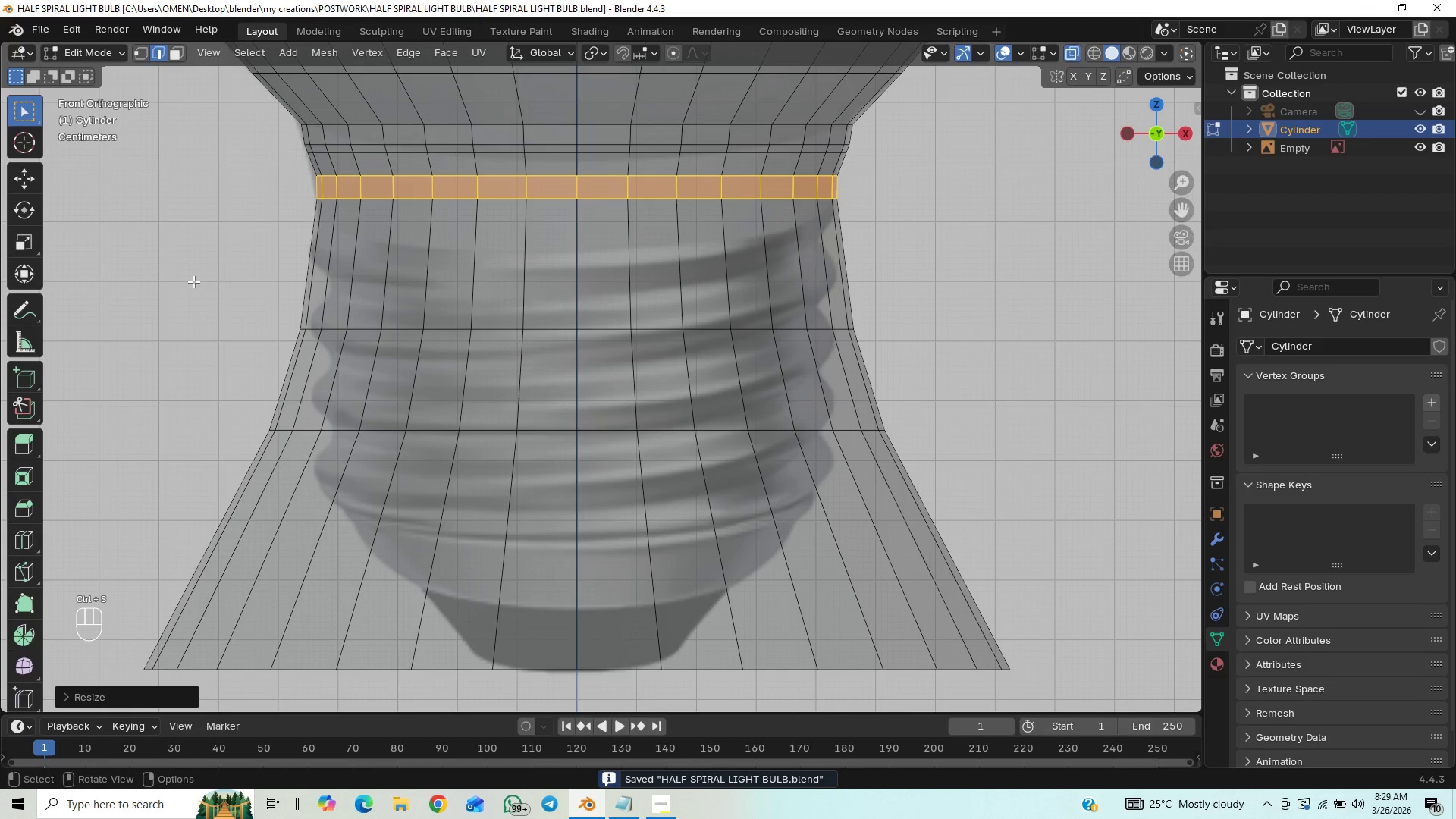 
left_click_drag(start_coordinate=[193, 281], to_coordinate=[1109, 350])
 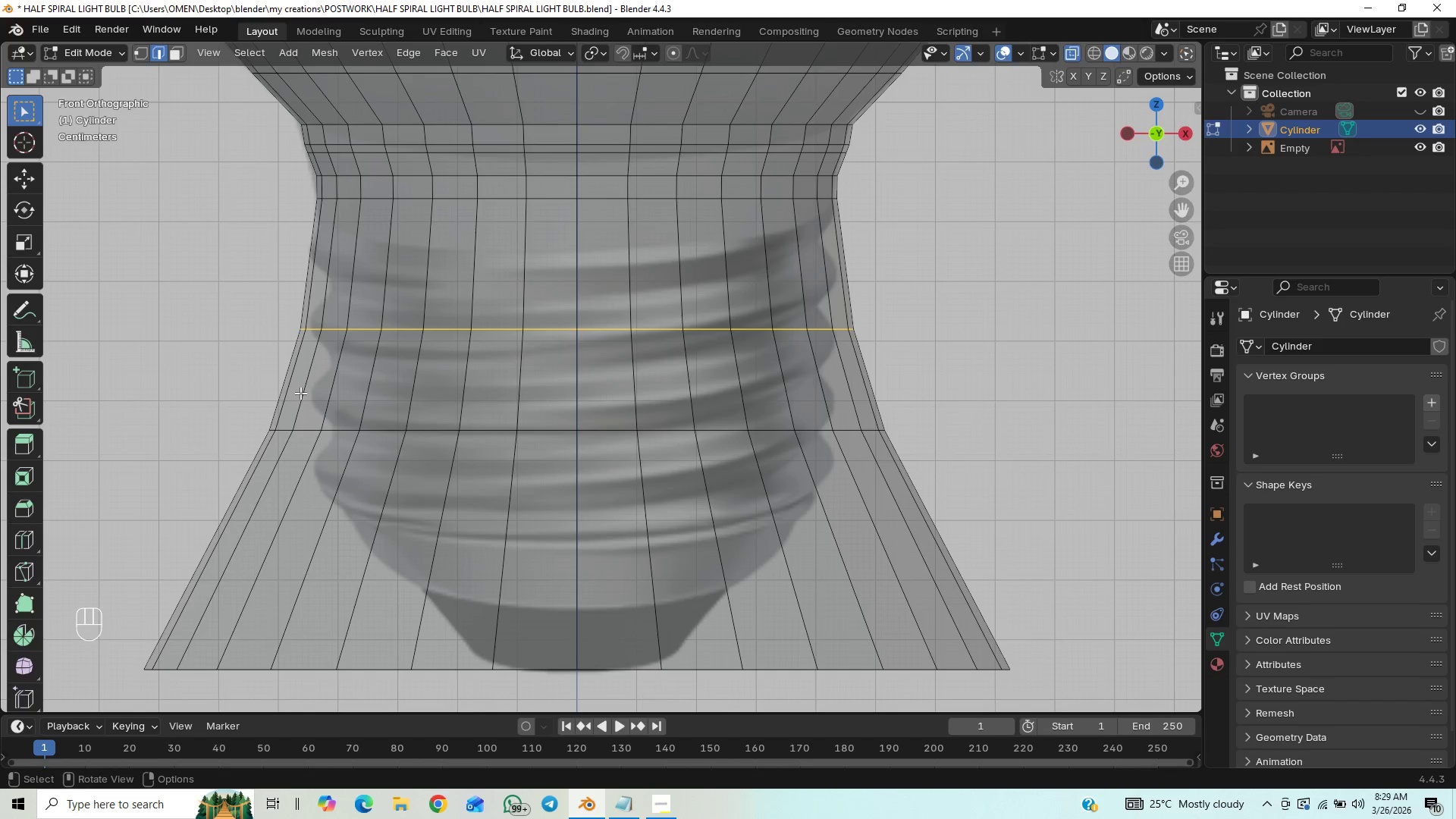 
hold_key(key=ShiftLeft, duration=1.05)
 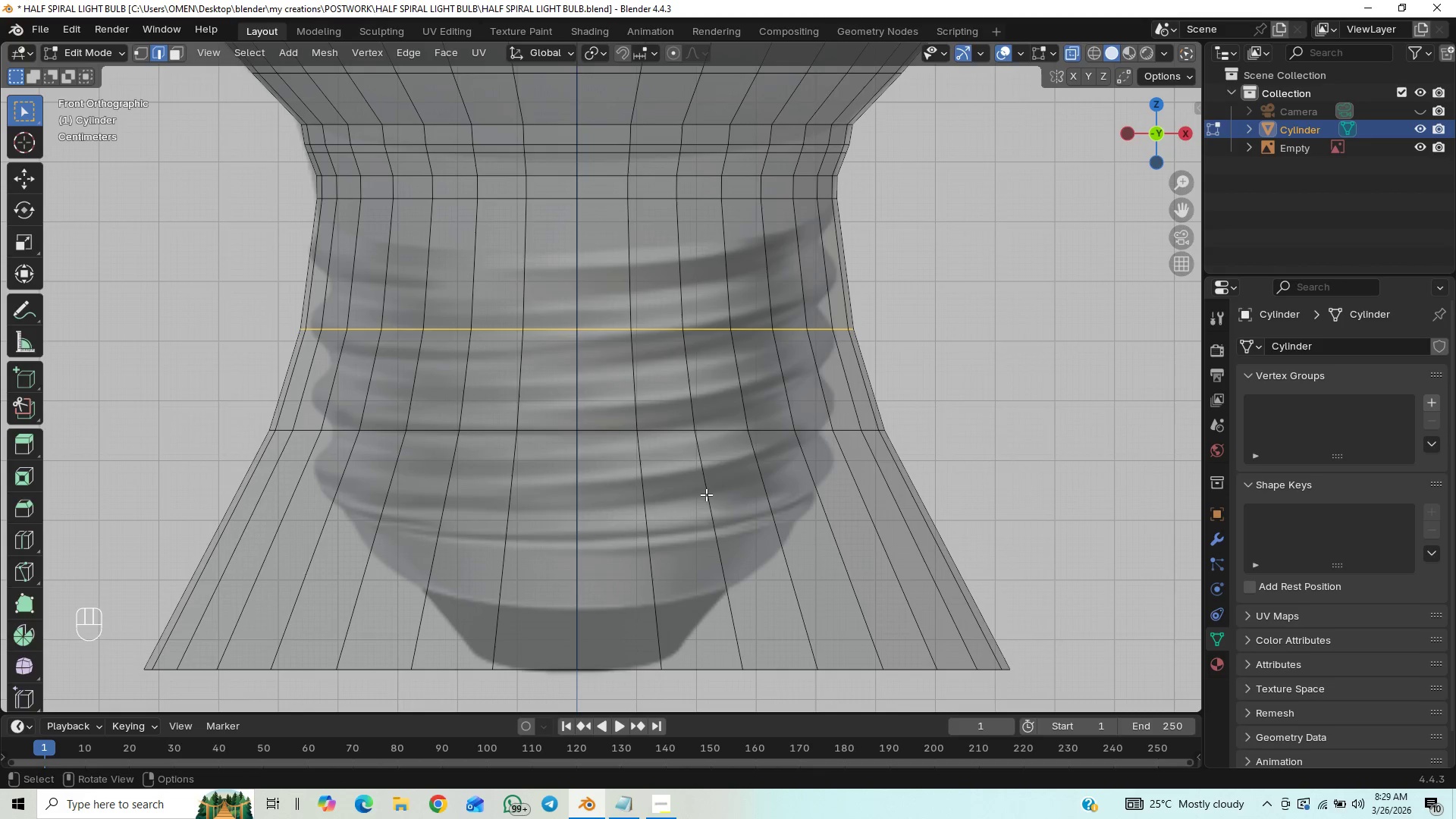 
type(gz)
 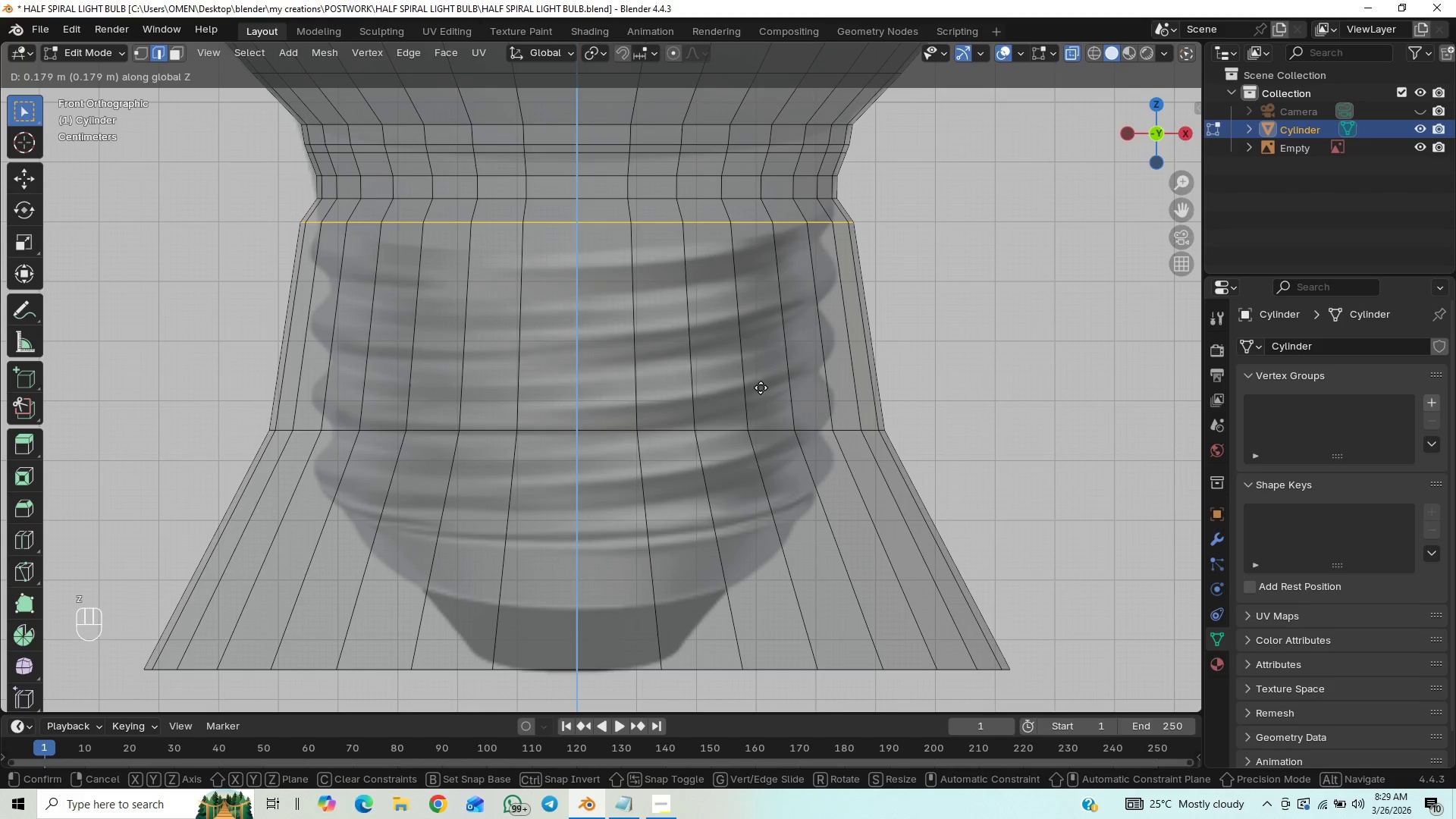 
left_click([761, 388])
 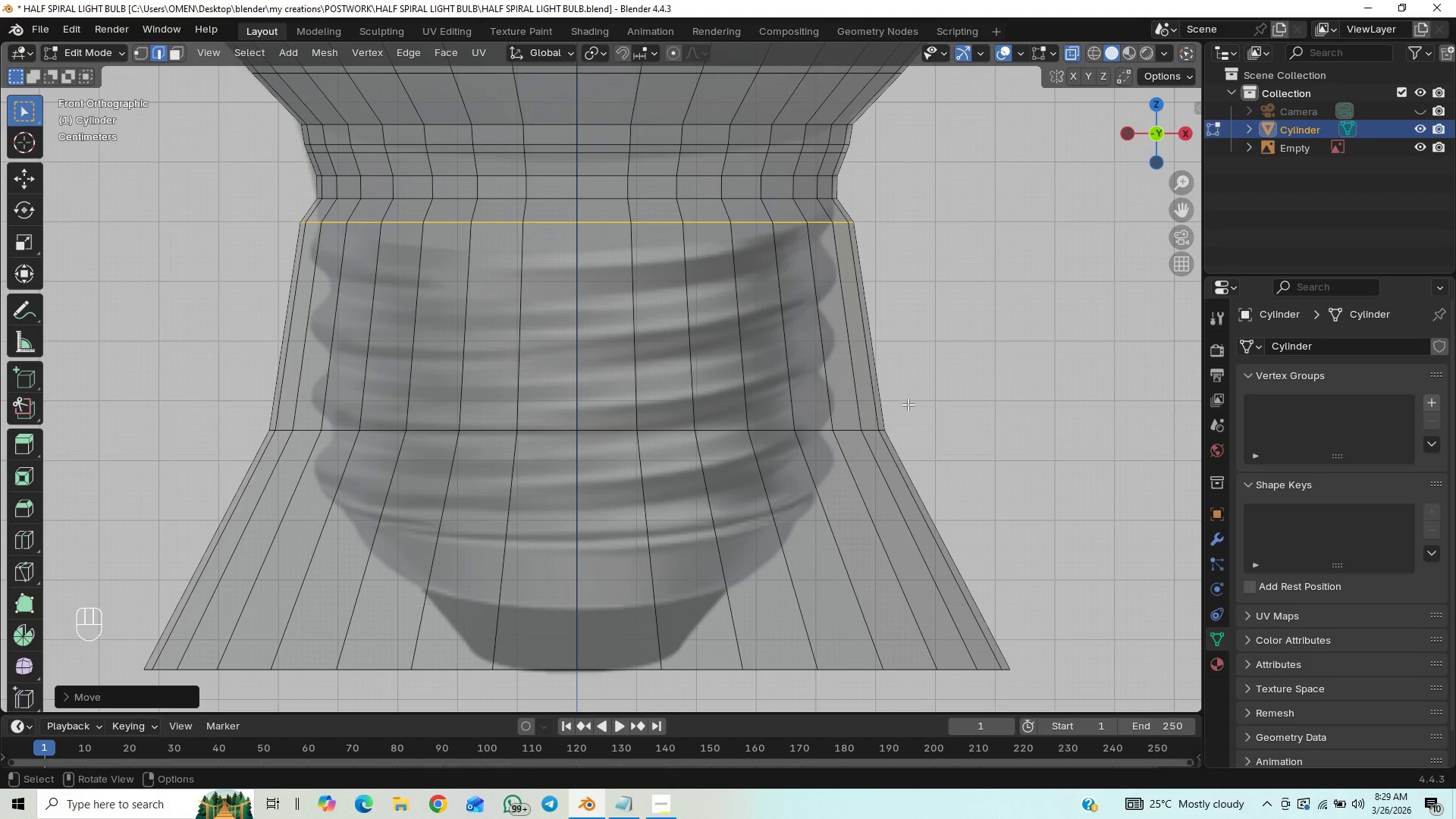 
key(S)
 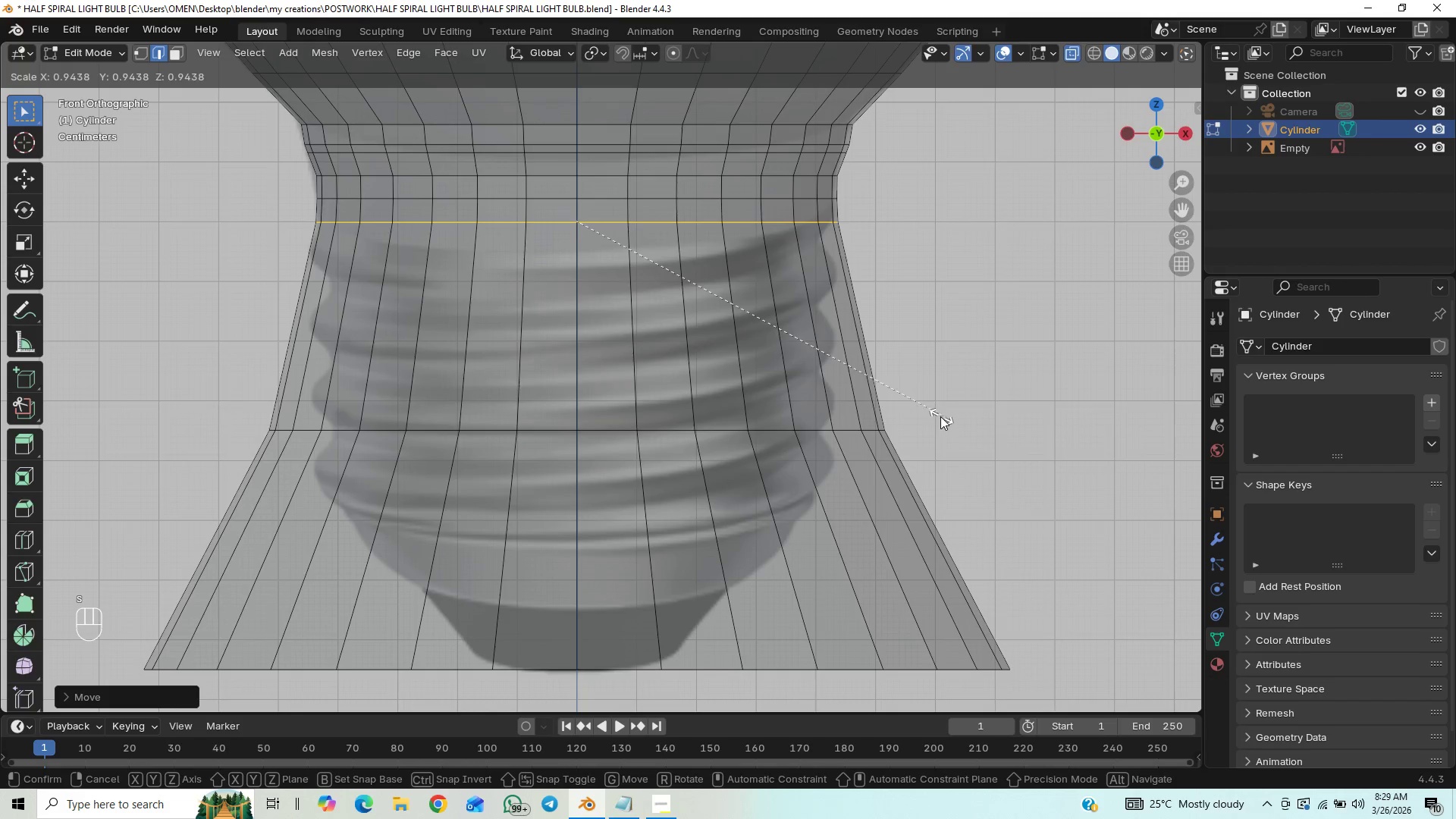 
hold_key(key=ShiftLeft, duration=0.45)
 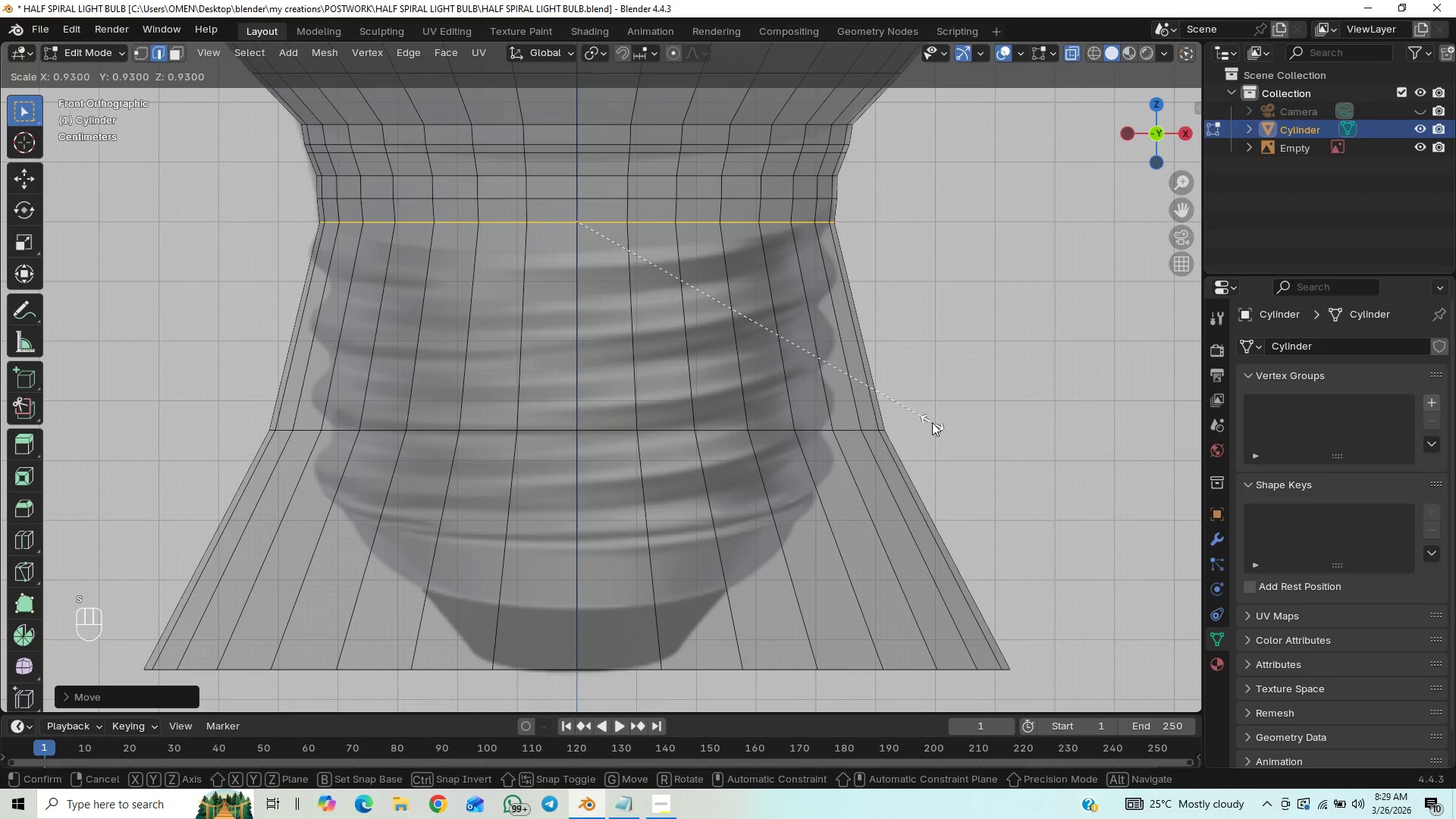 
hold_key(key=ShiftLeft, duration=1.5)
 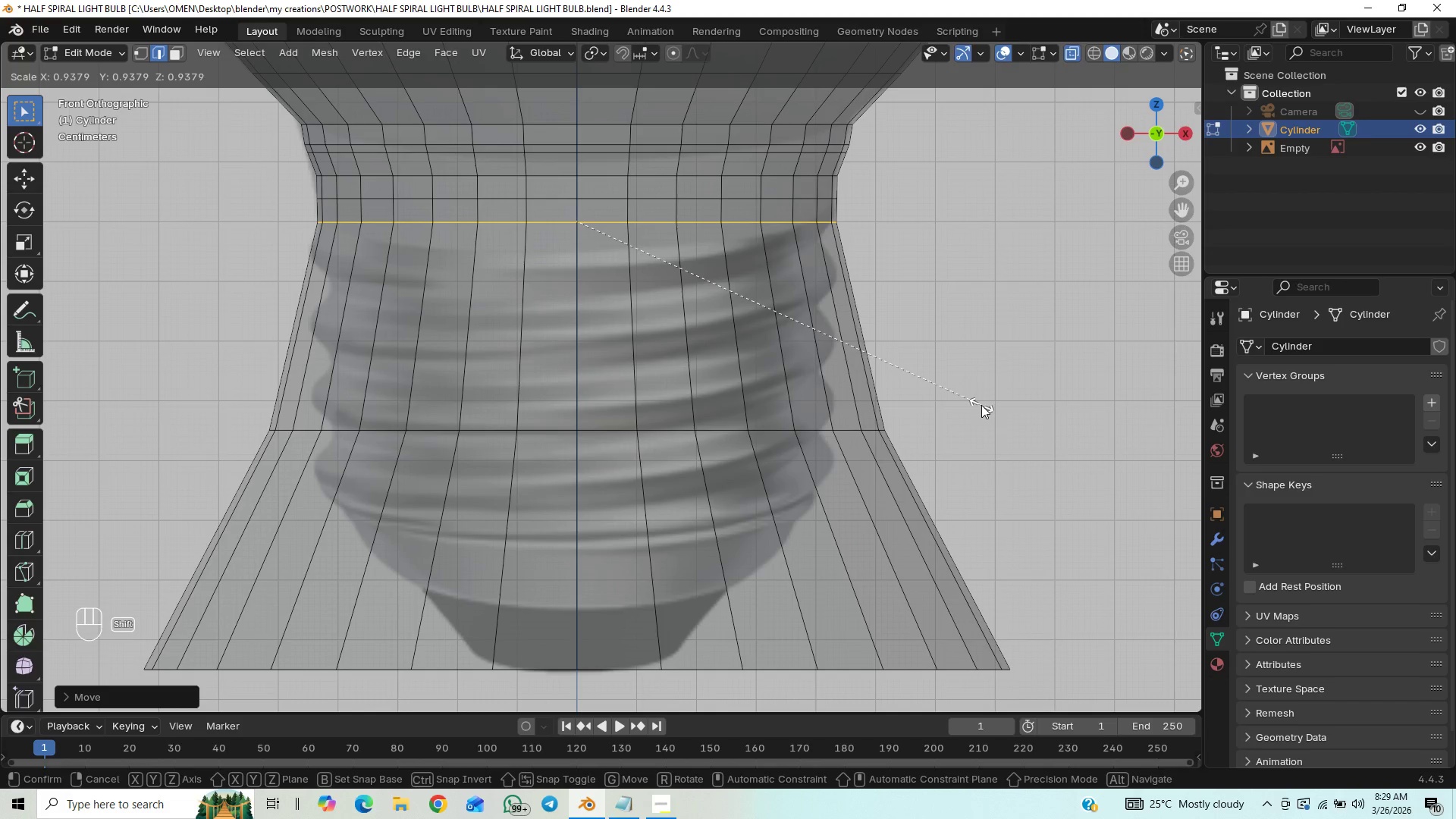 
hold_key(key=ShiftLeft, duration=1.5)
 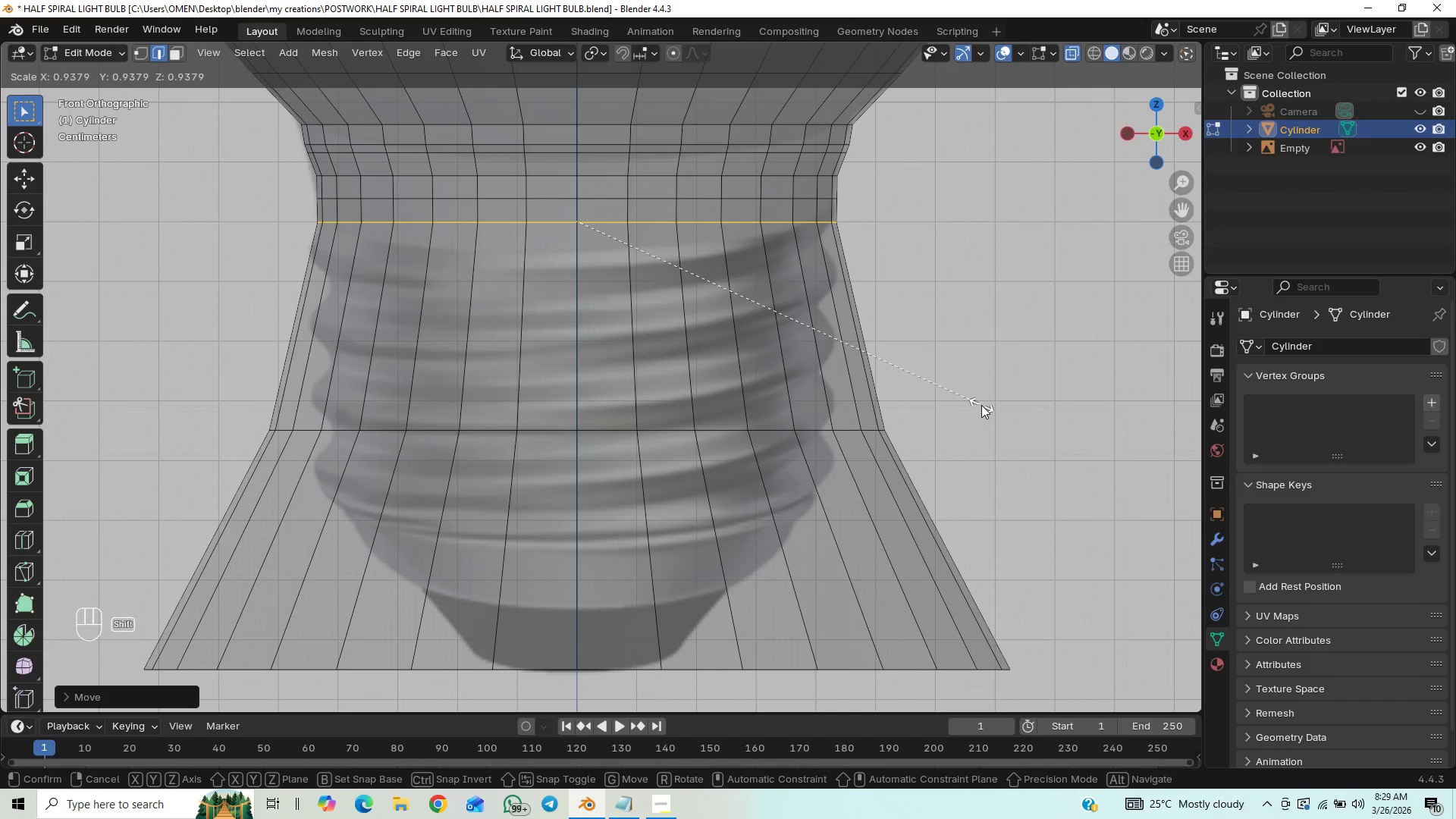 
hold_key(key=ShiftLeft, duration=1.52)
 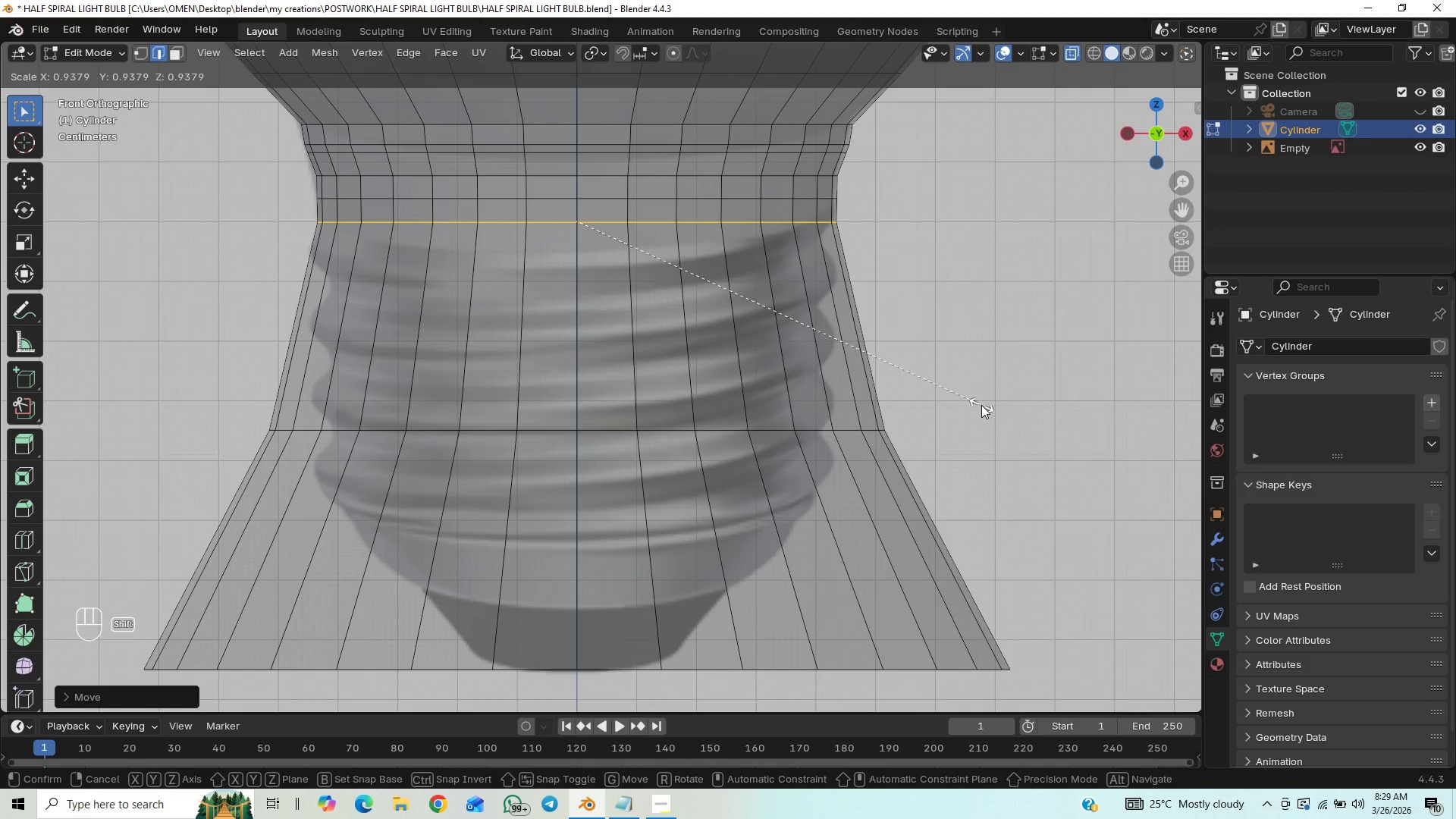 
hold_key(key=ShiftLeft, duration=1.5)
 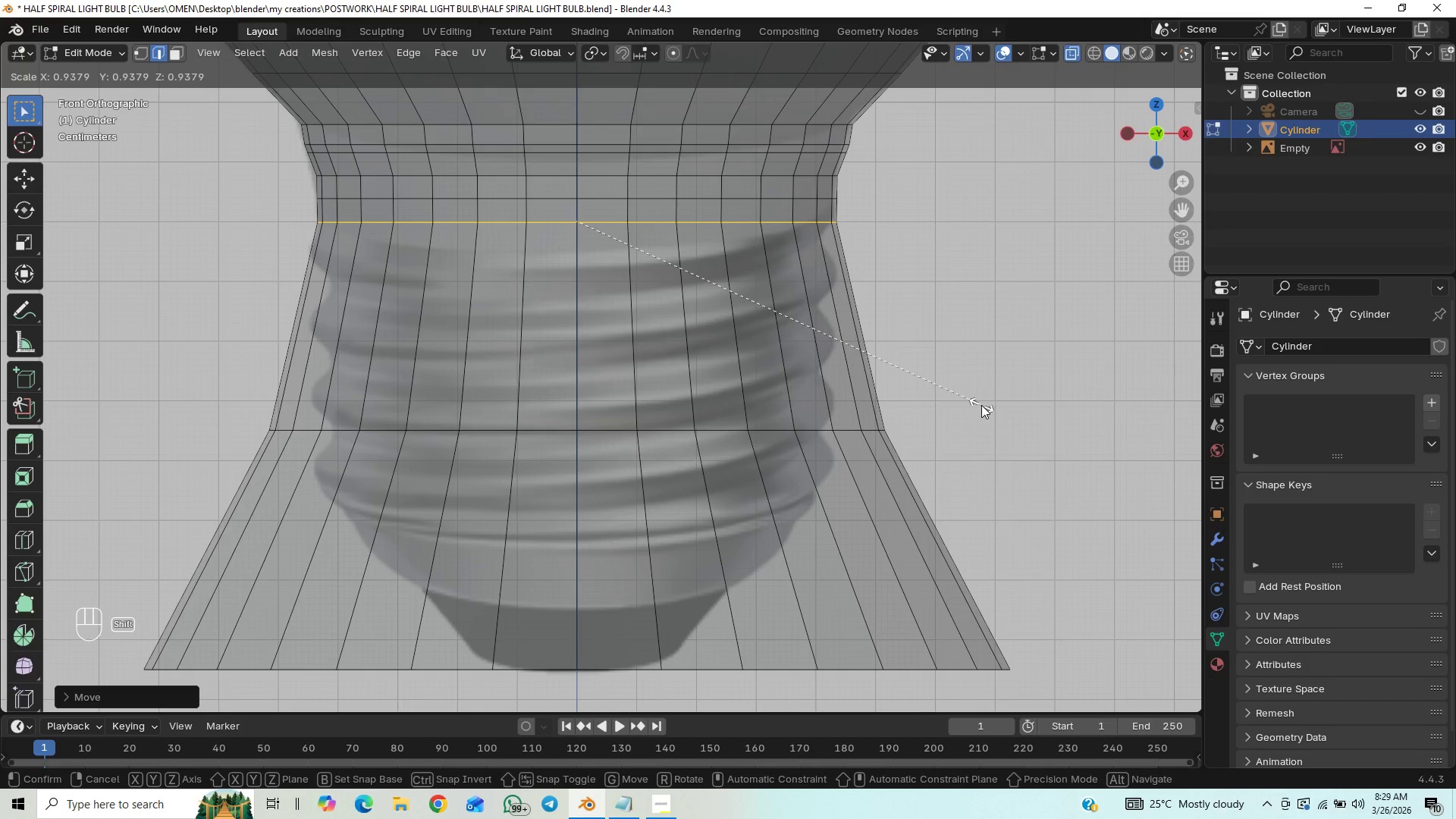 
hold_key(key=ShiftLeft, duration=1.52)
 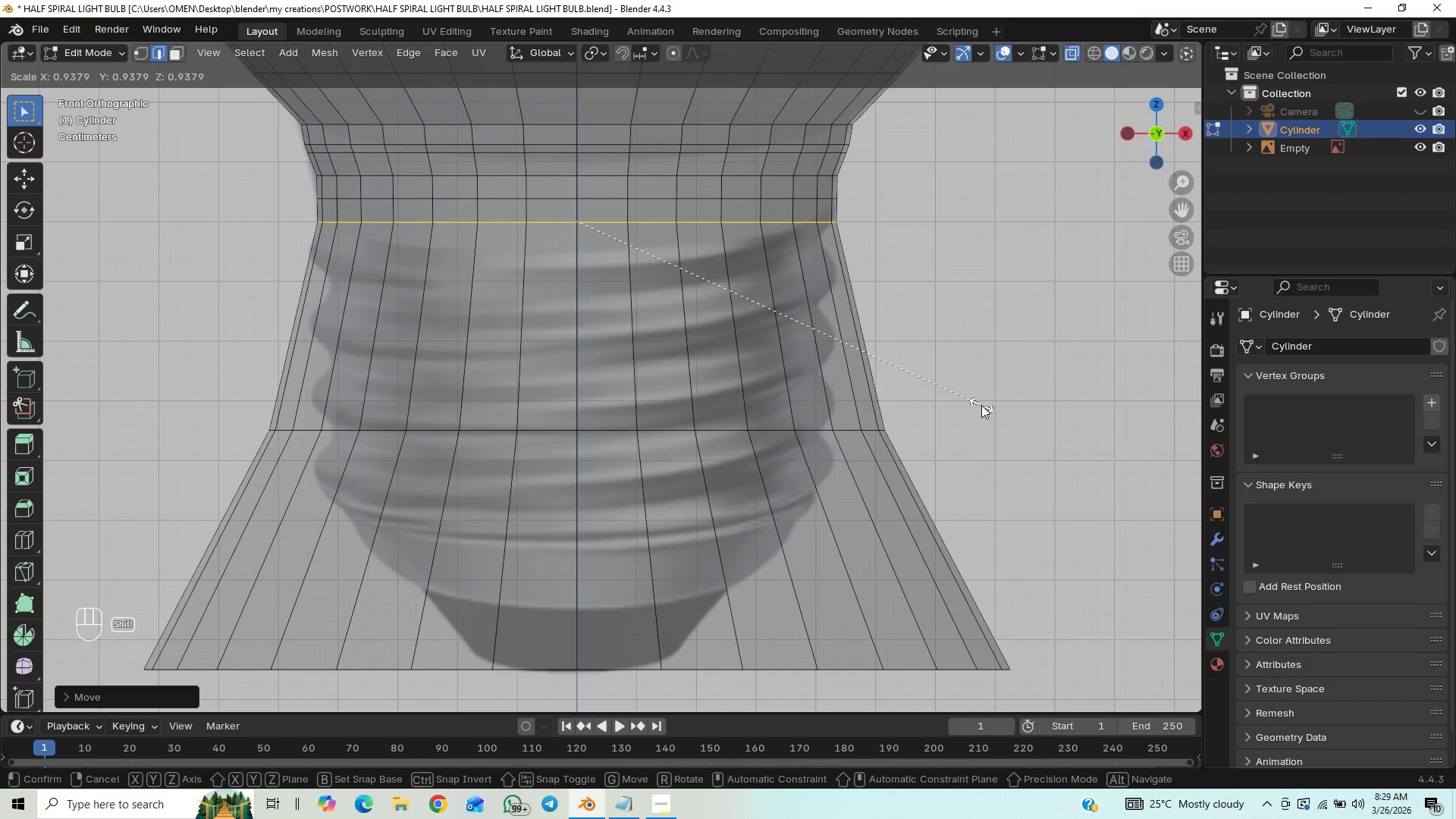 
hold_key(key=ShiftLeft, duration=0.95)
right_click([981, 405])
 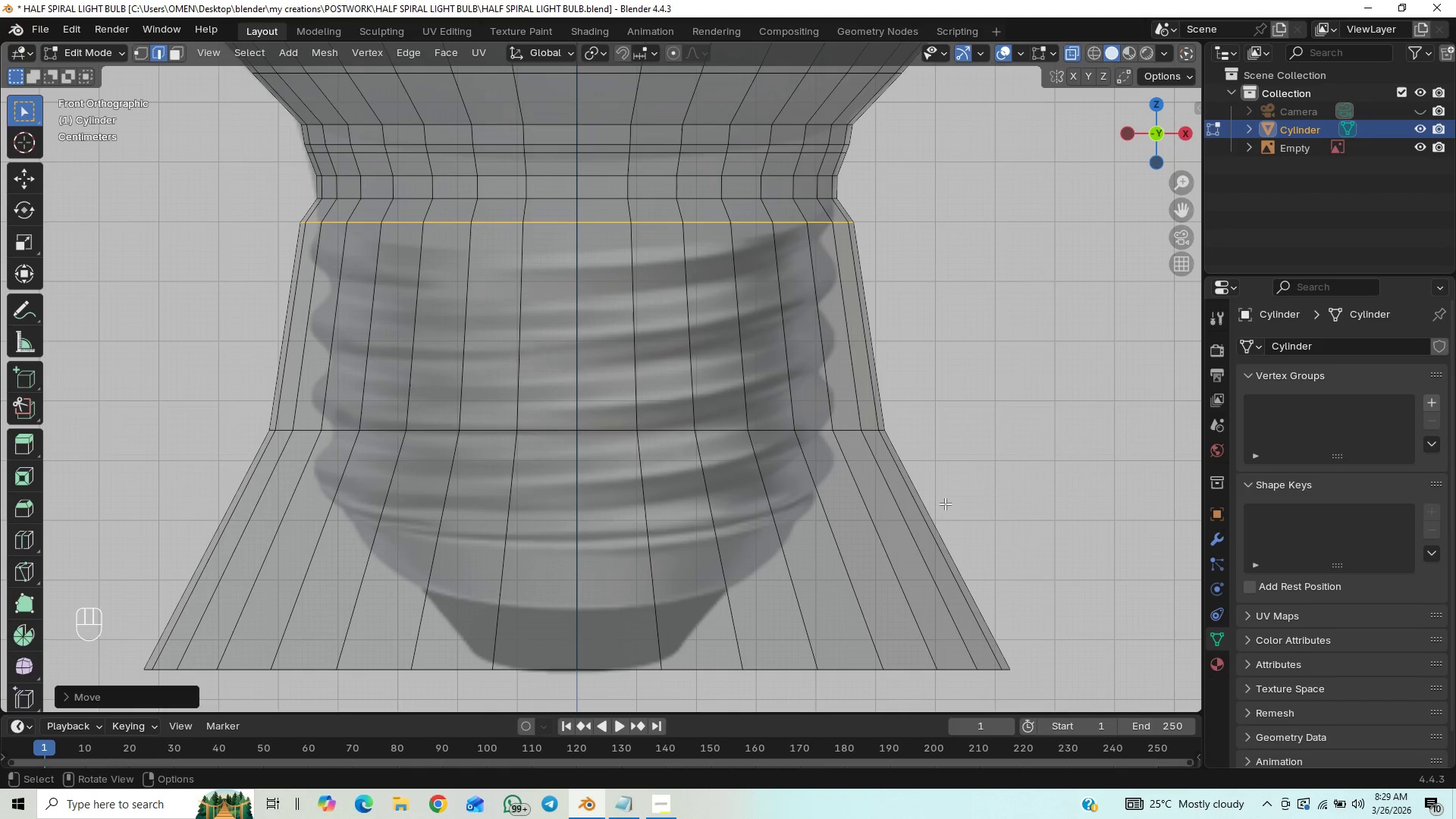 
key(Control+X)
 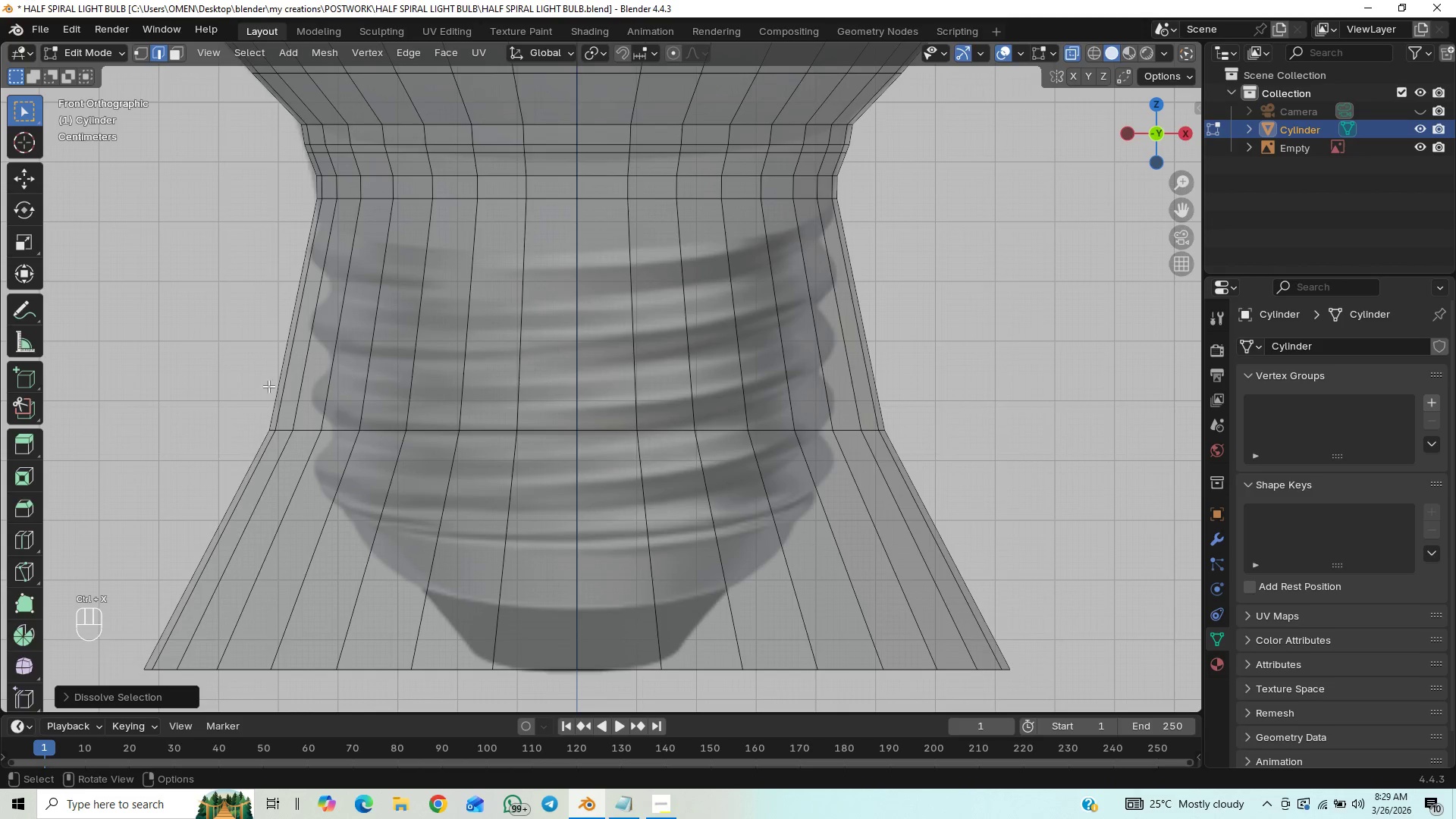 
left_click_drag(start_coordinate=[209, 390], to_coordinate=[1175, 494])
 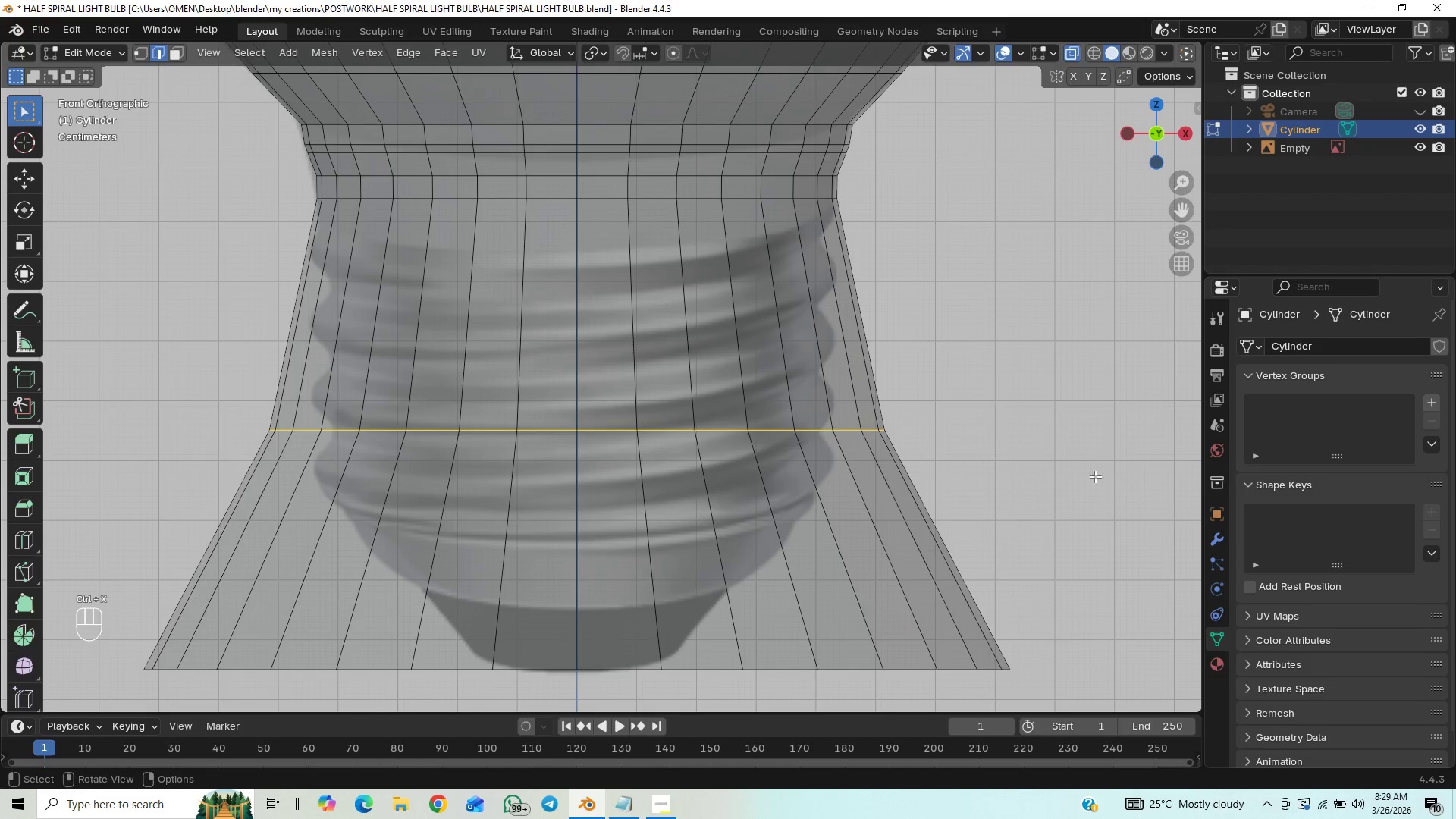 
key(Control+X)
 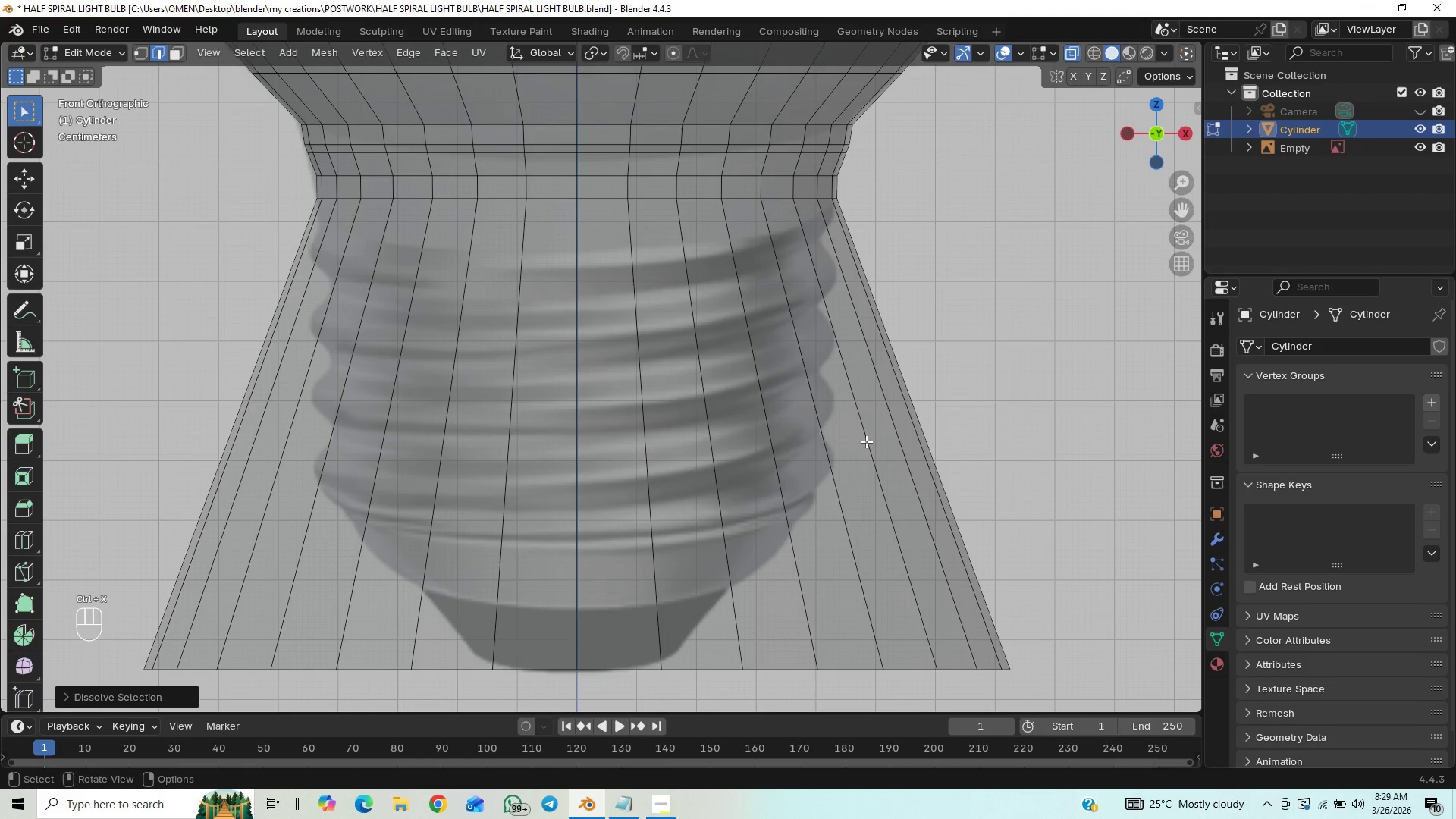 
scroll: coordinate [866, 442], scroll_direction: down, amount: 9.0
 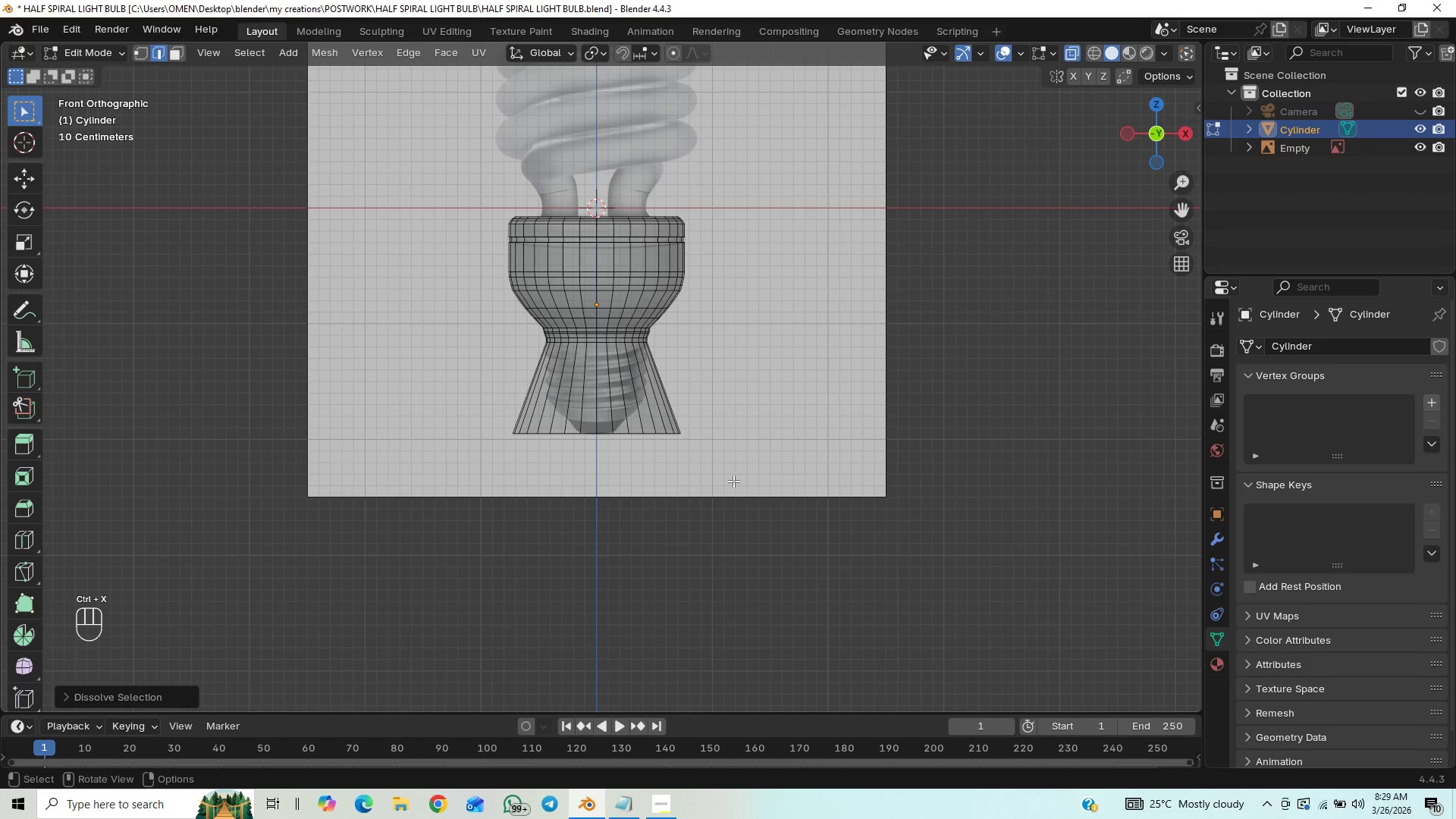 
scroll: coordinate [830, 460], scroll_direction: up, amount: 1.0
 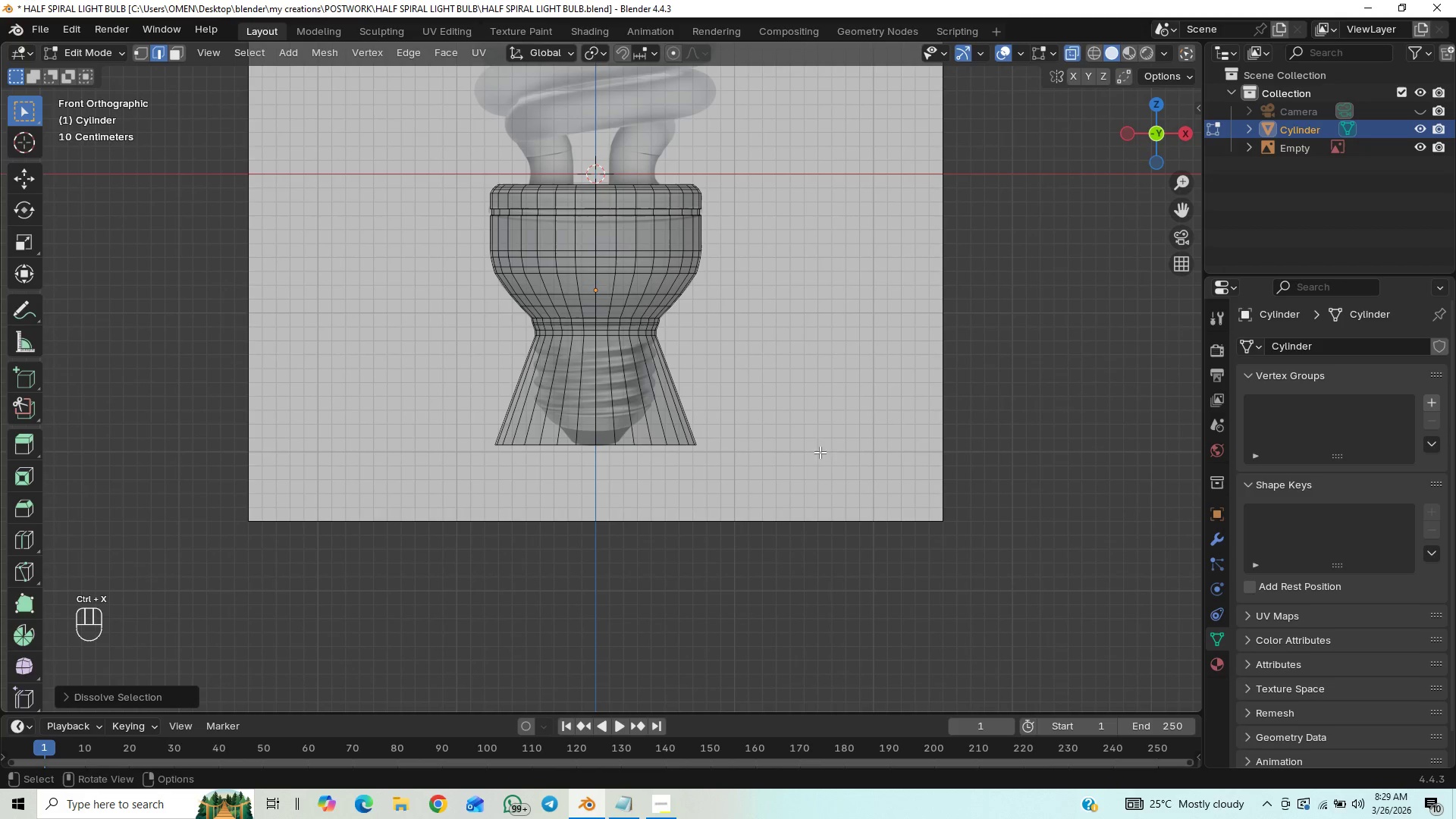 
key(Control+S)
 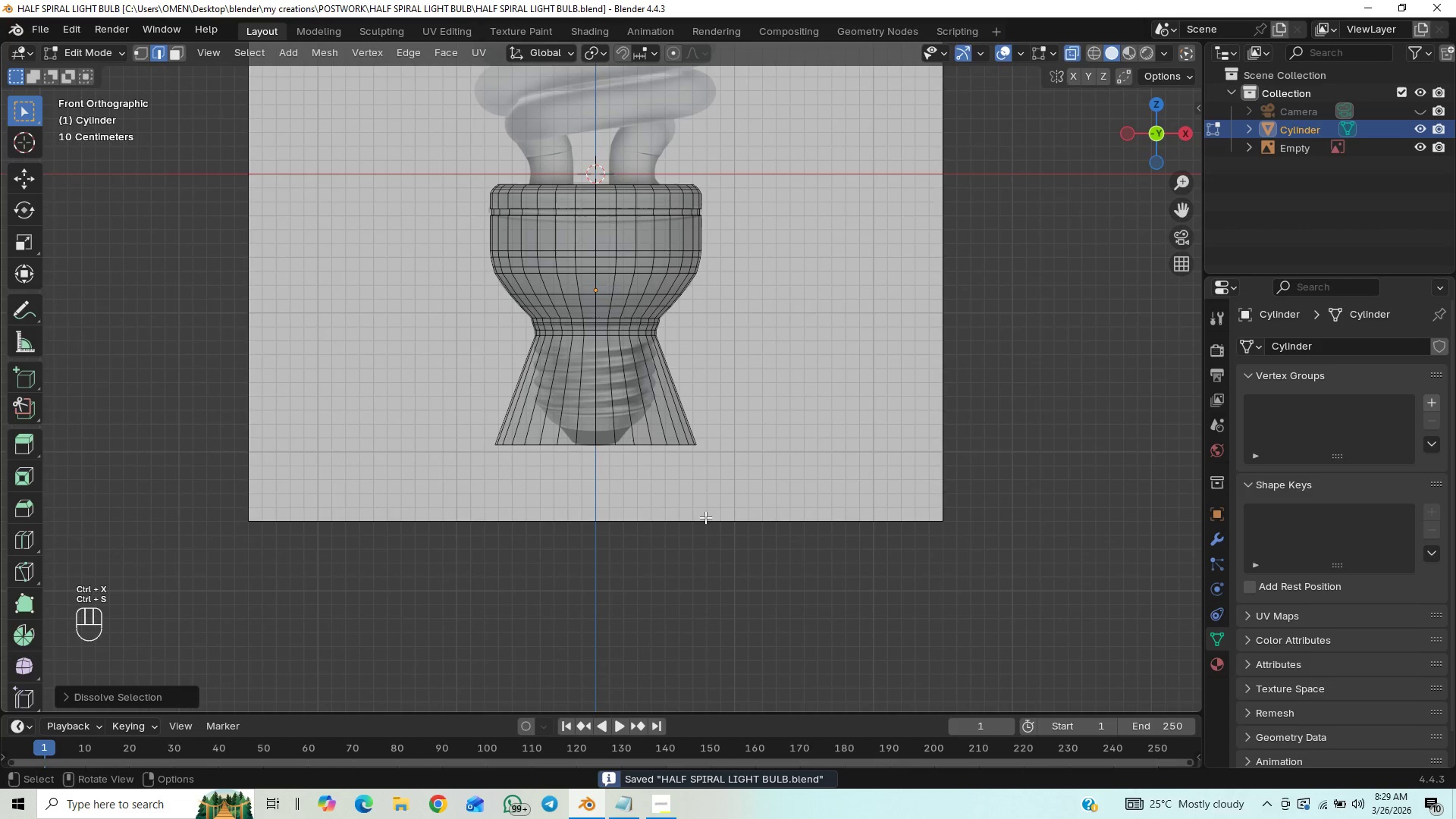 
scroll: coordinate [703, 505], scroll_direction: up, amount: 2.0
 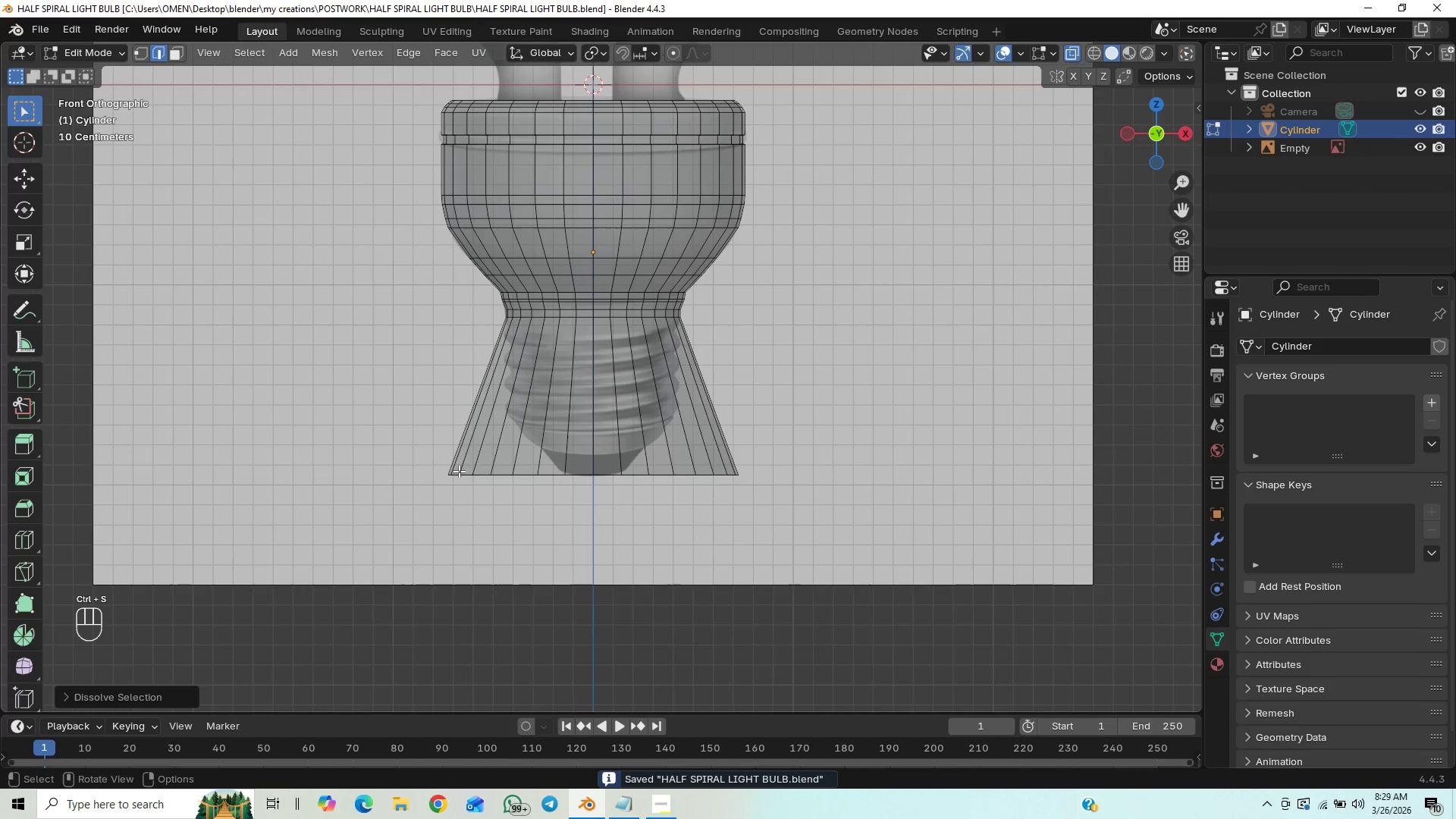 
left_click_drag(start_coordinate=[372, 395], to_coordinate=[1035, 510])
 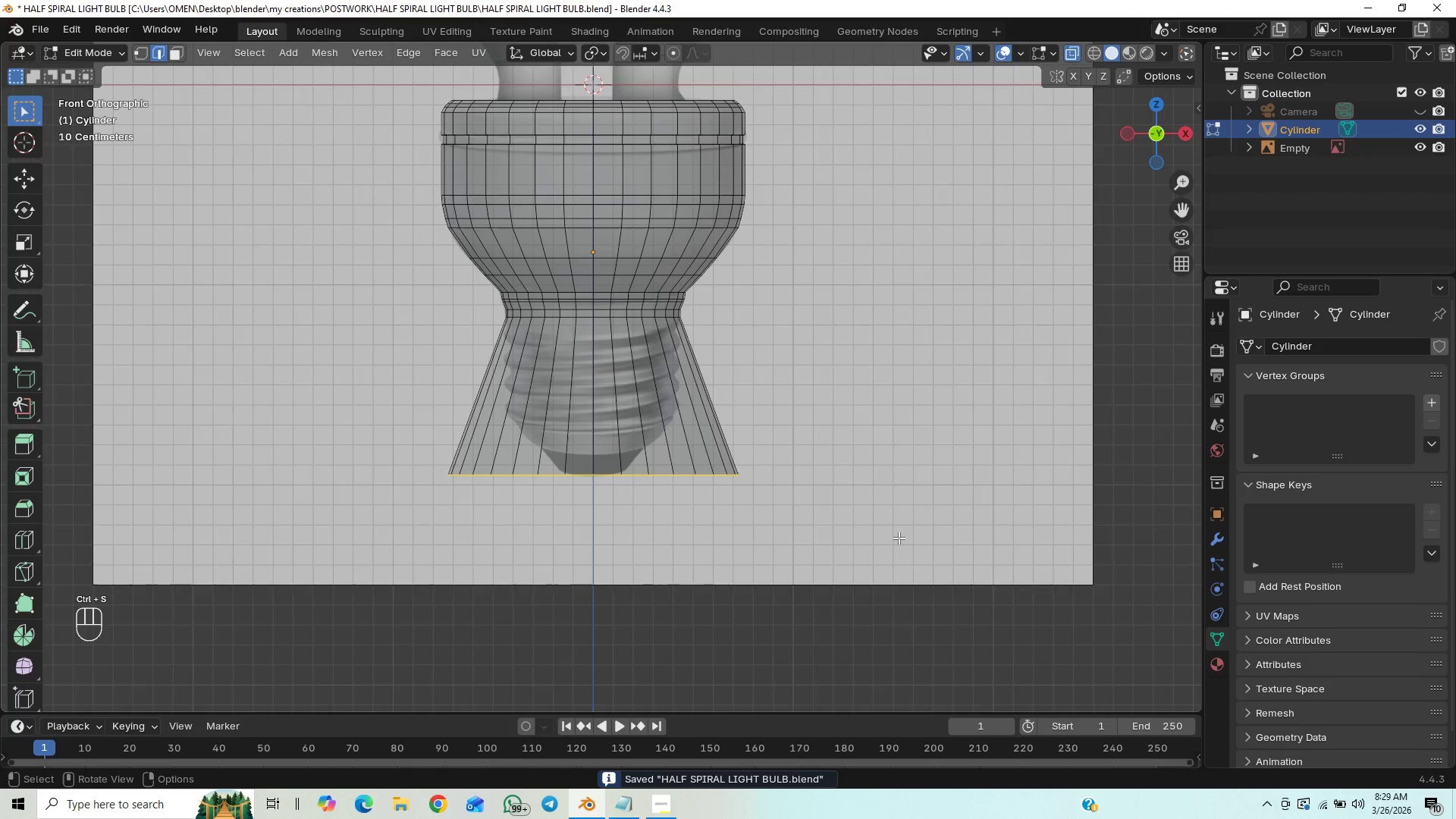 
scroll: coordinate [899, 539], scroll_direction: up, amount: 2.0
 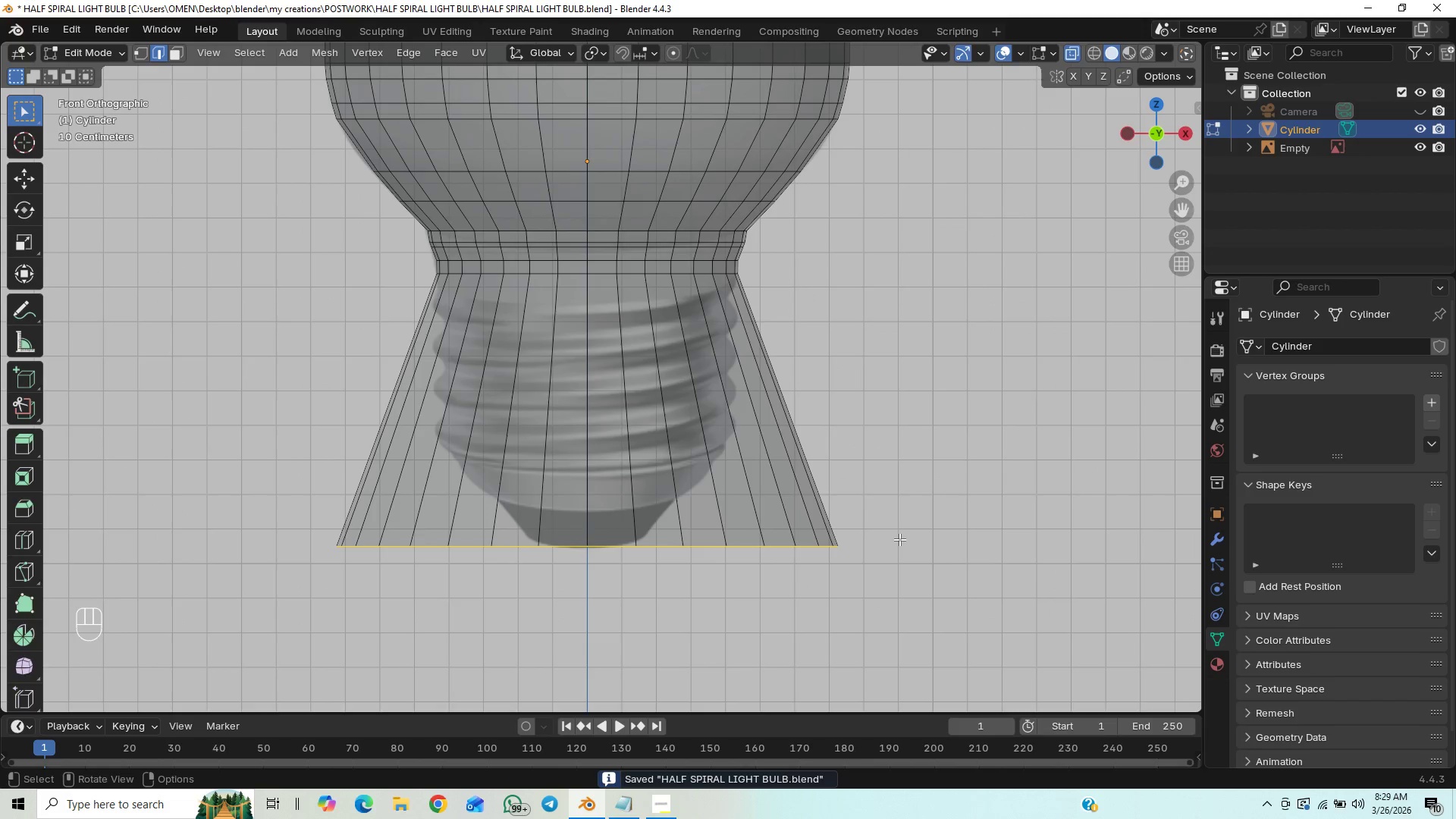 
hold_key(key=ShiftLeft, duration=0.72)
 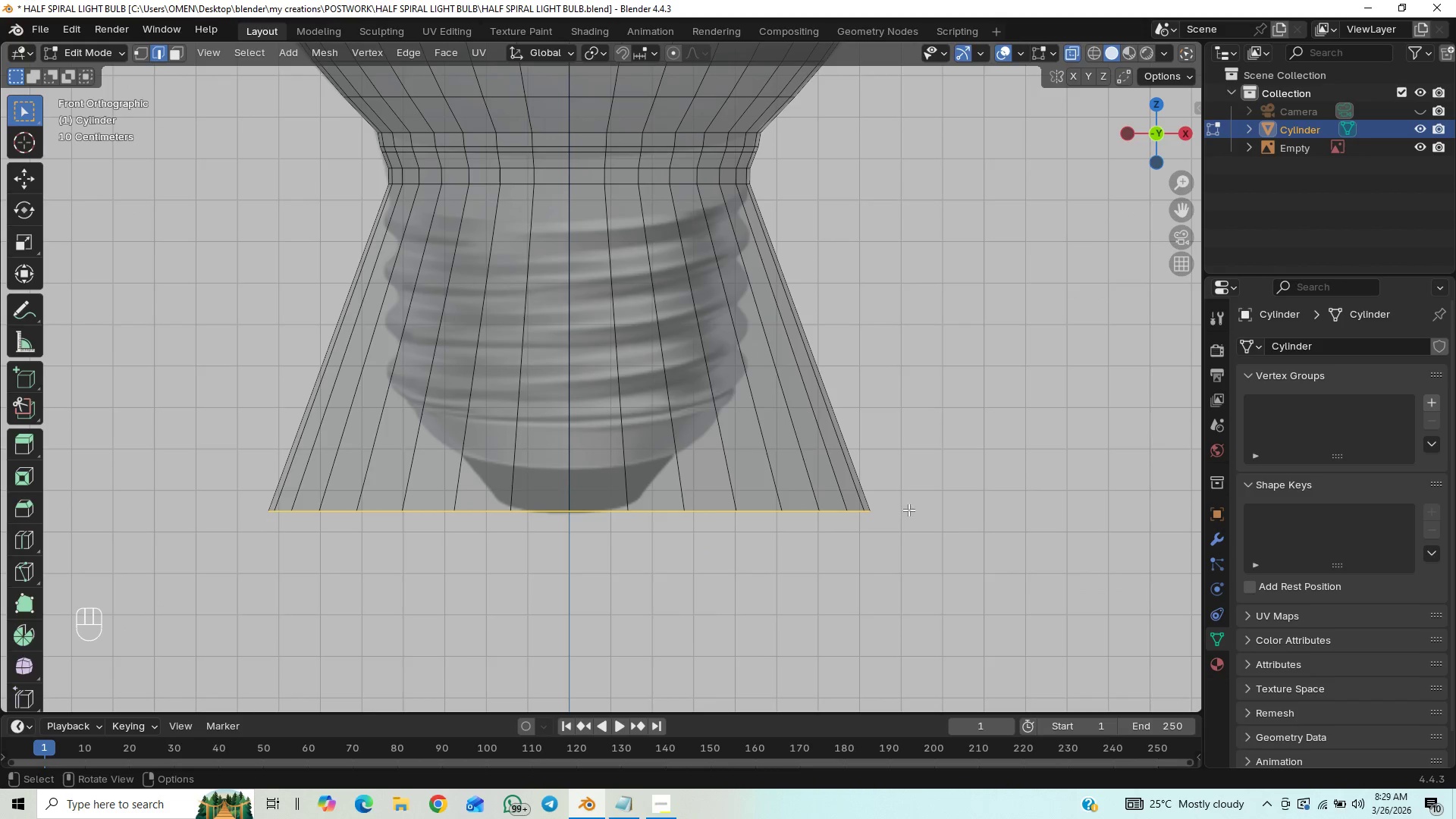 
scroll: coordinate [901, 539], scroll_direction: up, amount: 1.0
 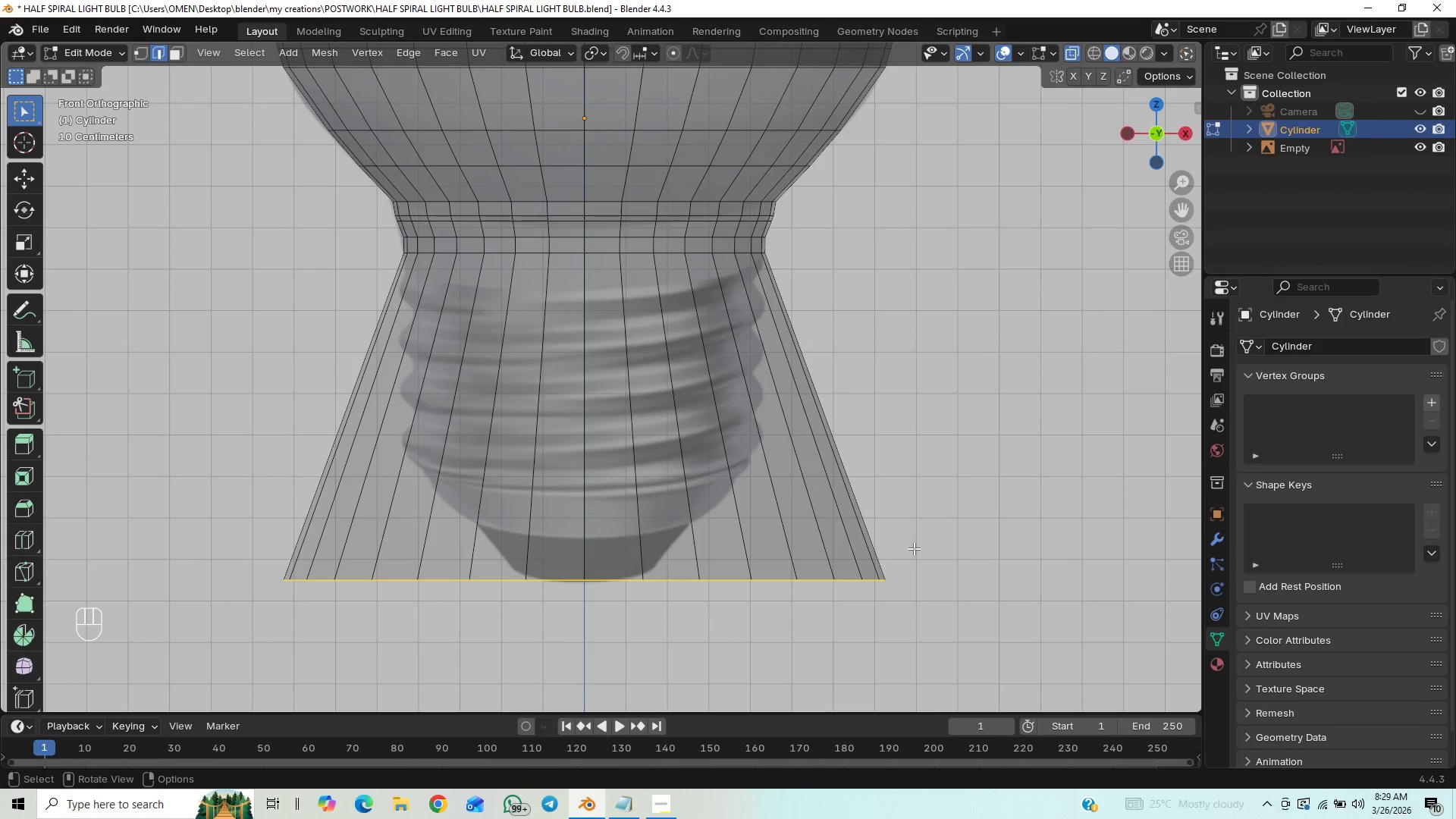 
hold_key(key=ShiftLeft, duration=4.81)
 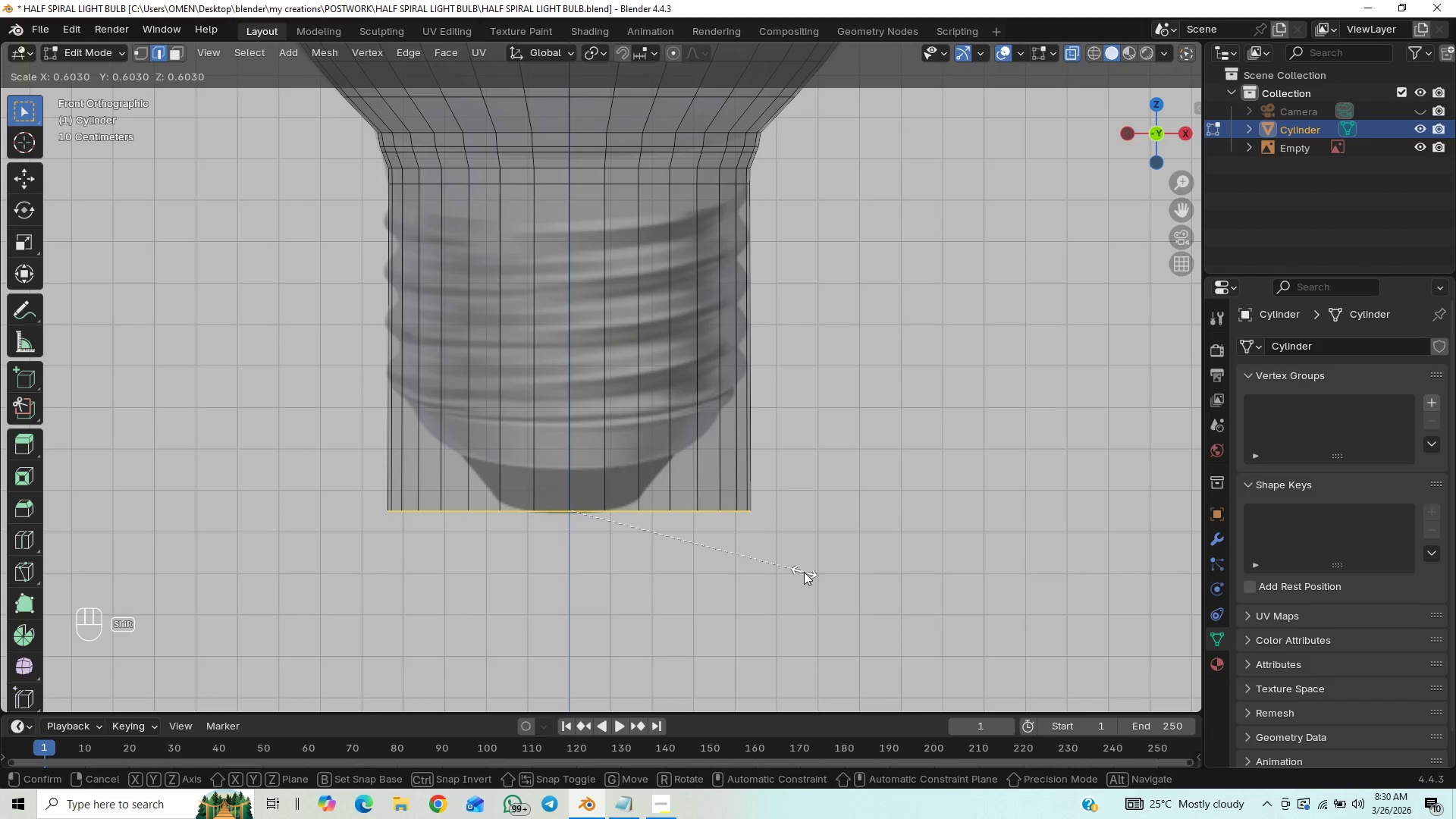 
key(S)
 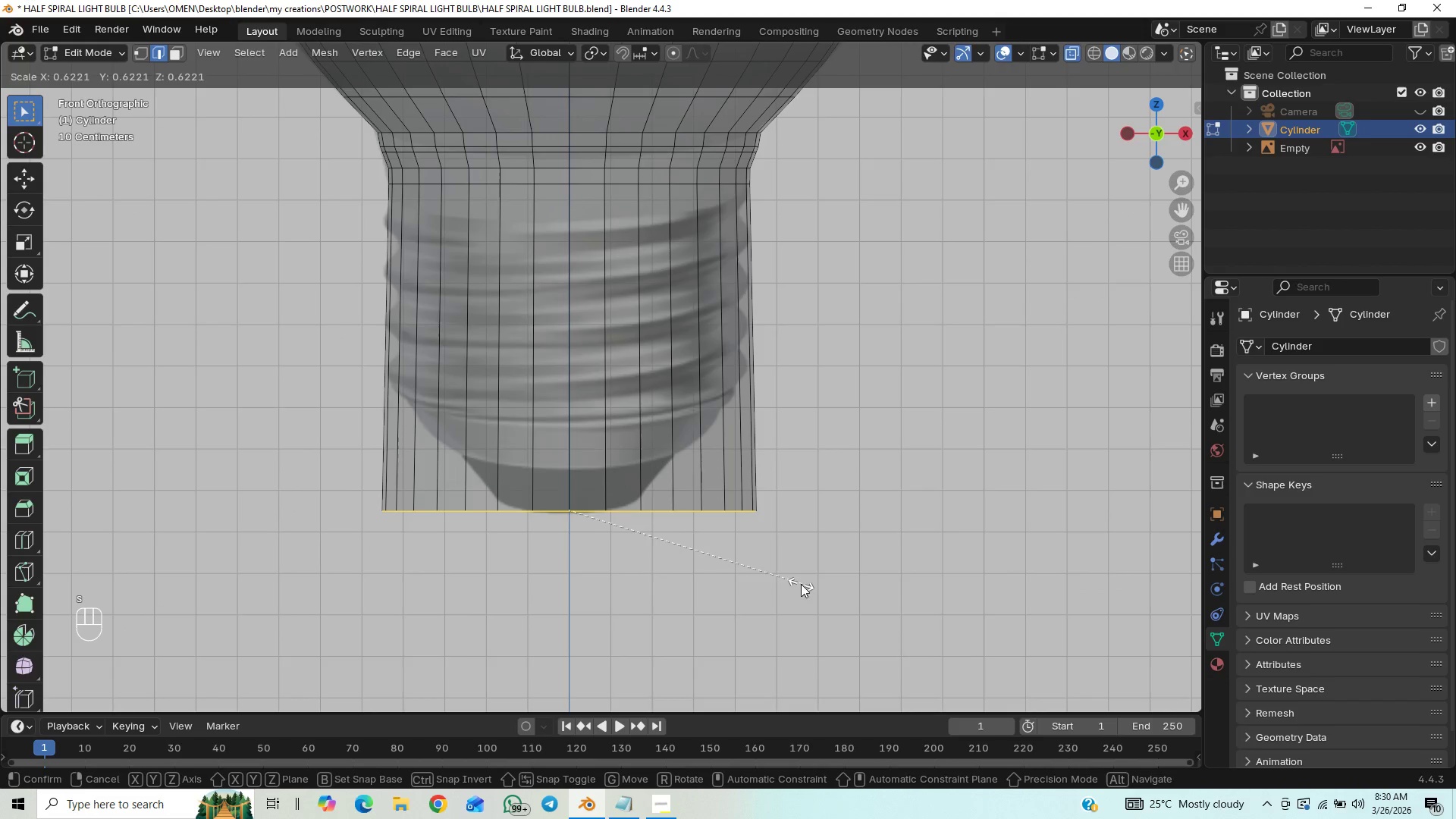 
key(CapsLock)
 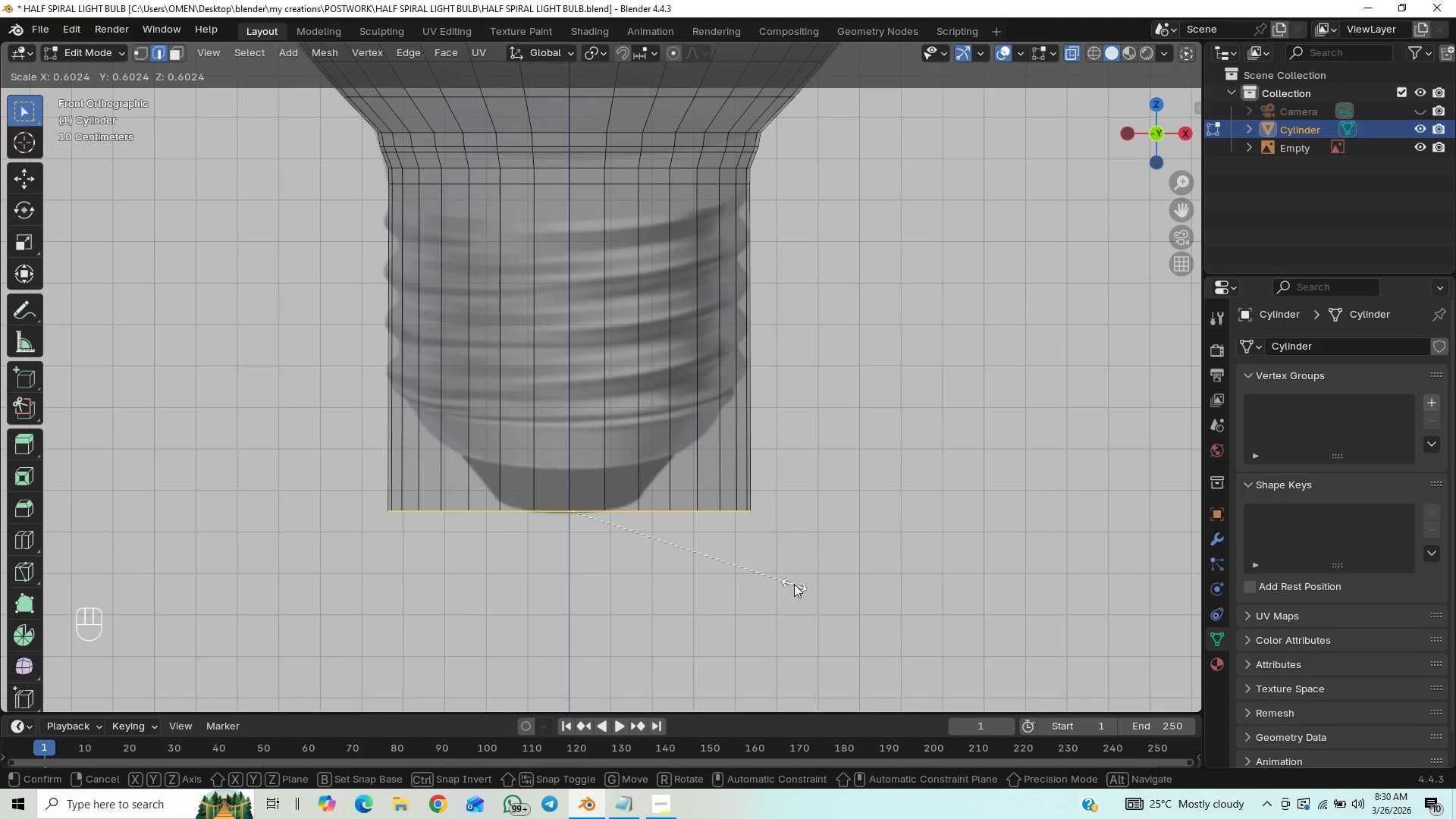 
hold_key(key=ShiftLeft, duration=1.5)
 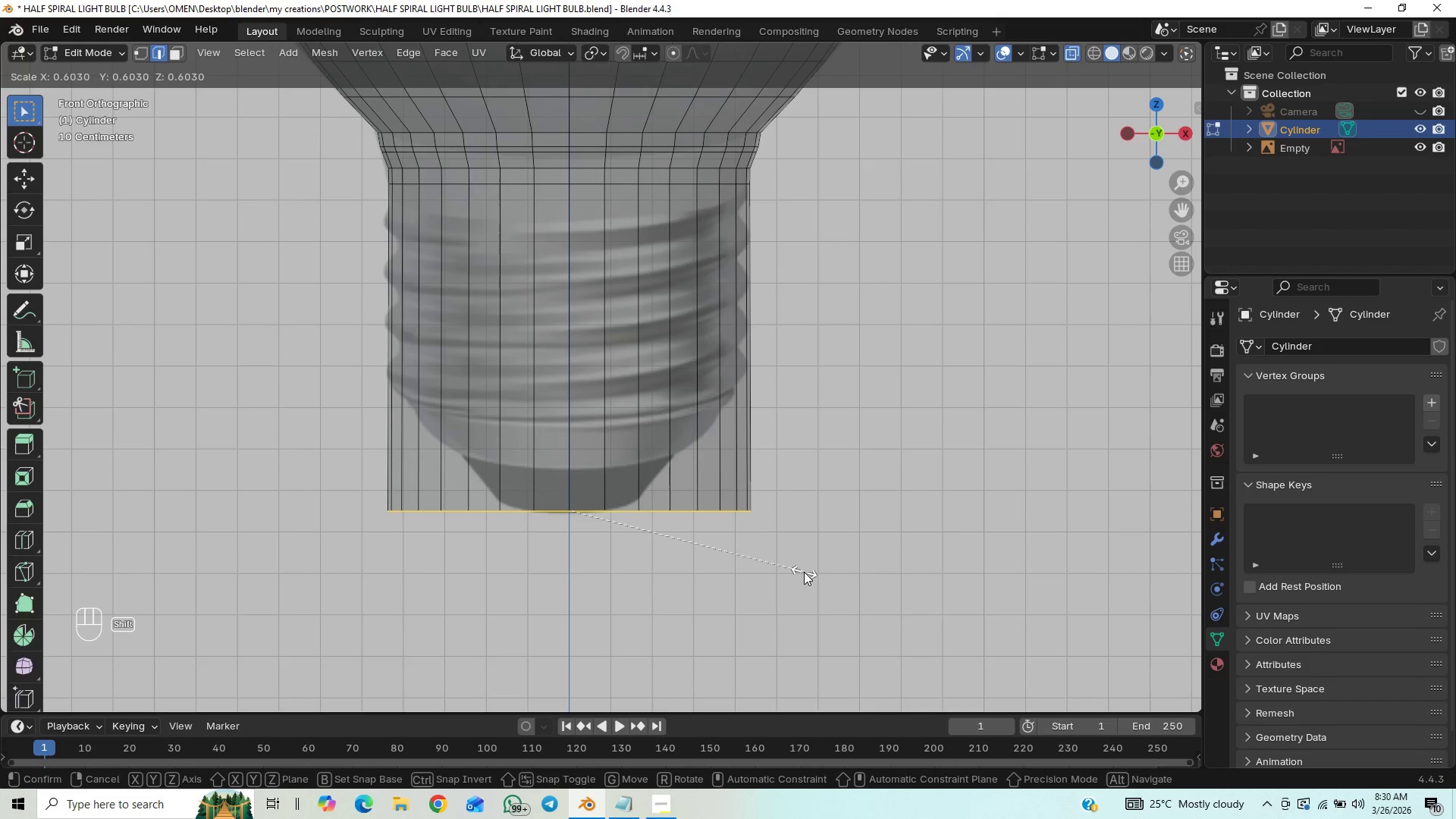 
hold_key(key=ShiftLeft, duration=1.0)
left_click([804, 572])
 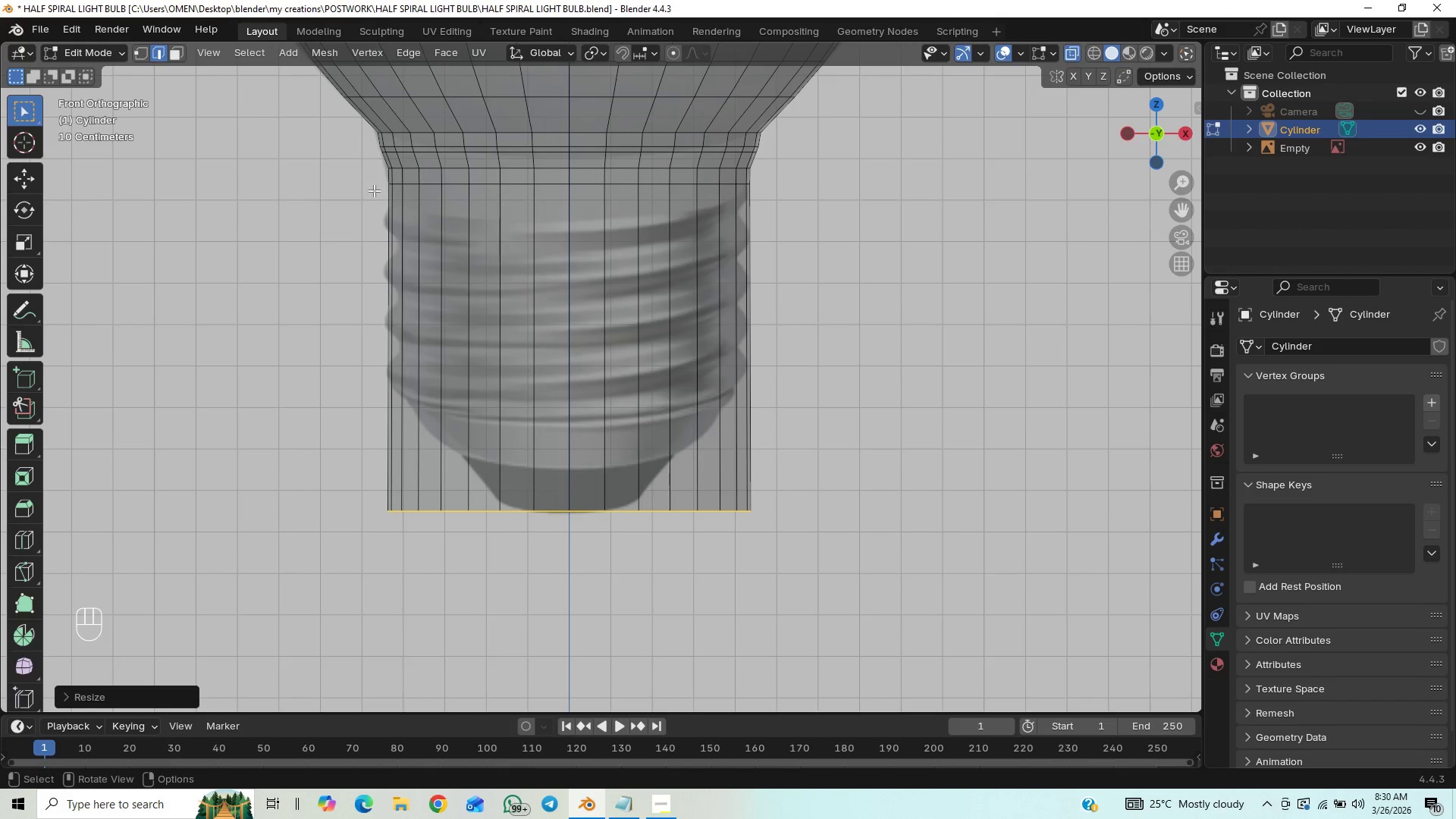 
left_click_drag(start_coordinate=[358, 157], to_coordinate=[874, 556])
 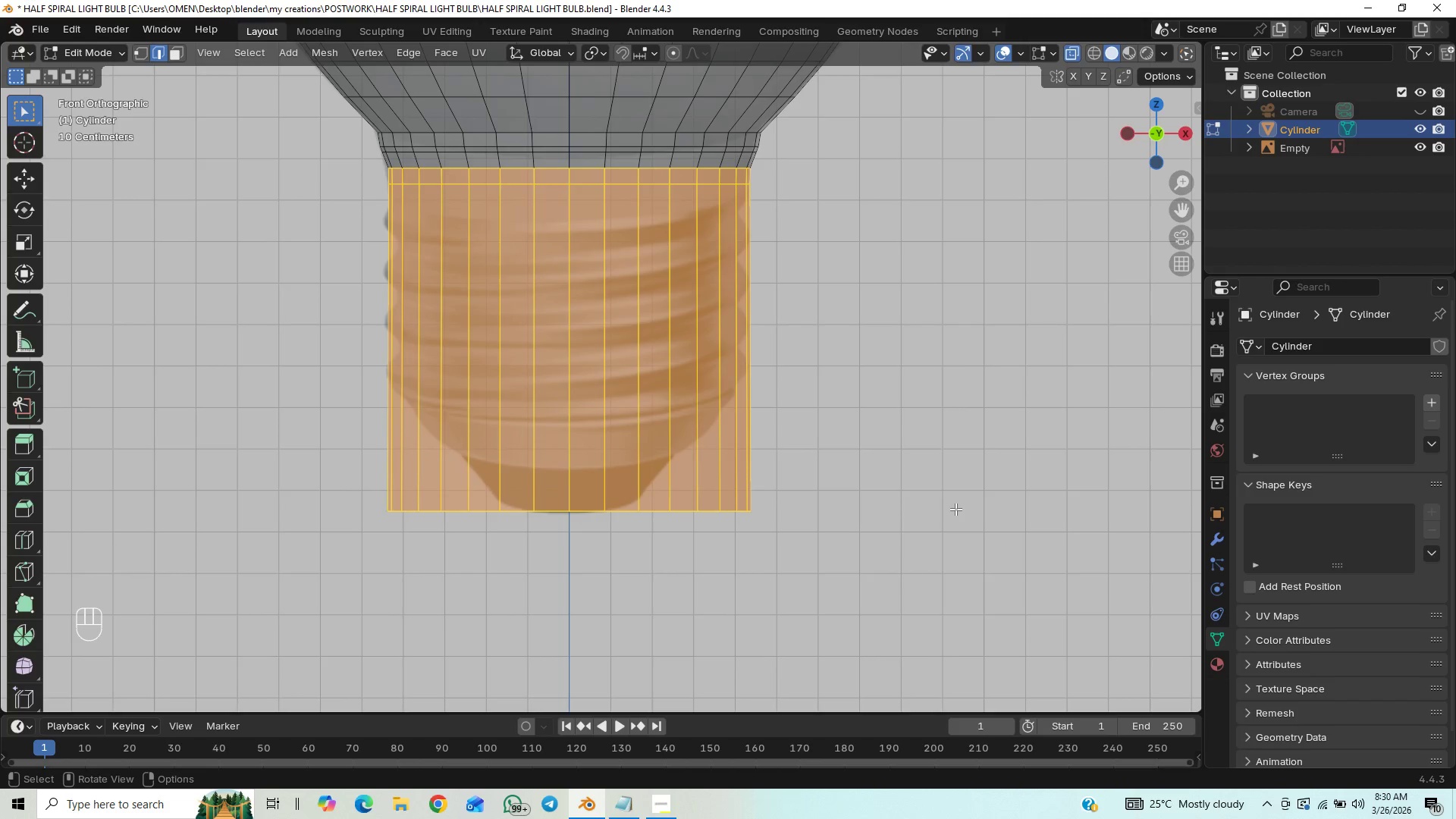 
key(S)
 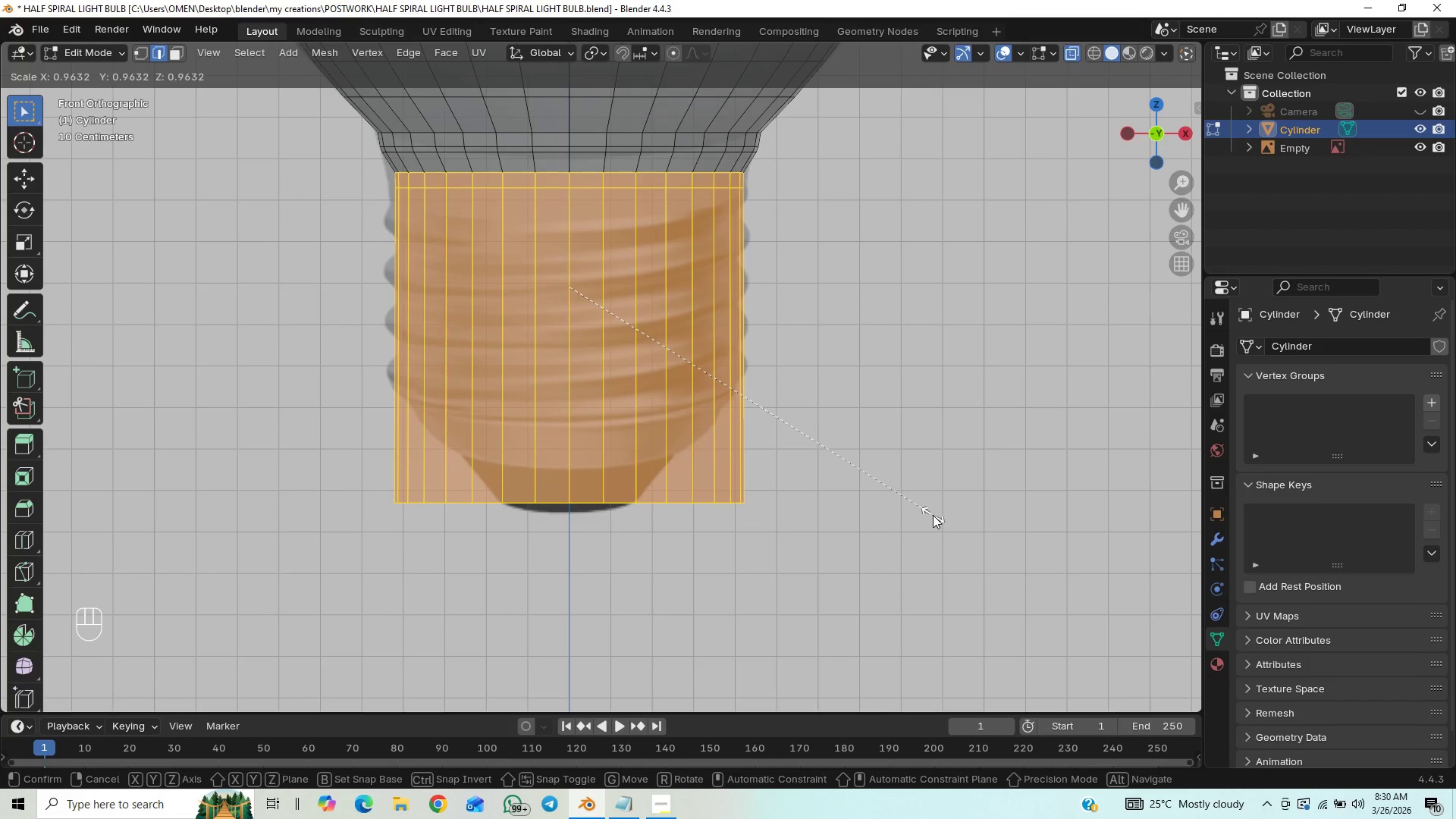 
wait(5.19)
 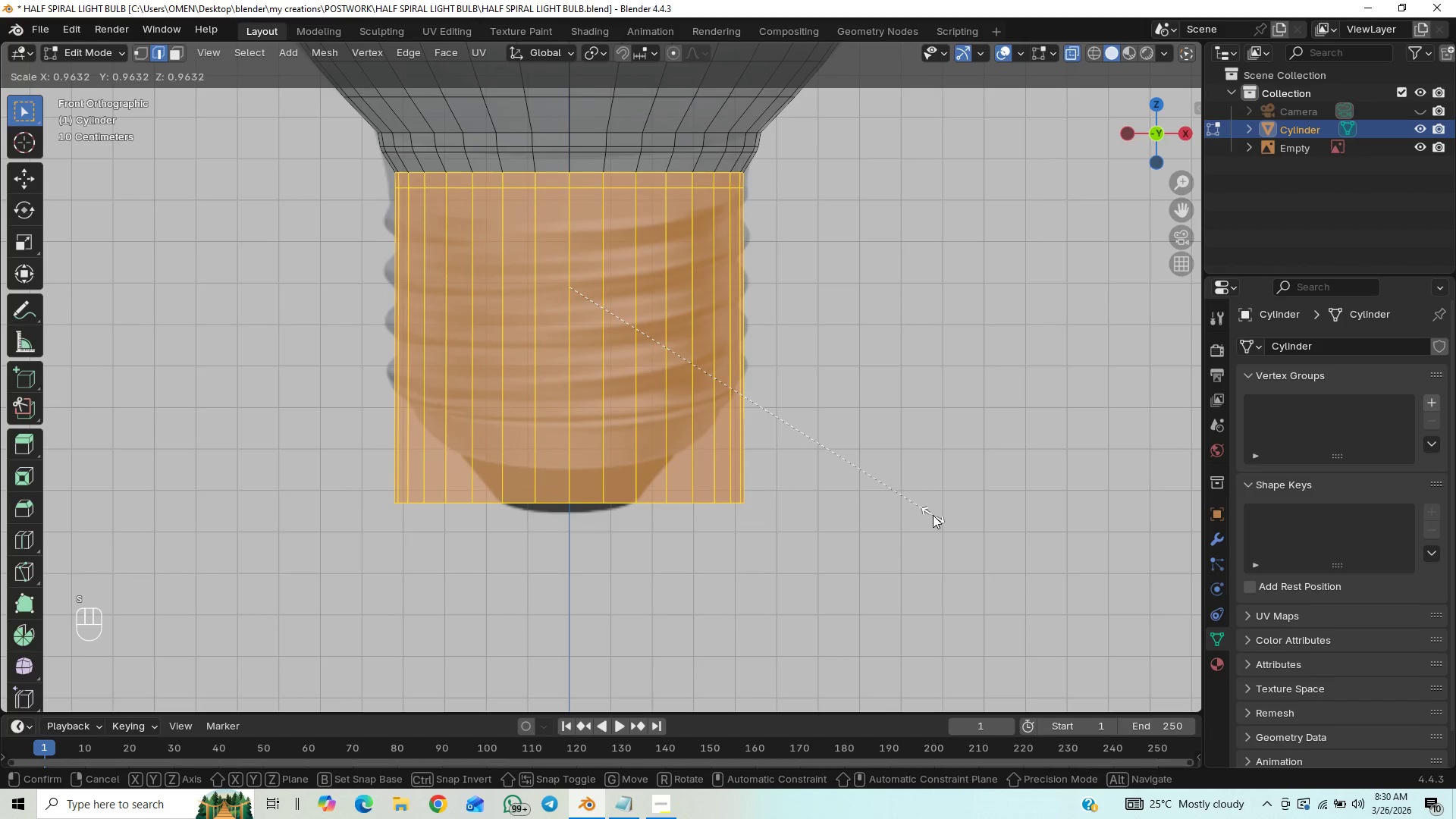 
left_click([933, 515])
 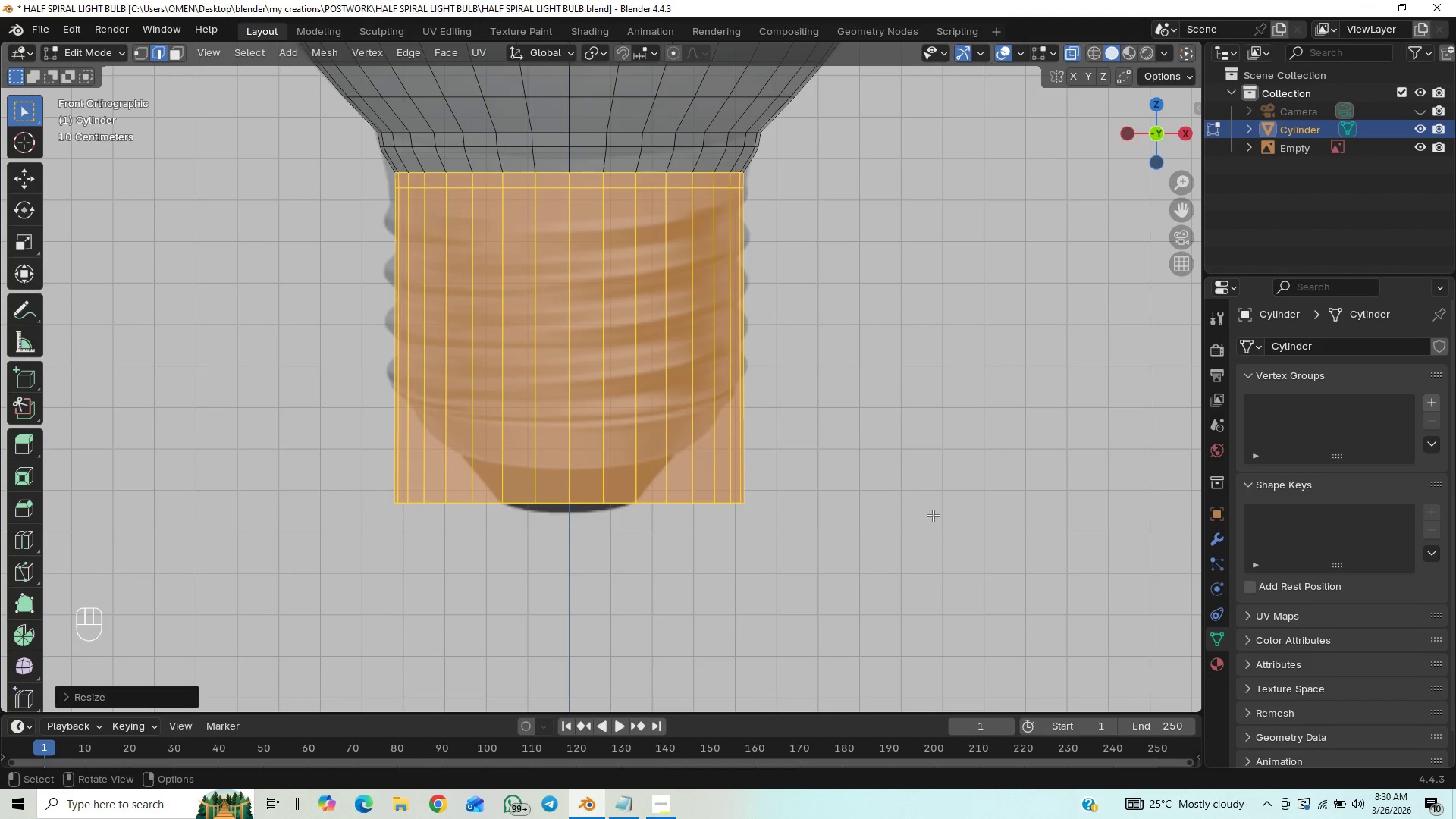 
type(GZ)
 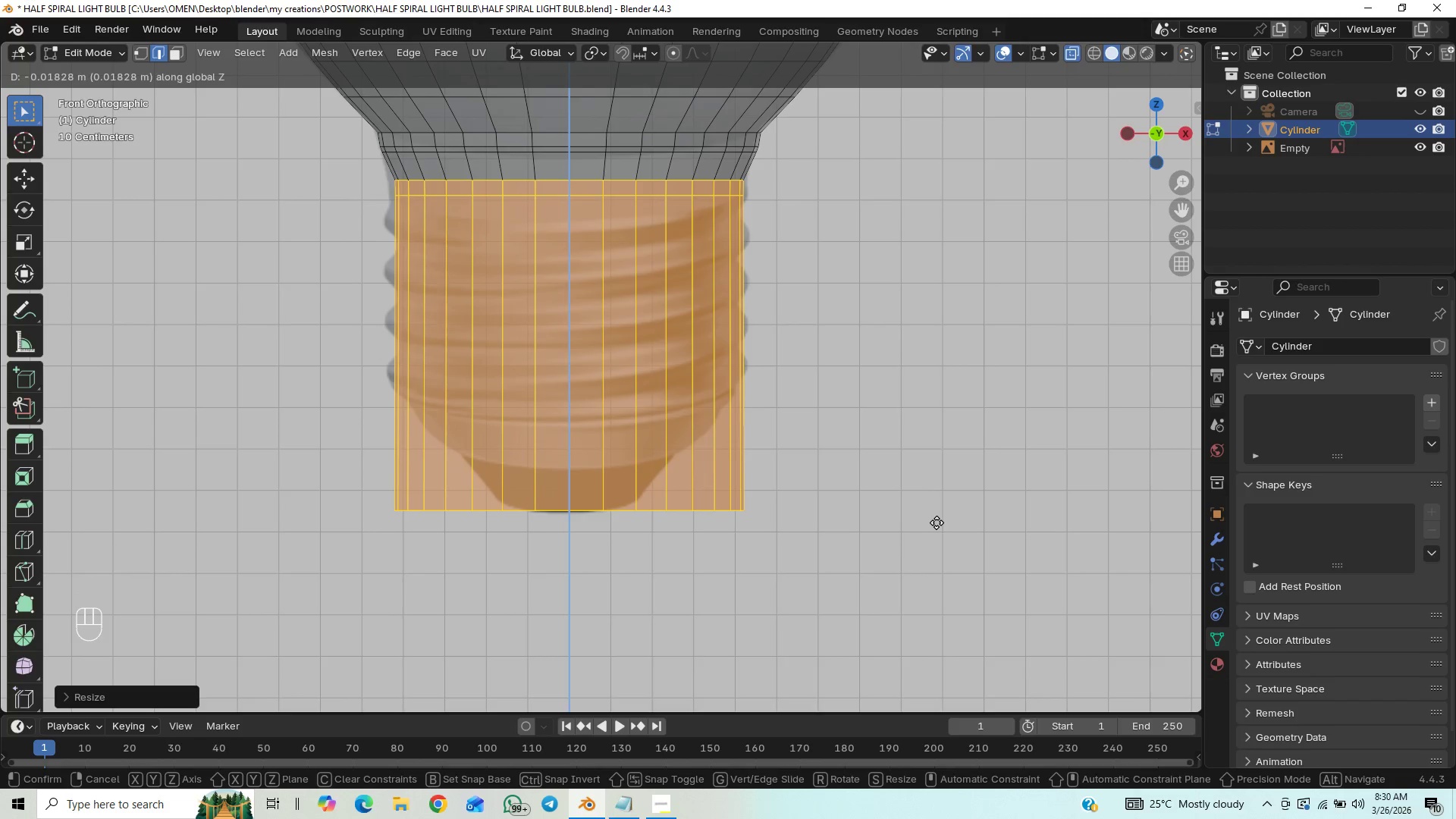 
left_click([937, 522])
 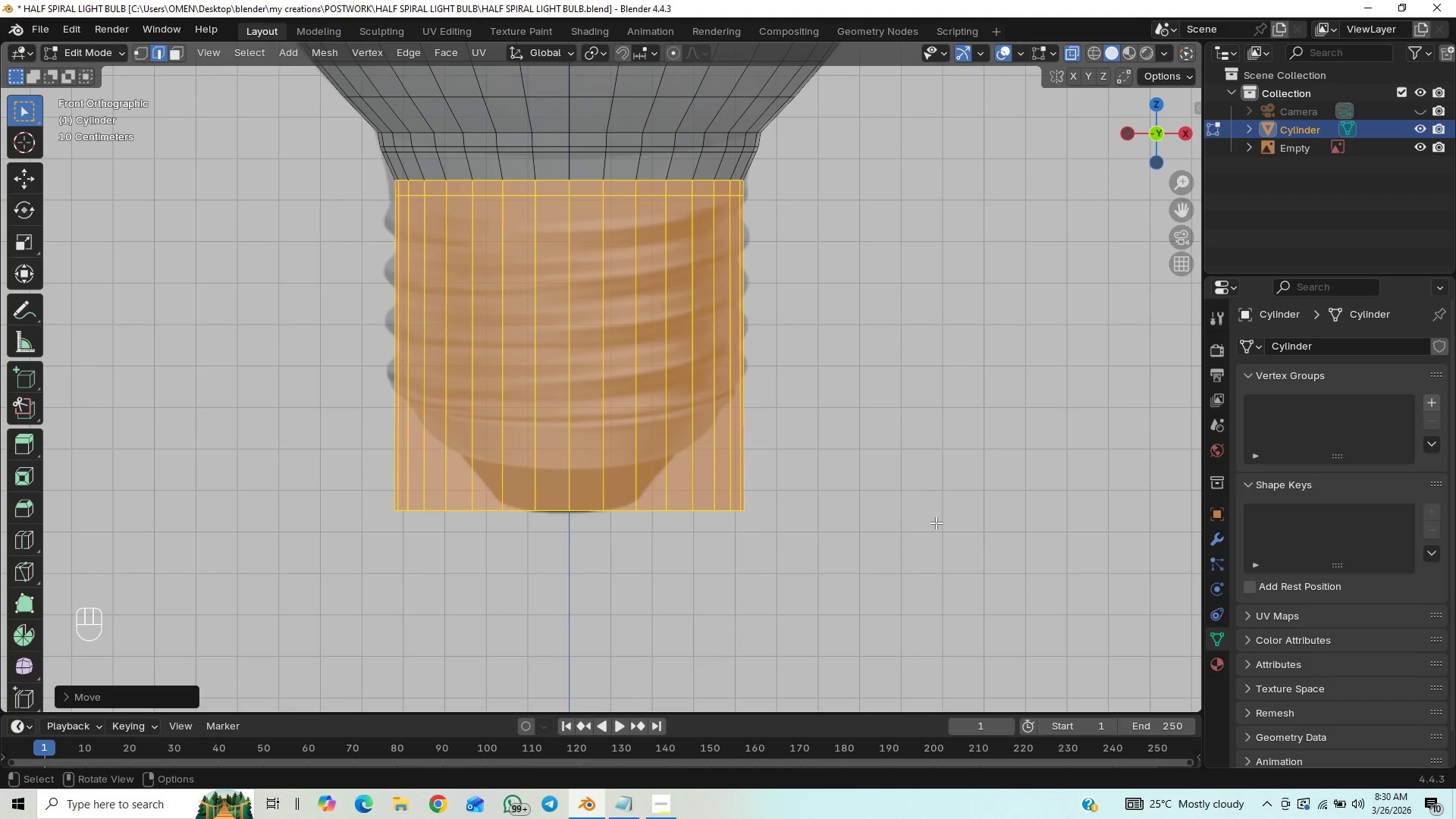 
left_click([937, 516])
 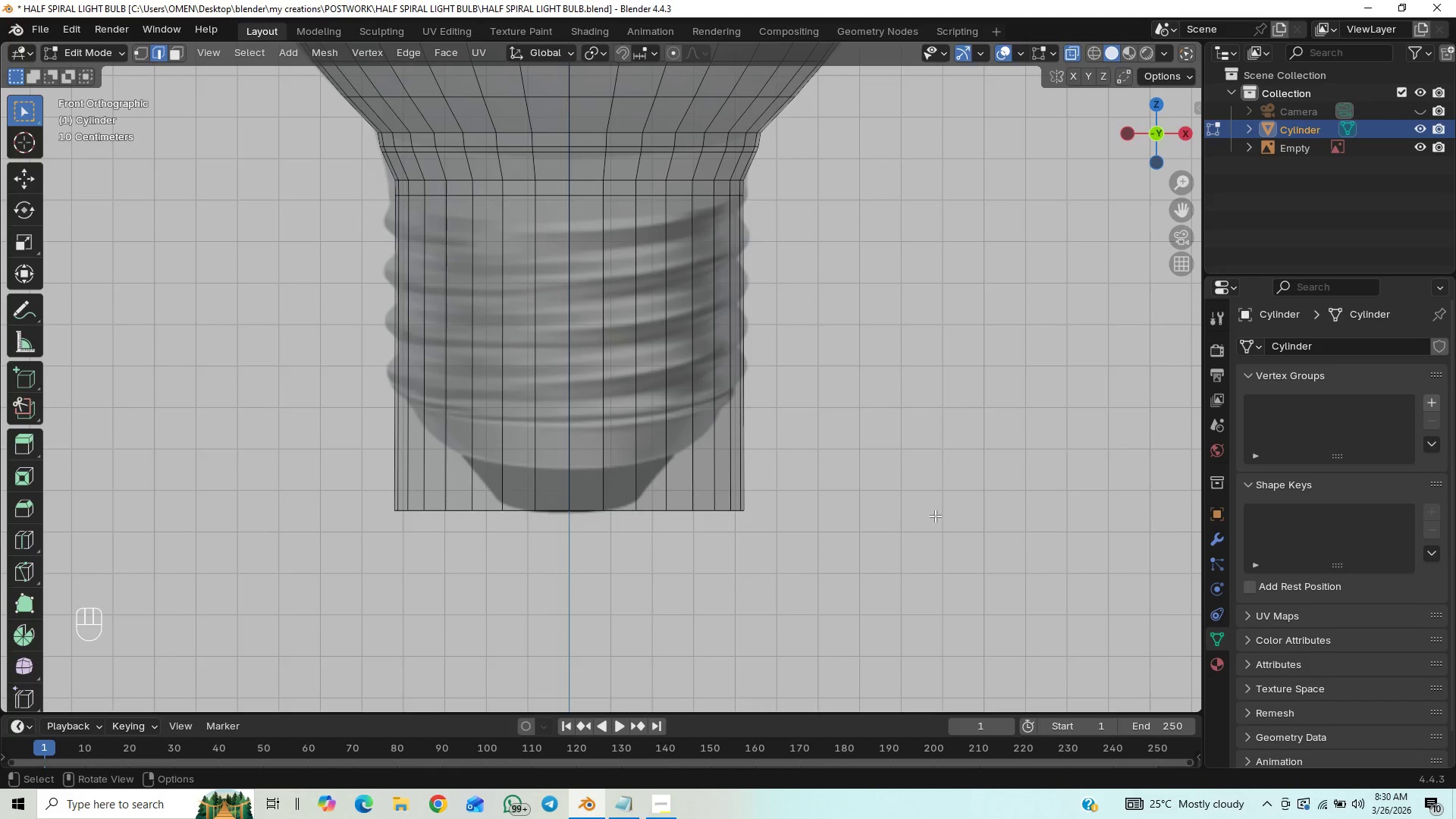 
hold_key(key=ShiftLeft, duration=0.52)
 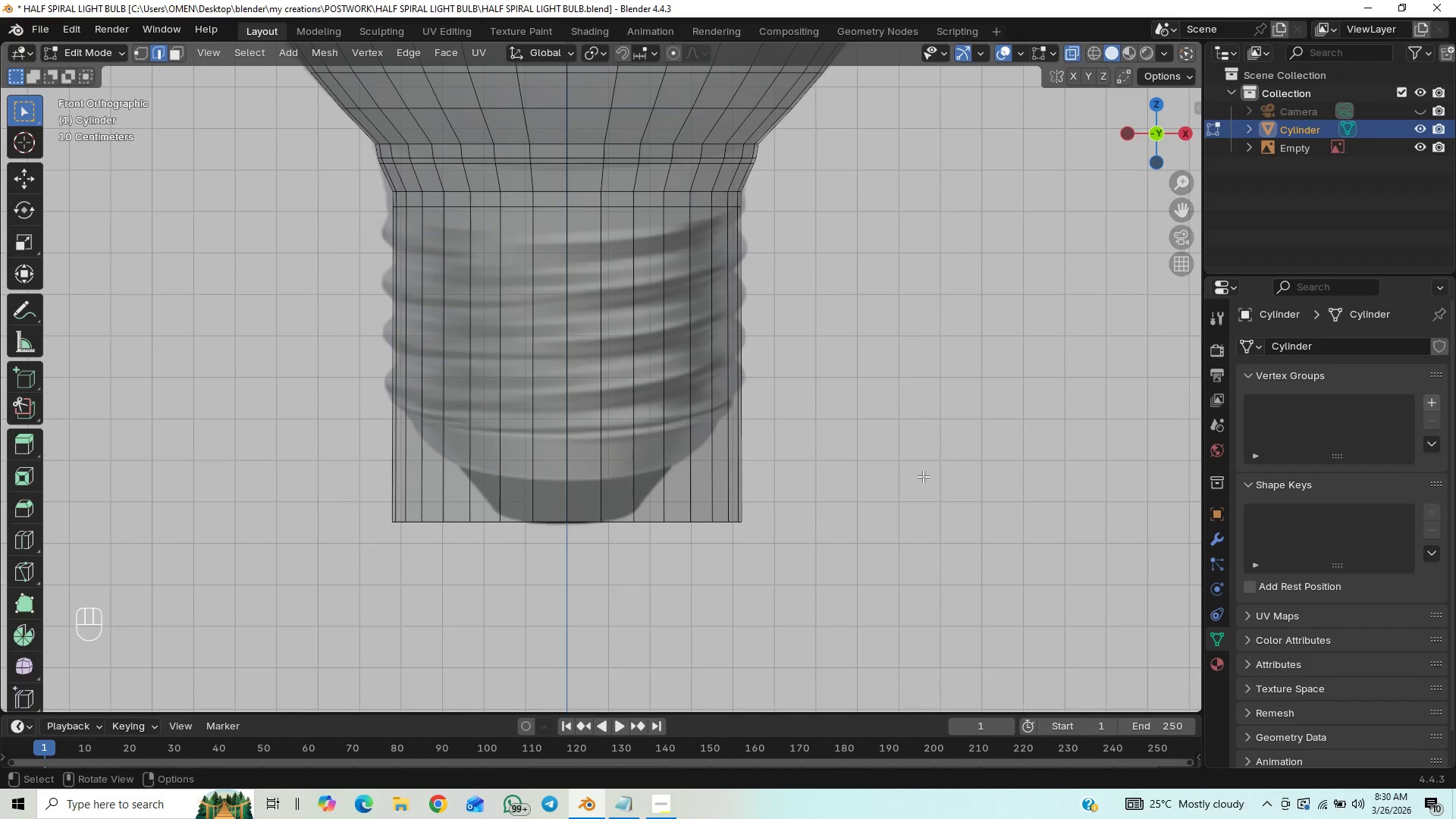 
scroll: coordinate [933, 515], scroll_direction: none, amount: 0.0
 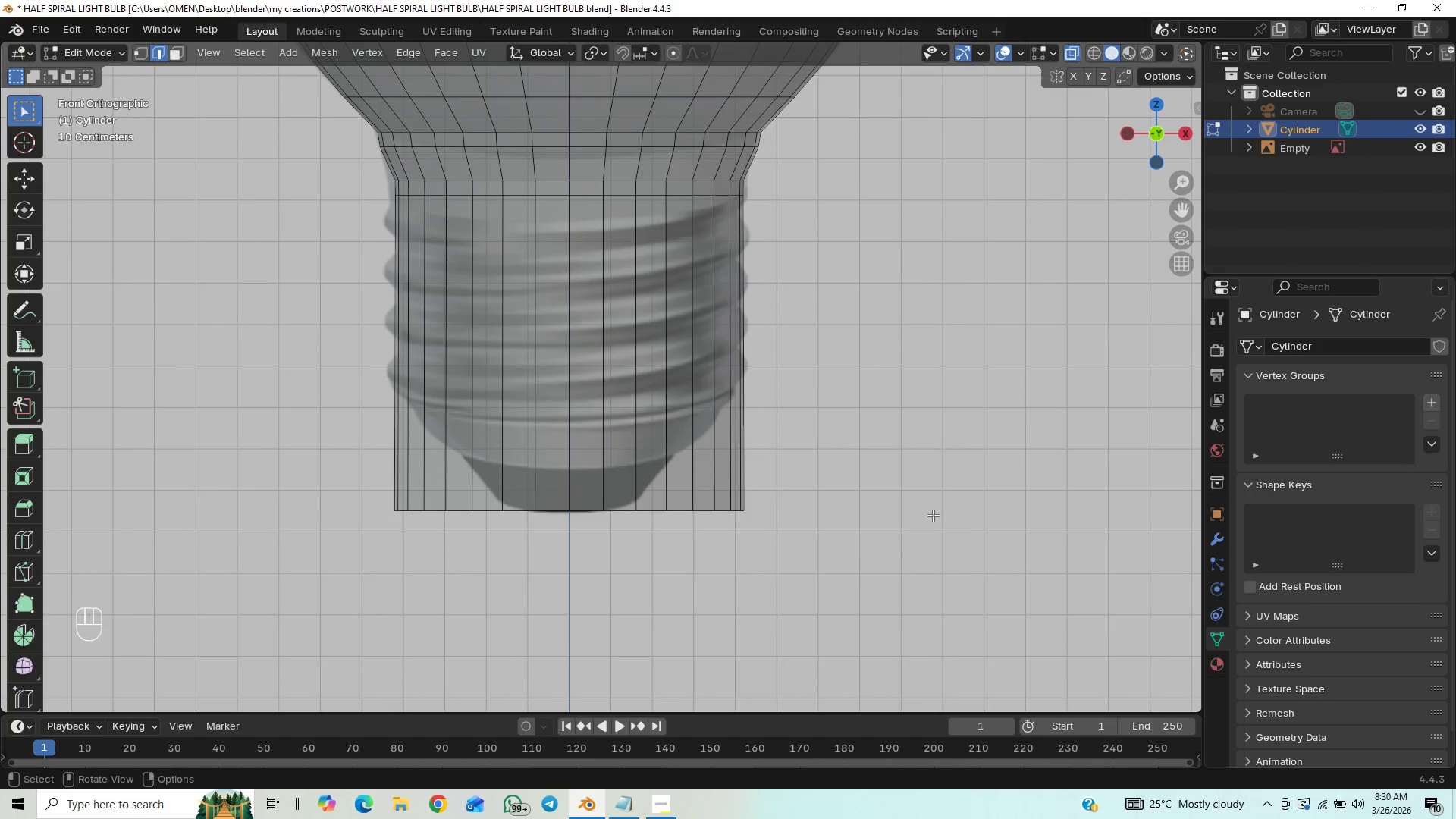 
hold_key(key=ControlLeft, duration=0.5)
 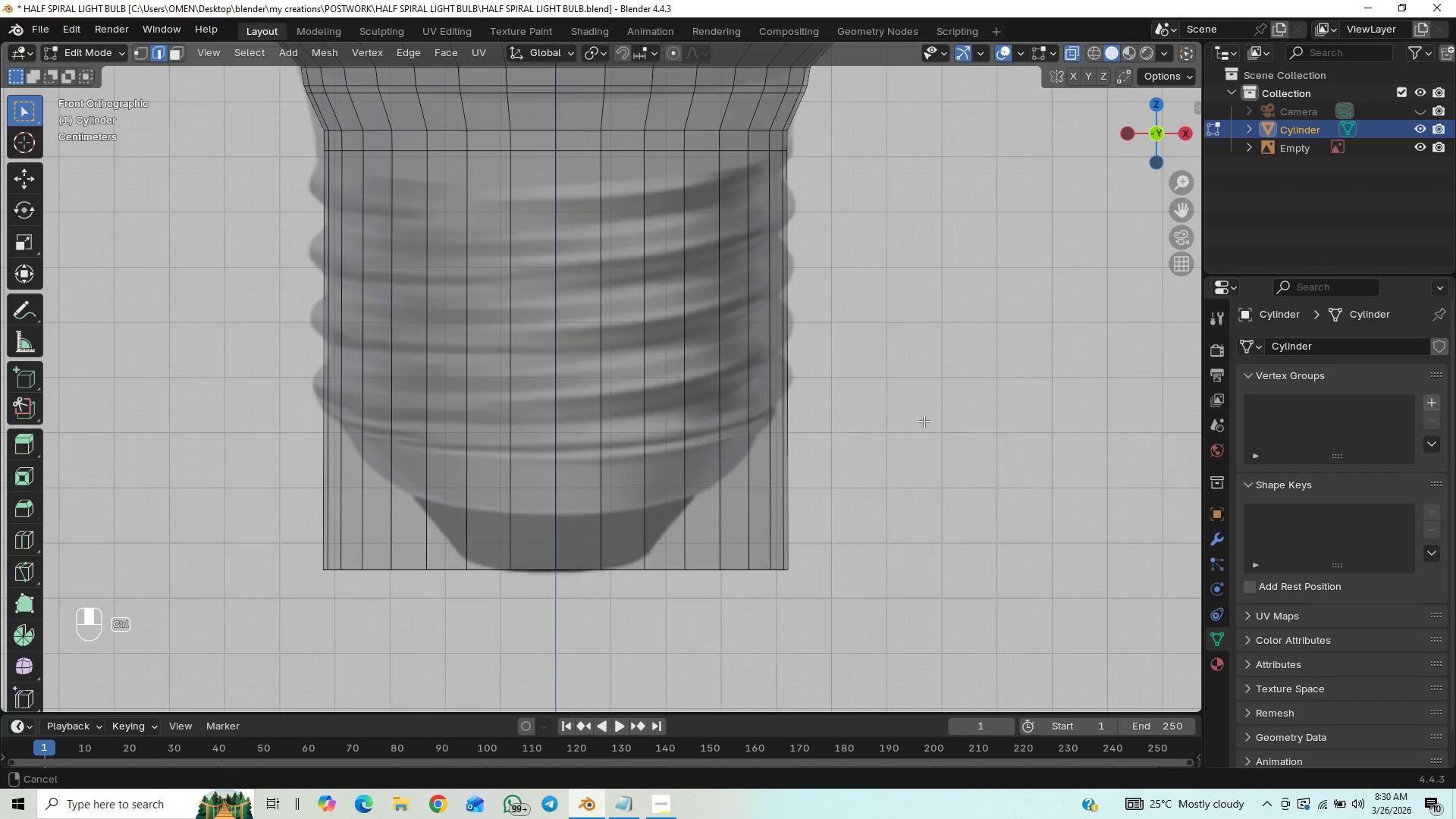 
hold_key(key=ShiftLeft, duration=0.75)
 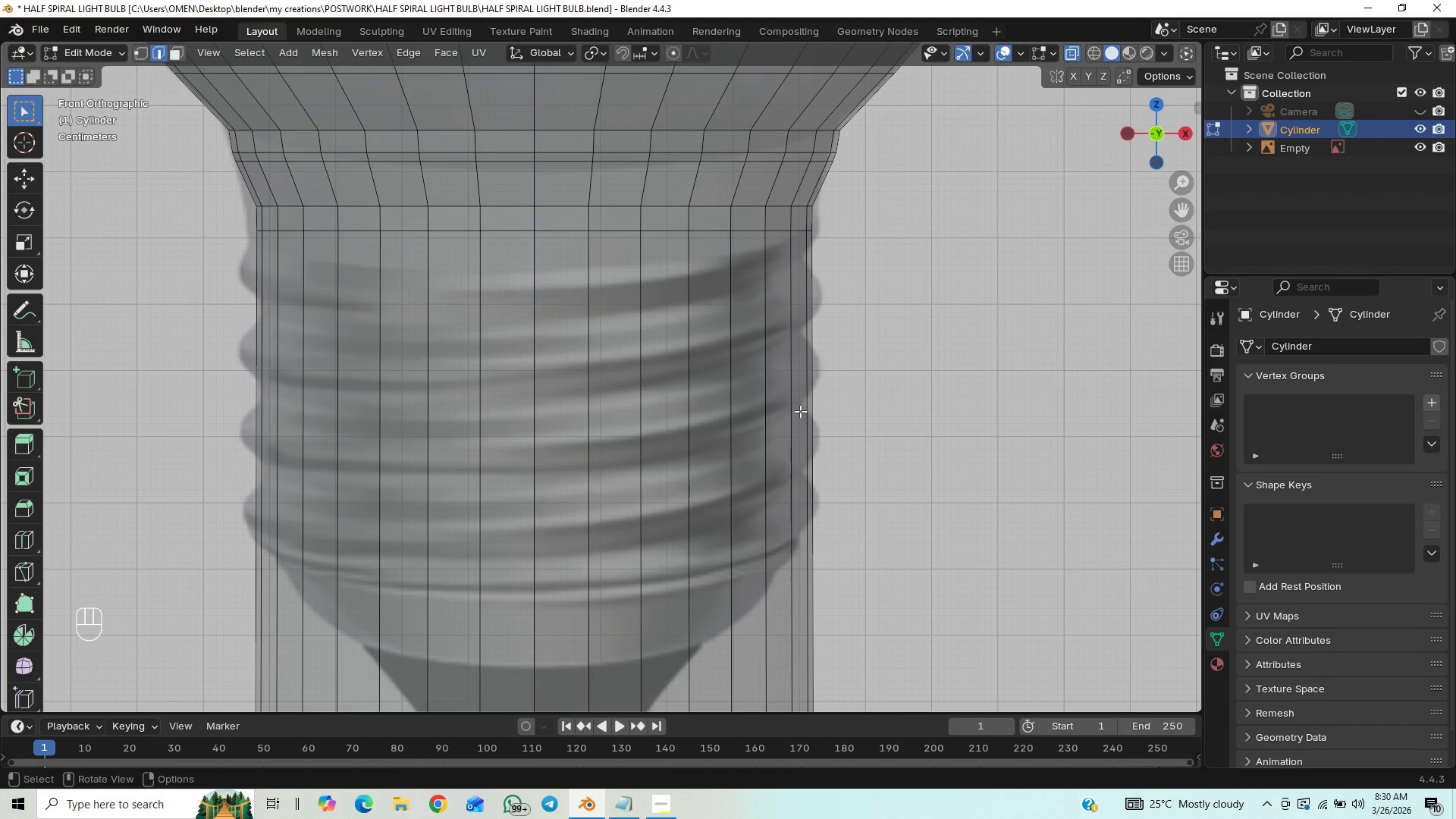 
scroll: coordinate [924, 421], scroll_direction: up, amount: 1.0
 